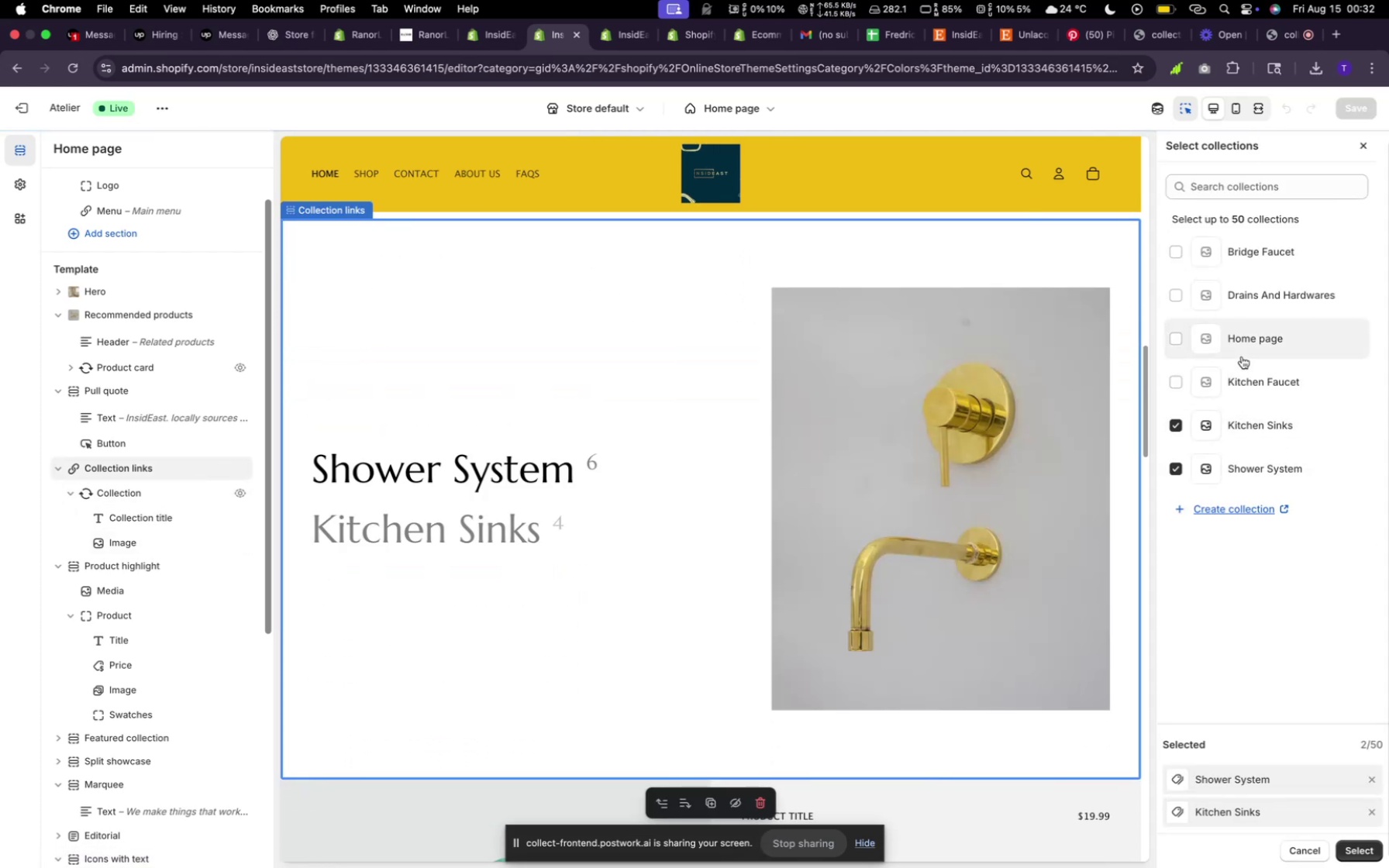 
left_click([1239, 391])
 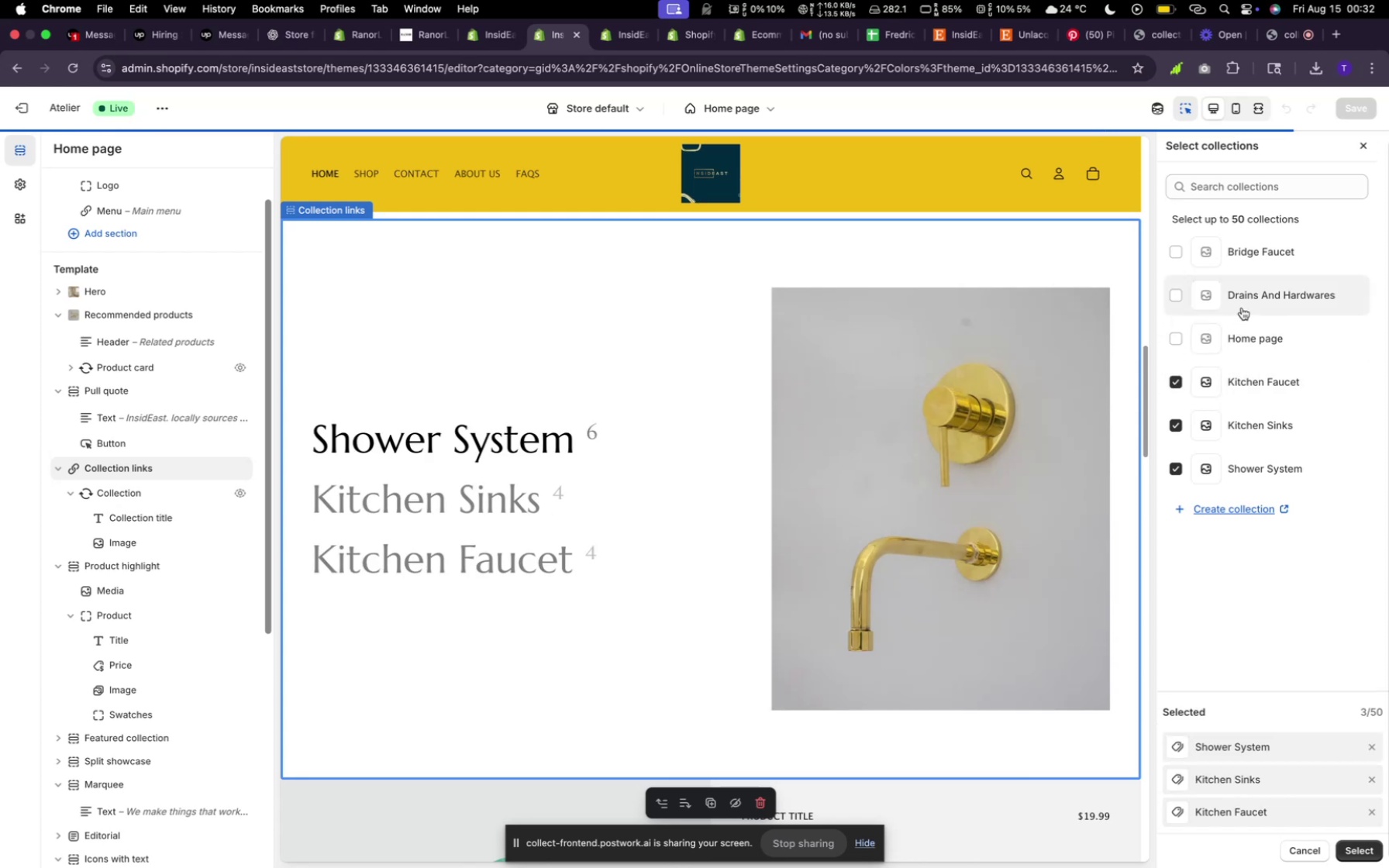 
left_click([1243, 302])
 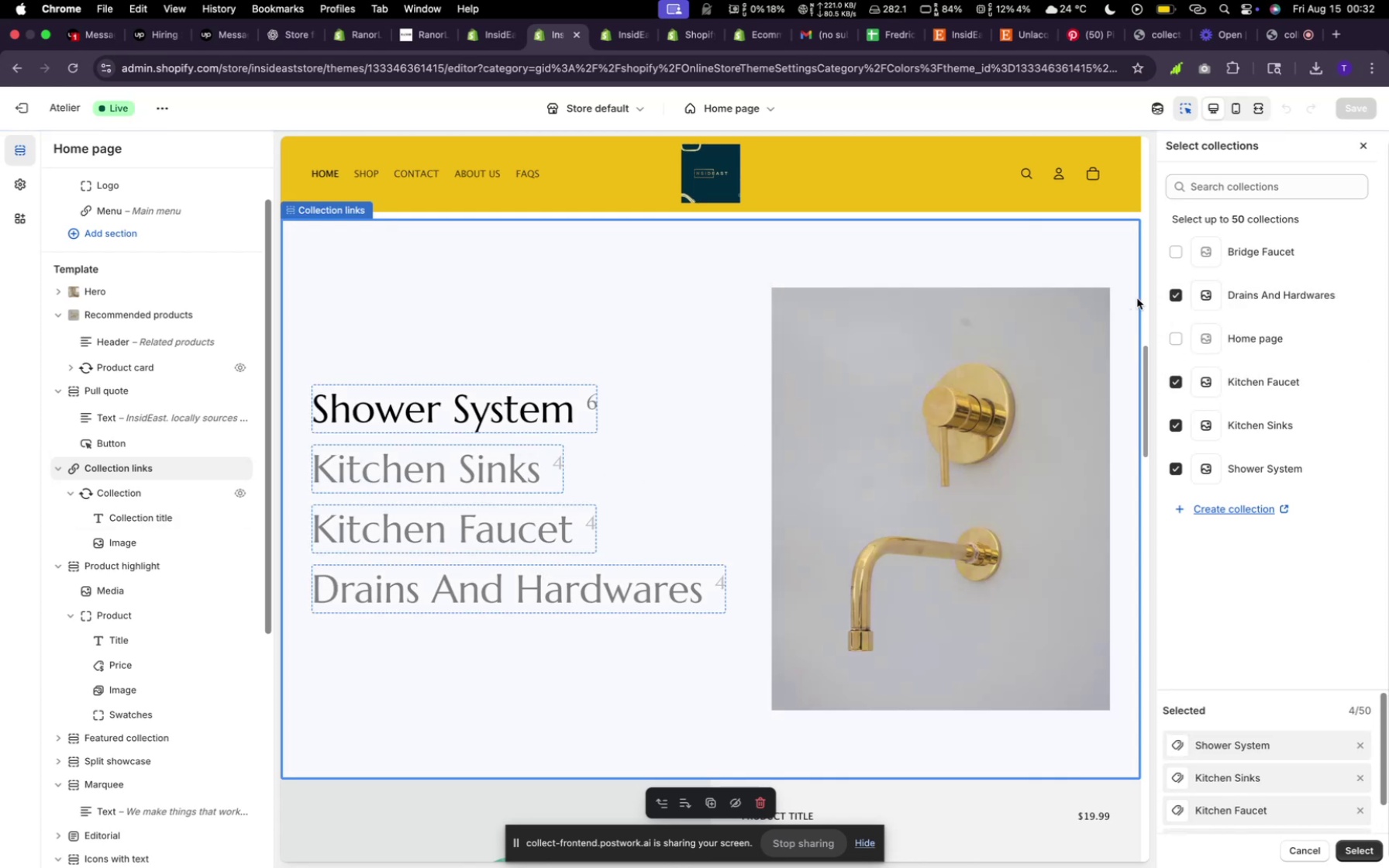 
wait(6.35)
 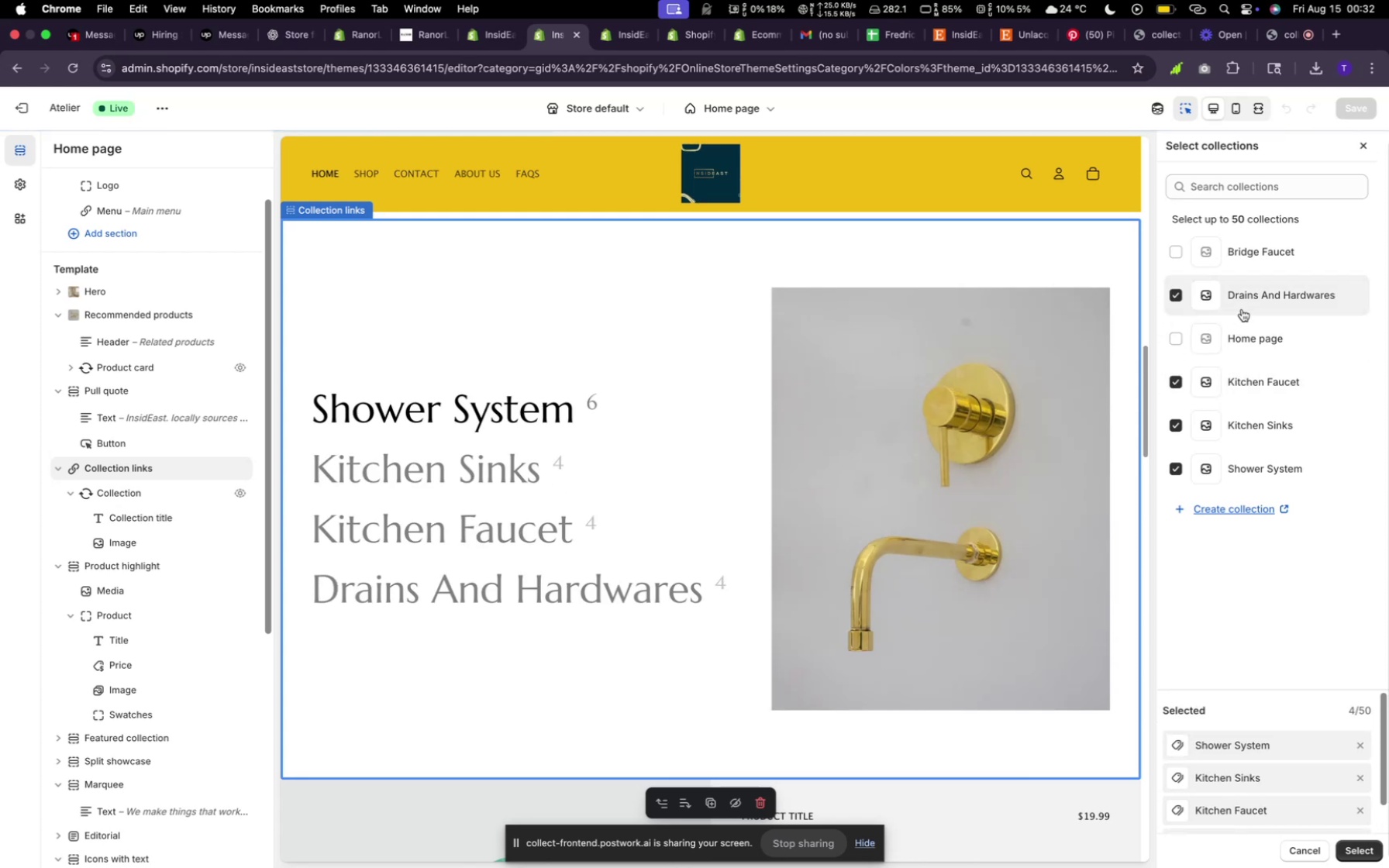 
left_click([1179, 253])
 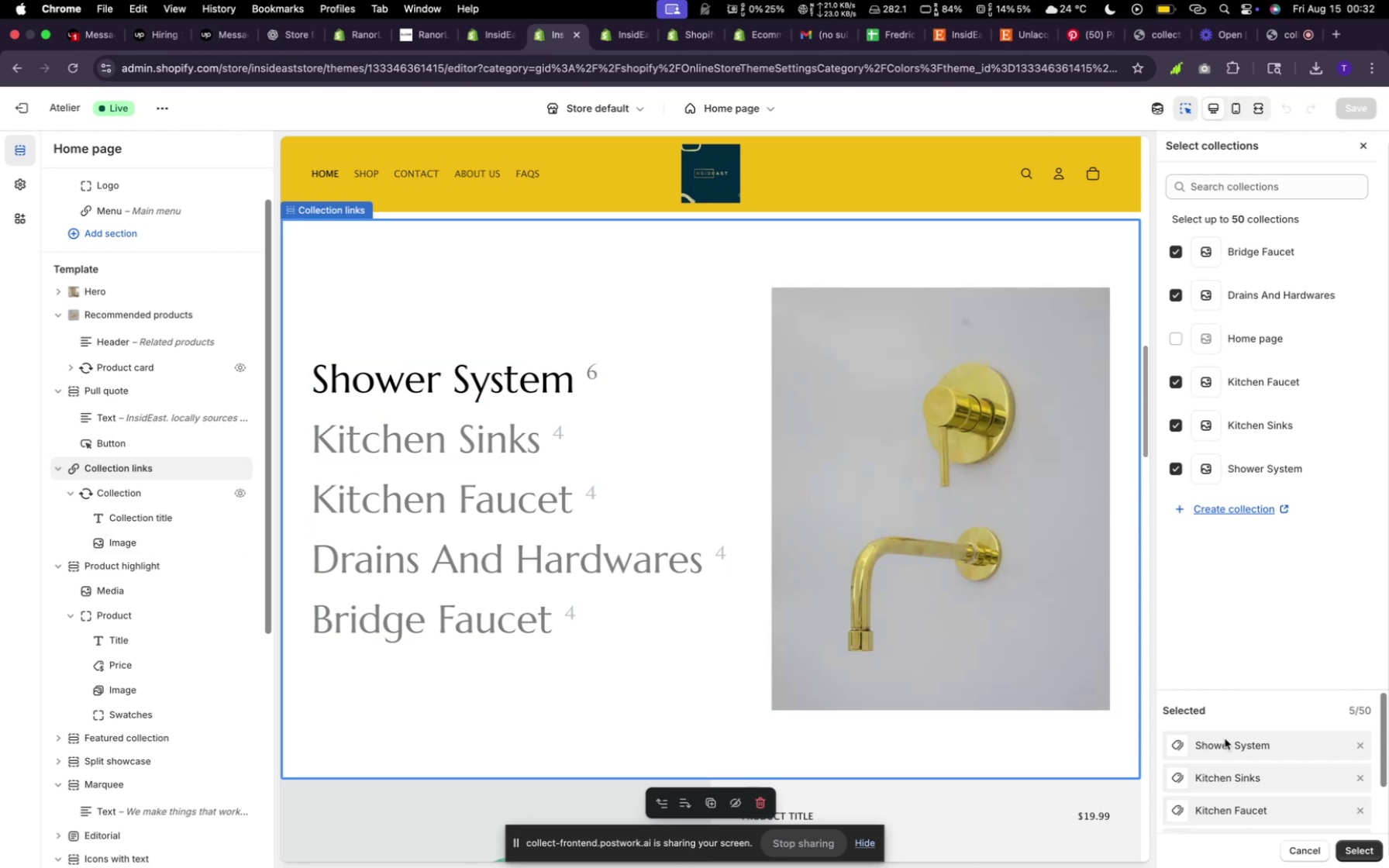 
left_click([1370, 855])
 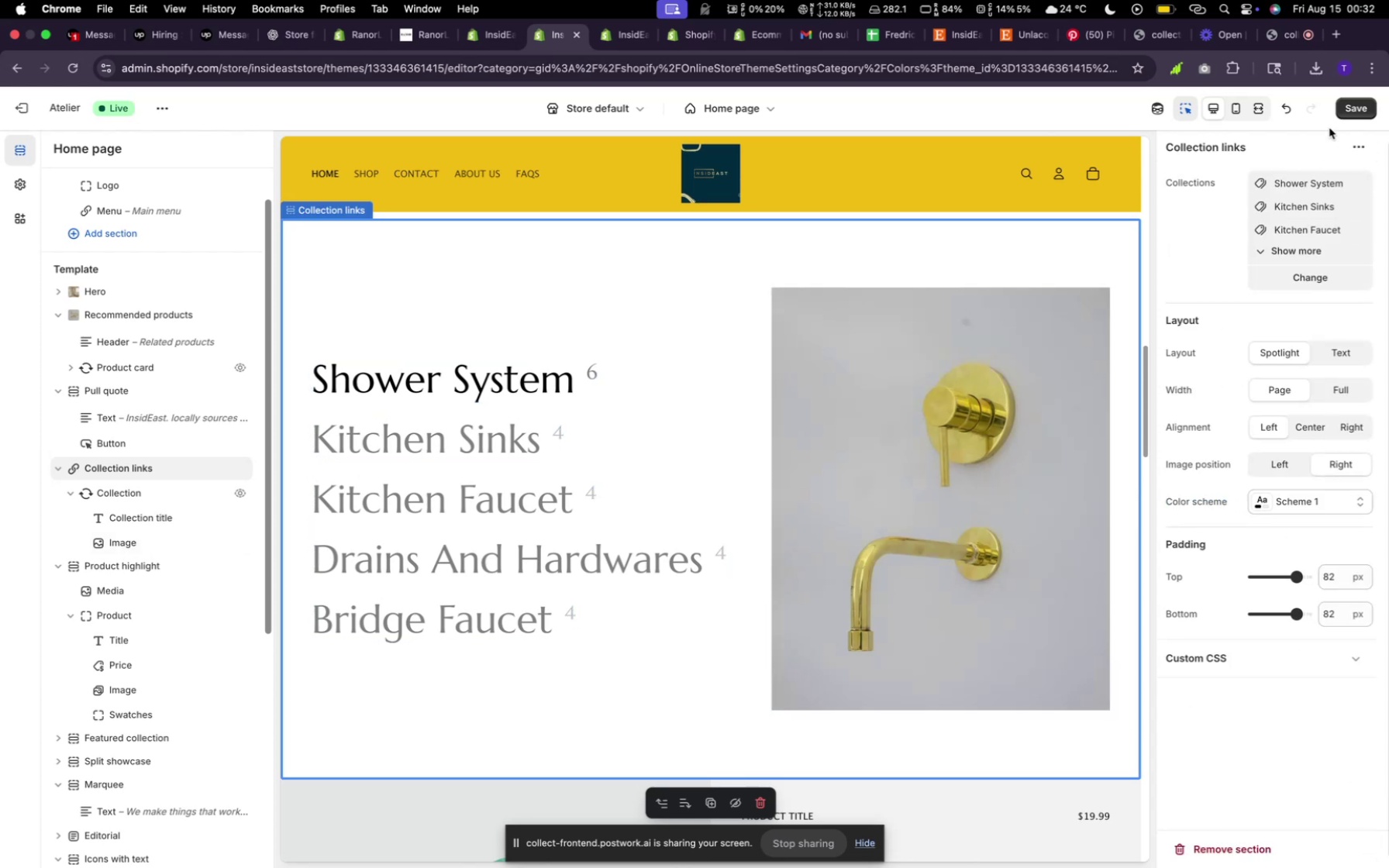 
left_click([1343, 112])
 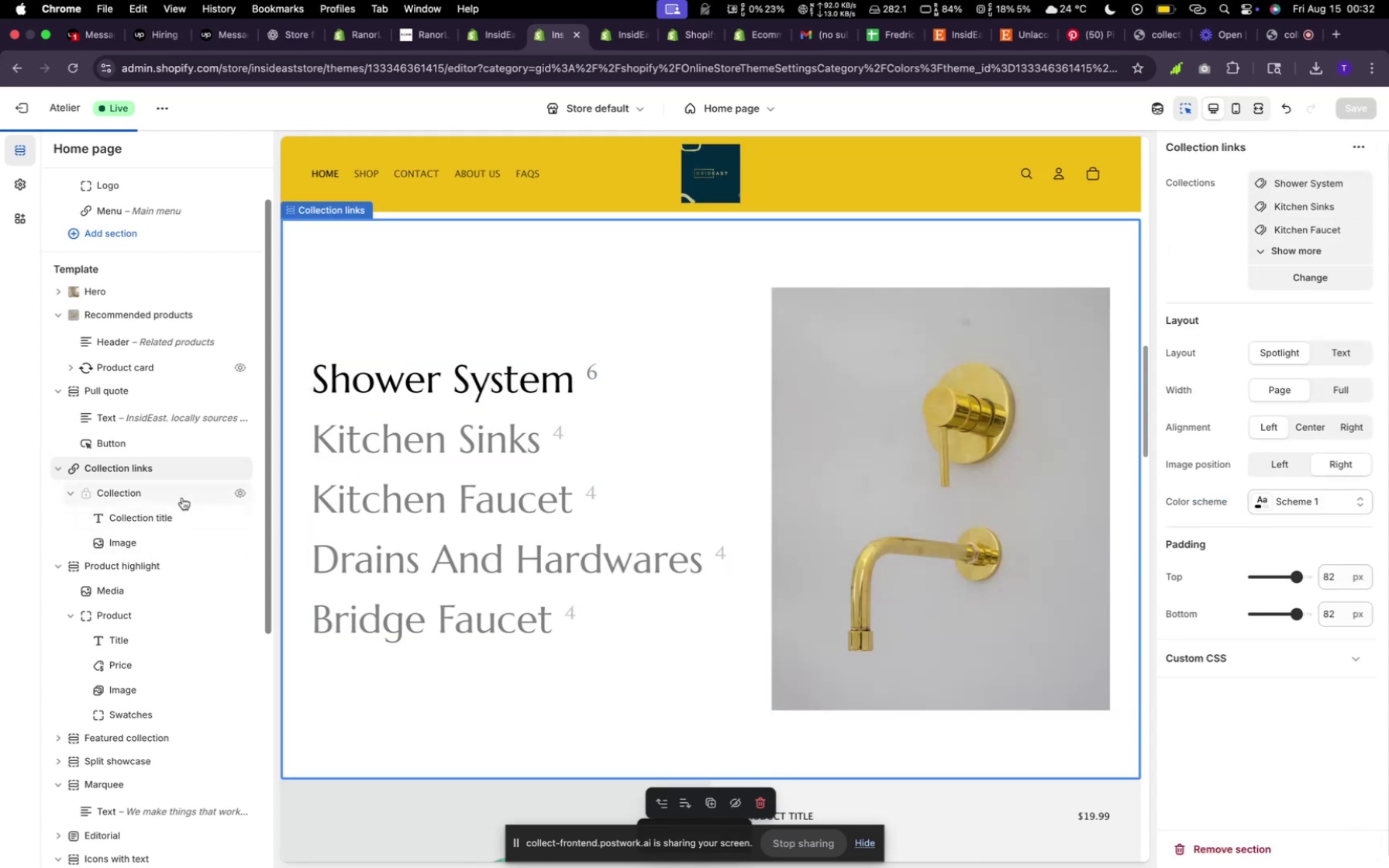 
scroll: coordinate [688, 498], scroll_direction: up, amount: 6.0
 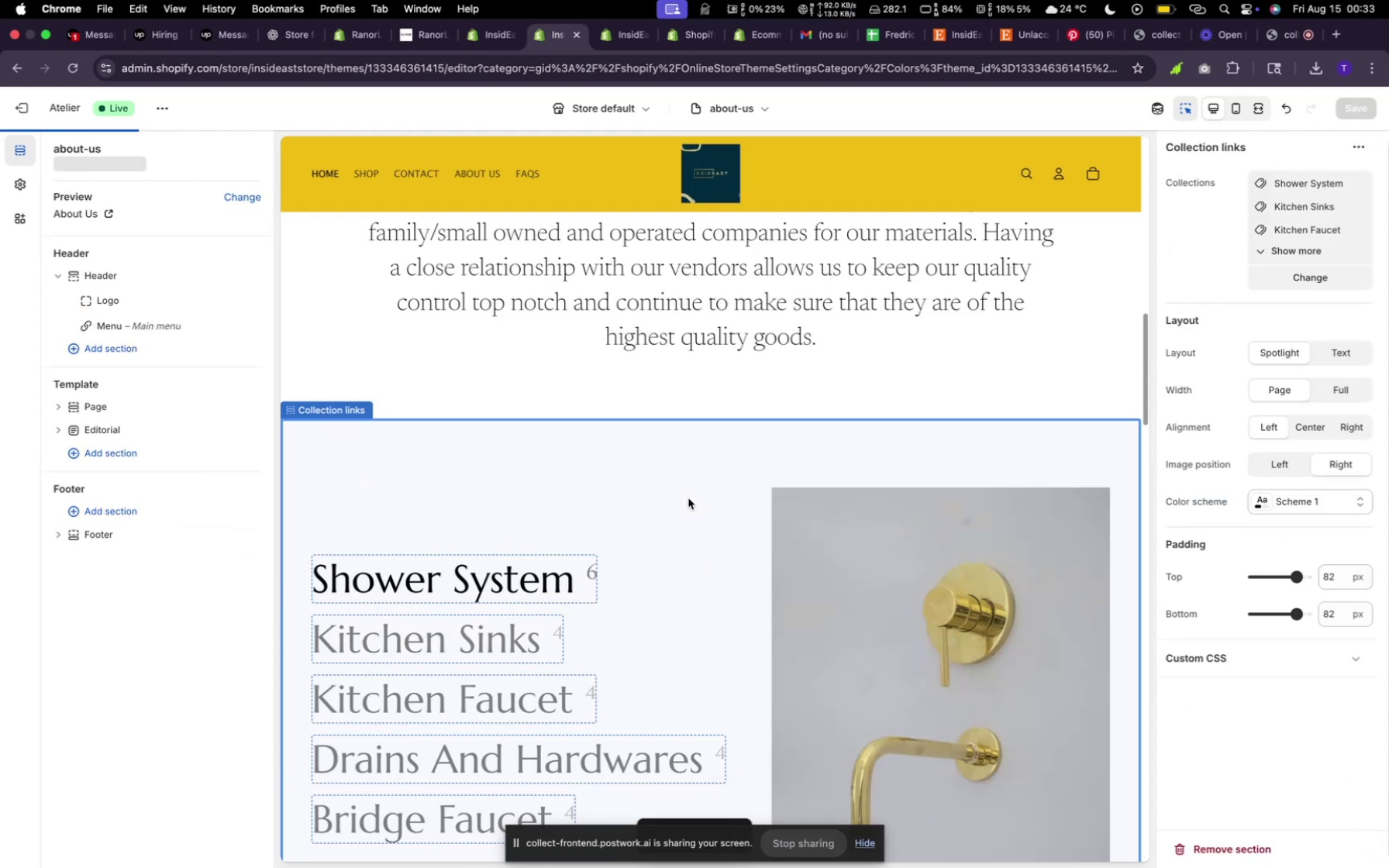 
scroll: coordinate [688, 498], scroll_direction: down, amount: 22.0
 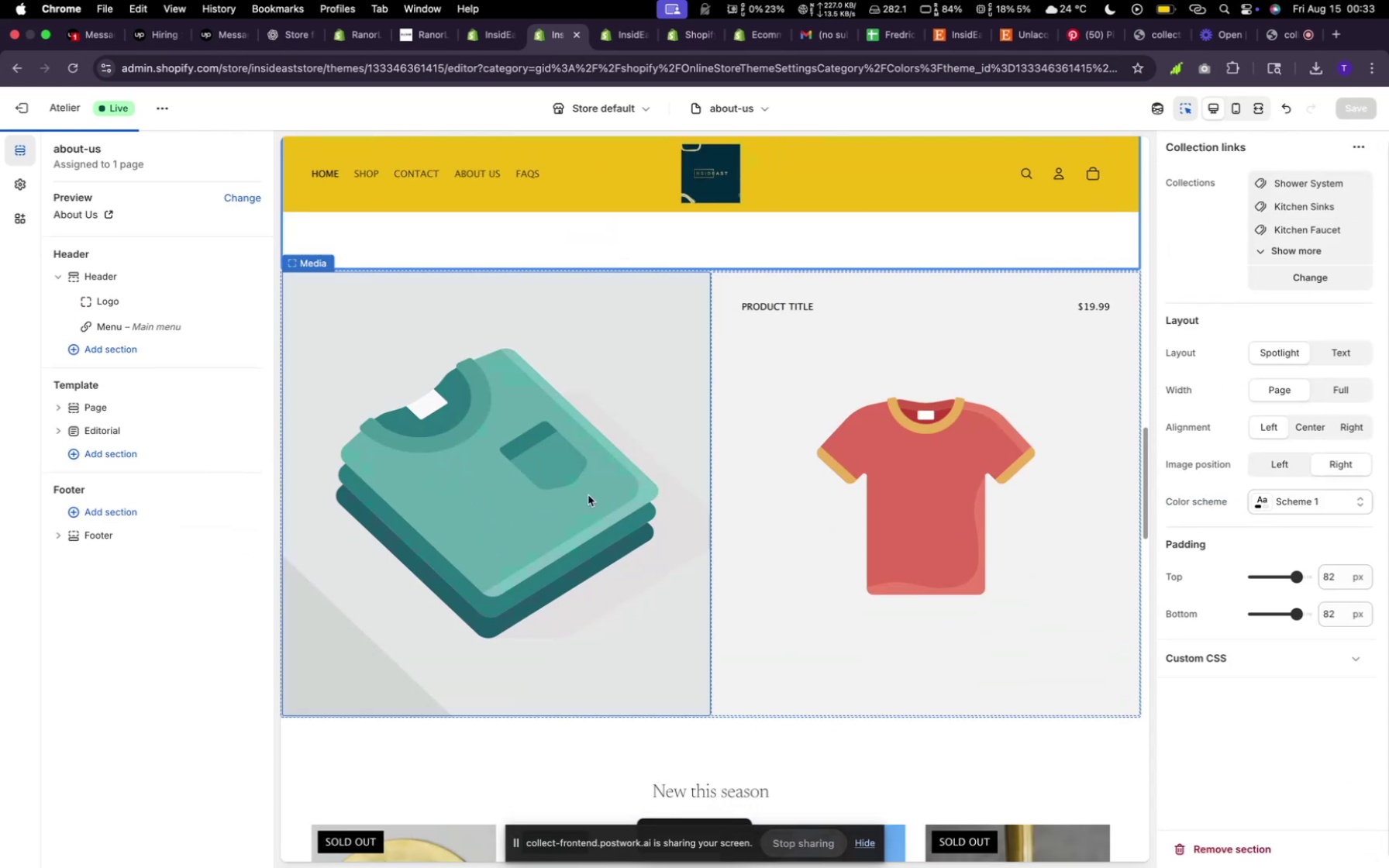 
left_click([585, 494])
 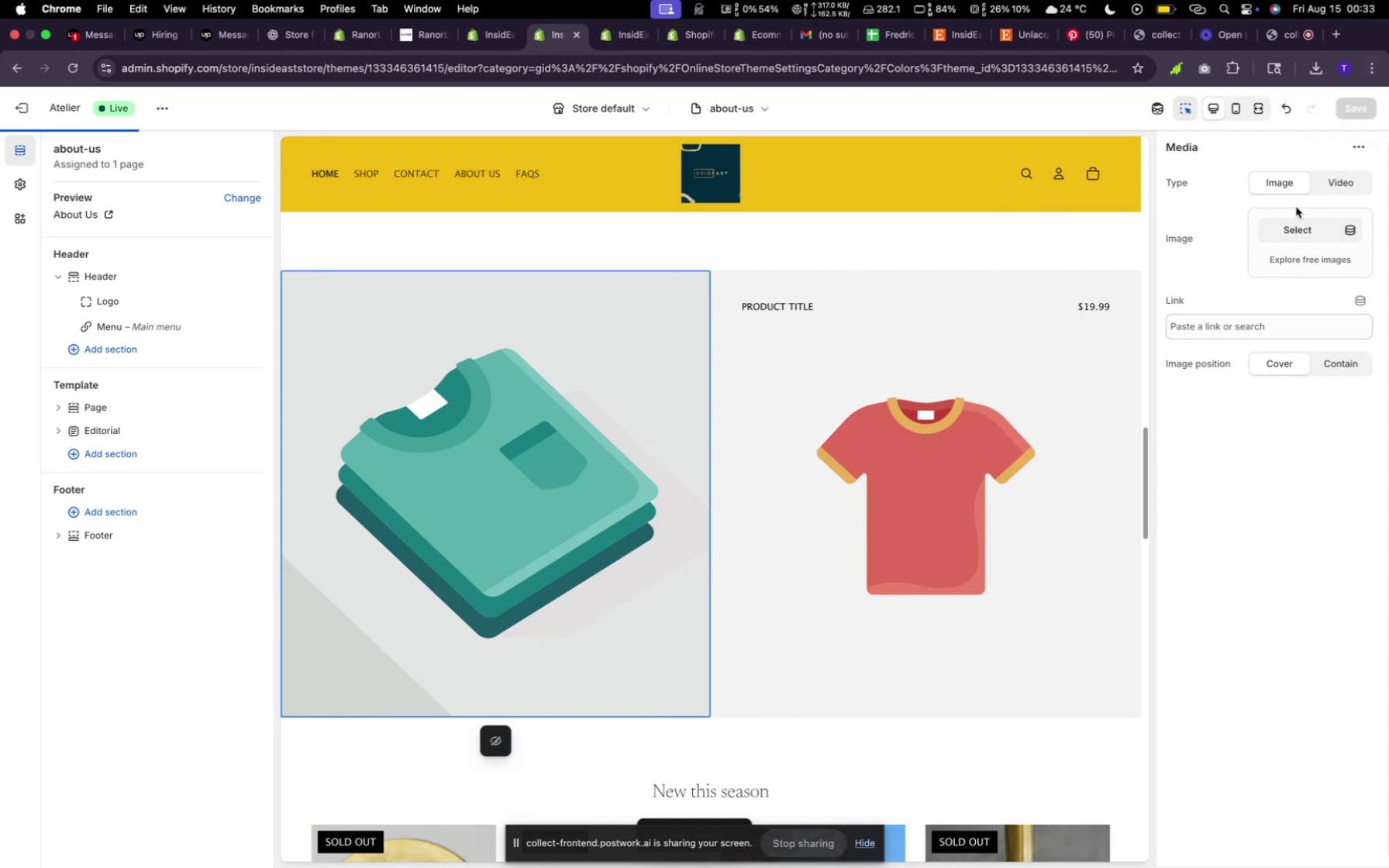 
left_click([1297, 222])
 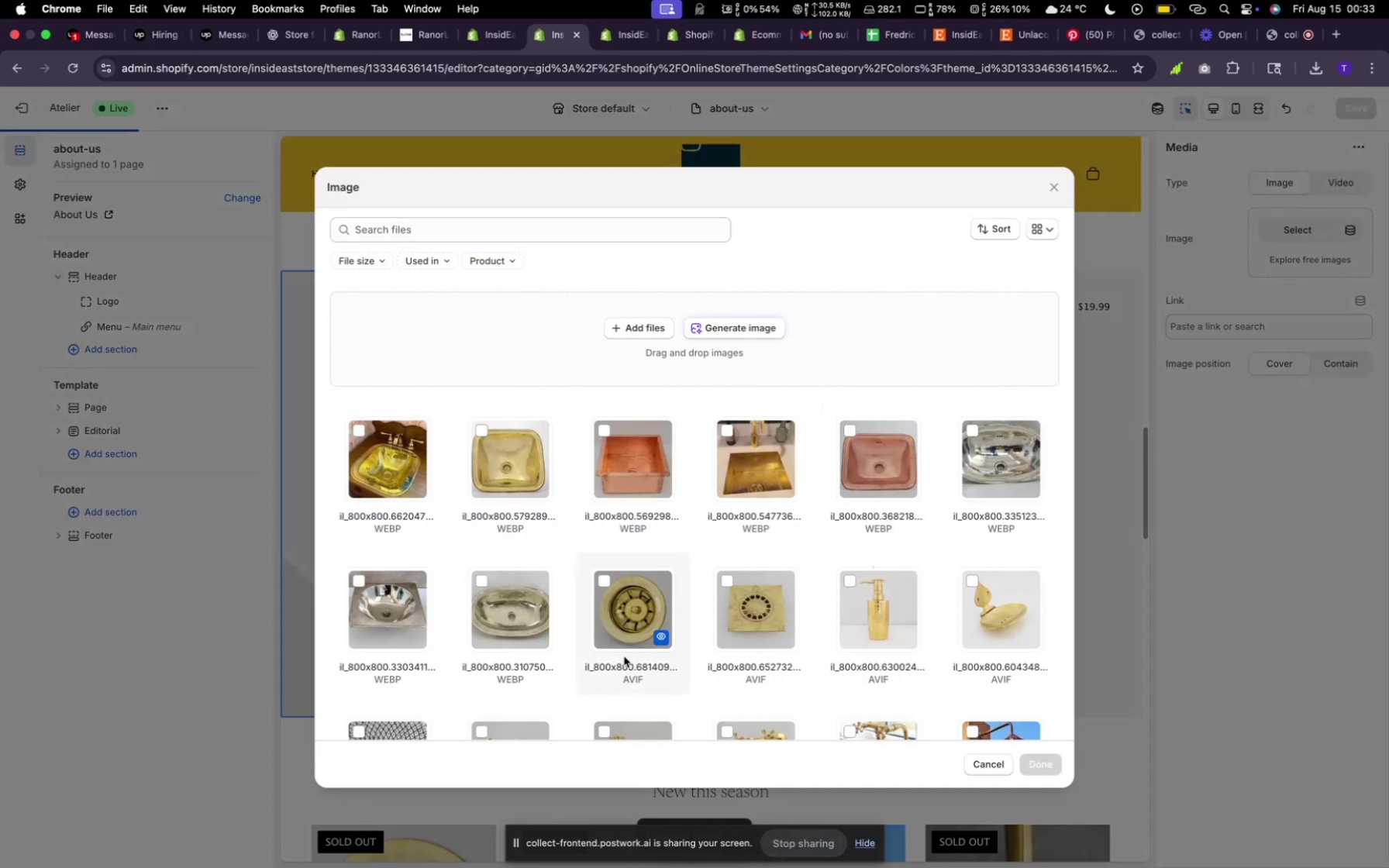 
scroll: coordinate [805, 572], scroll_direction: down, amount: 9.0
 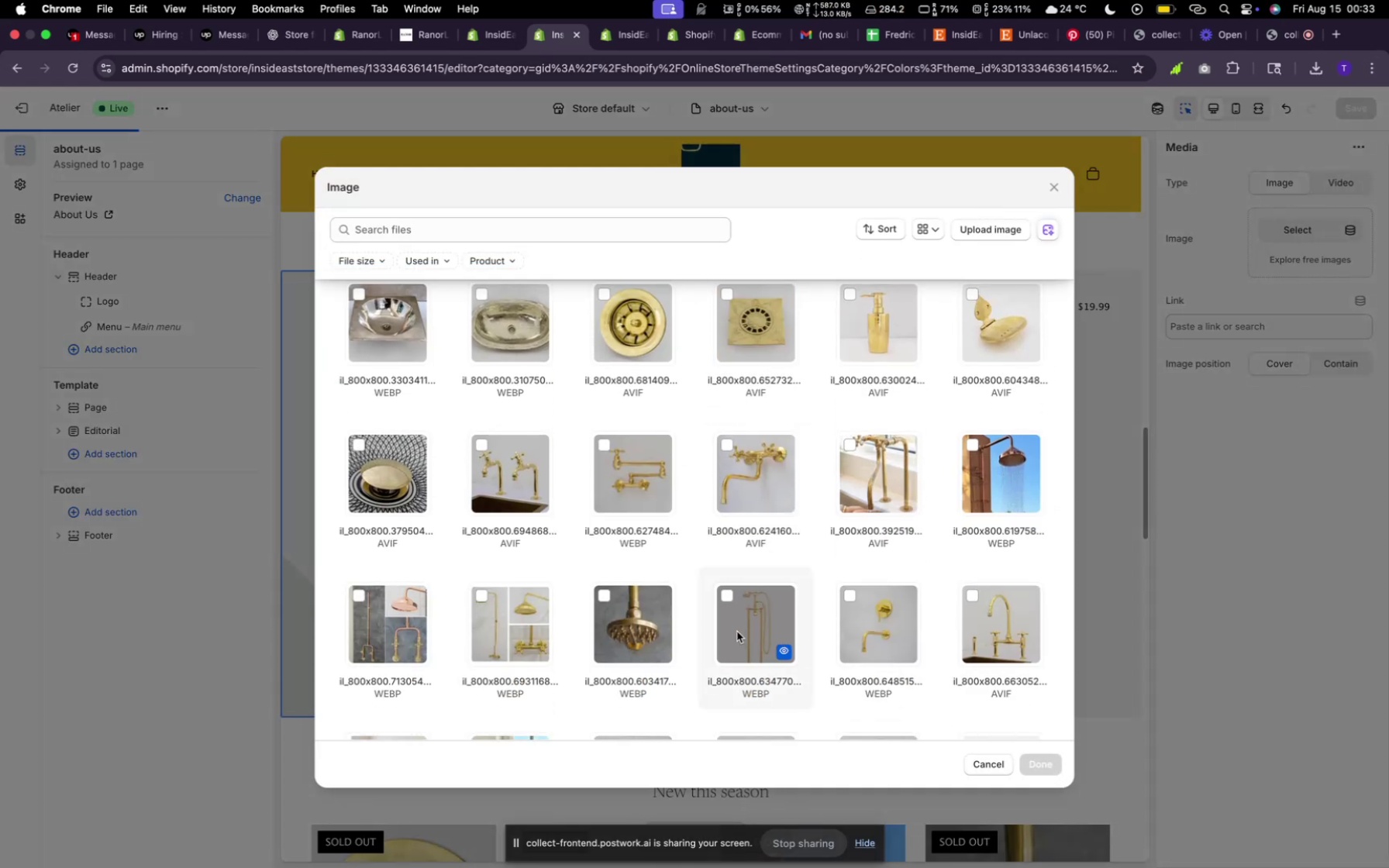 
left_click([471, 624])
 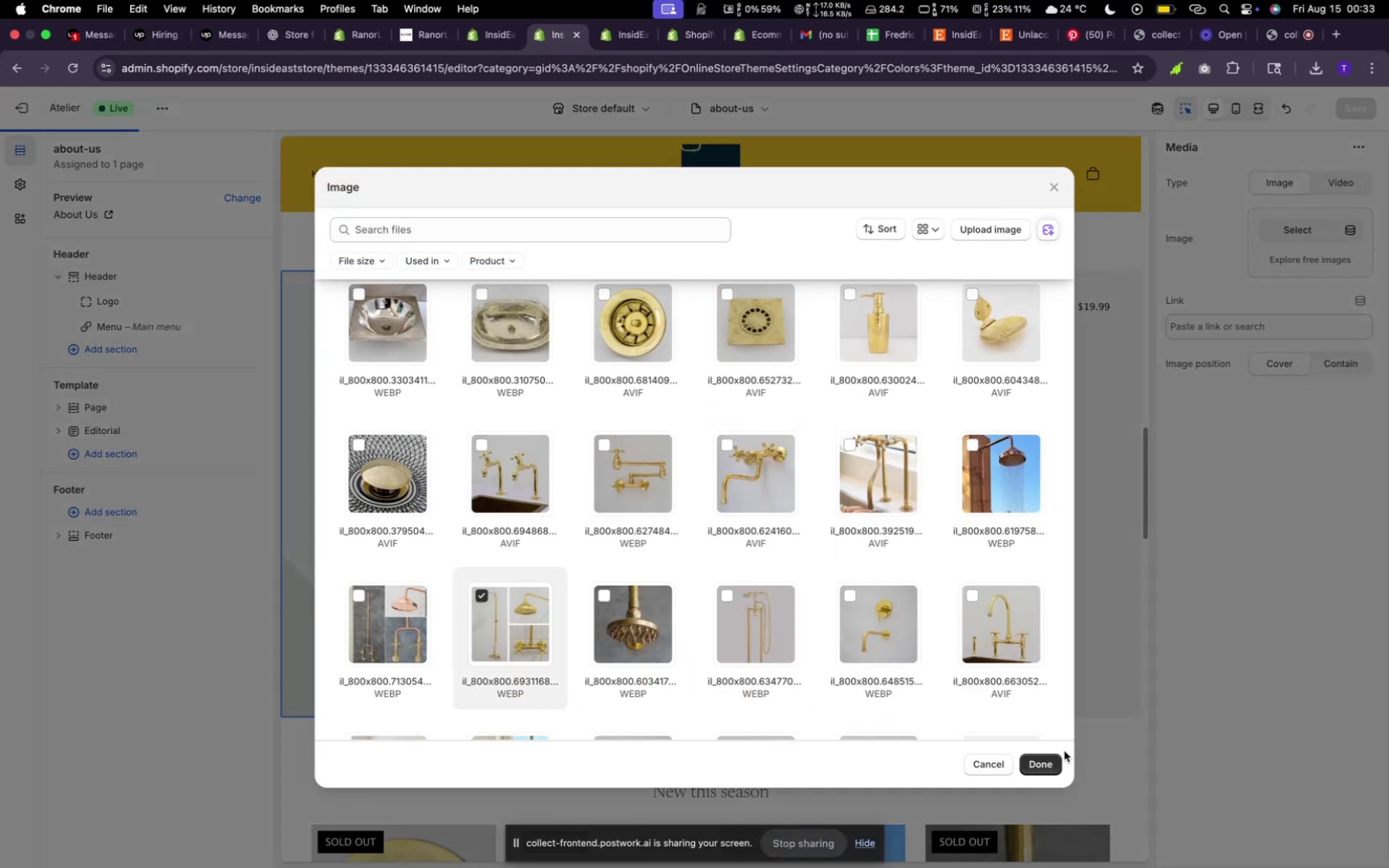 
left_click([1053, 760])
 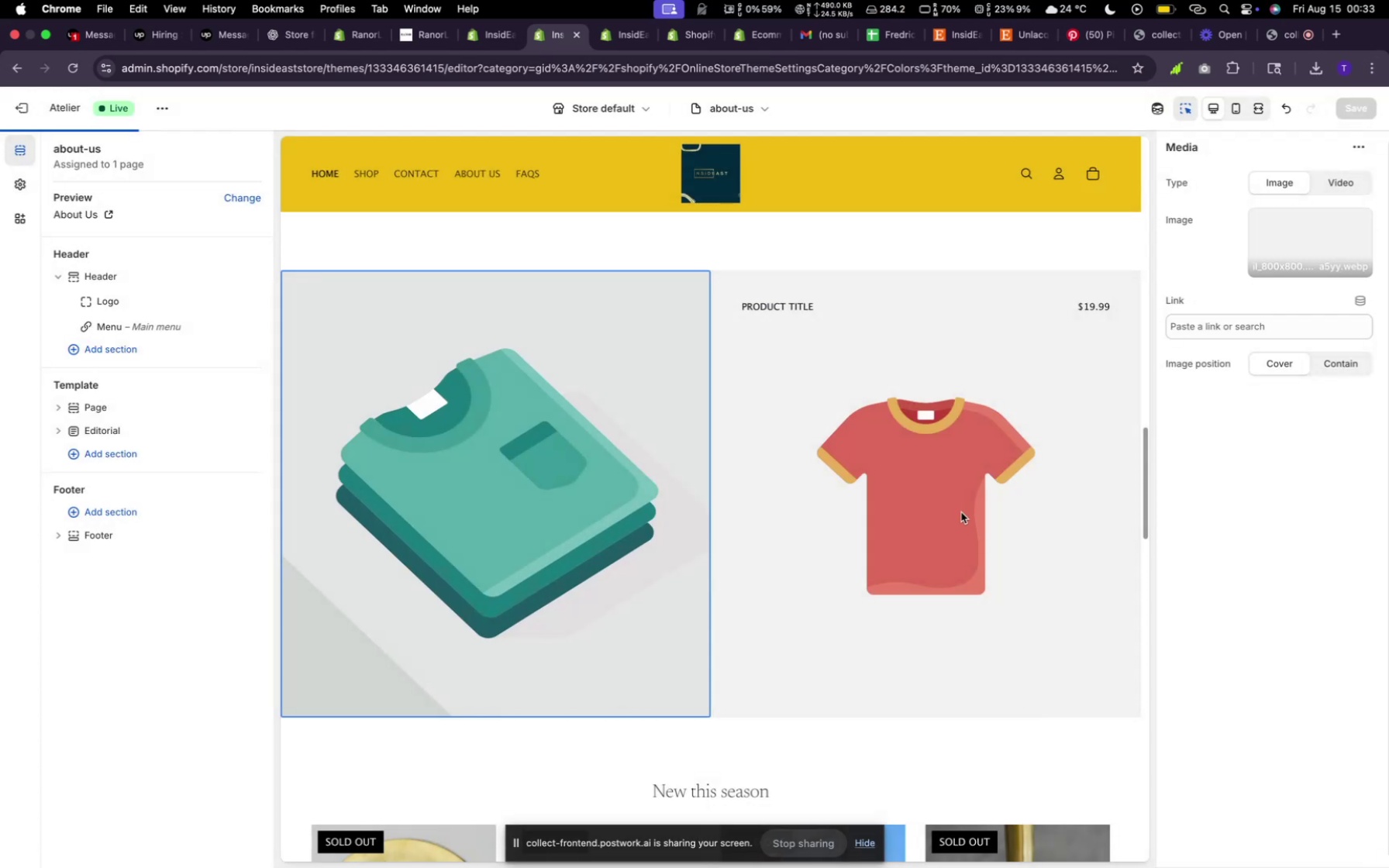 
left_click([960, 482])
 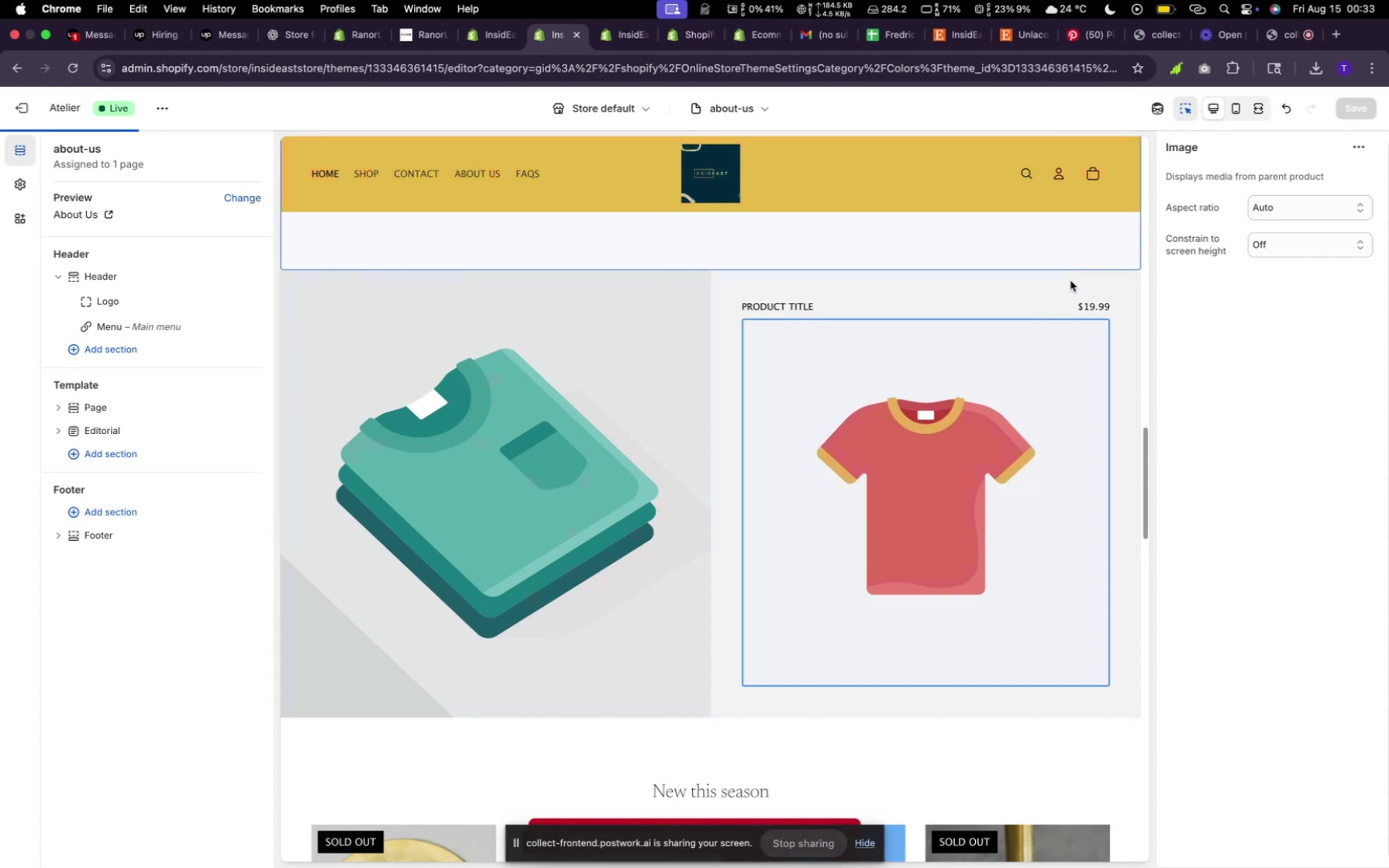 
left_click([1070, 283])
 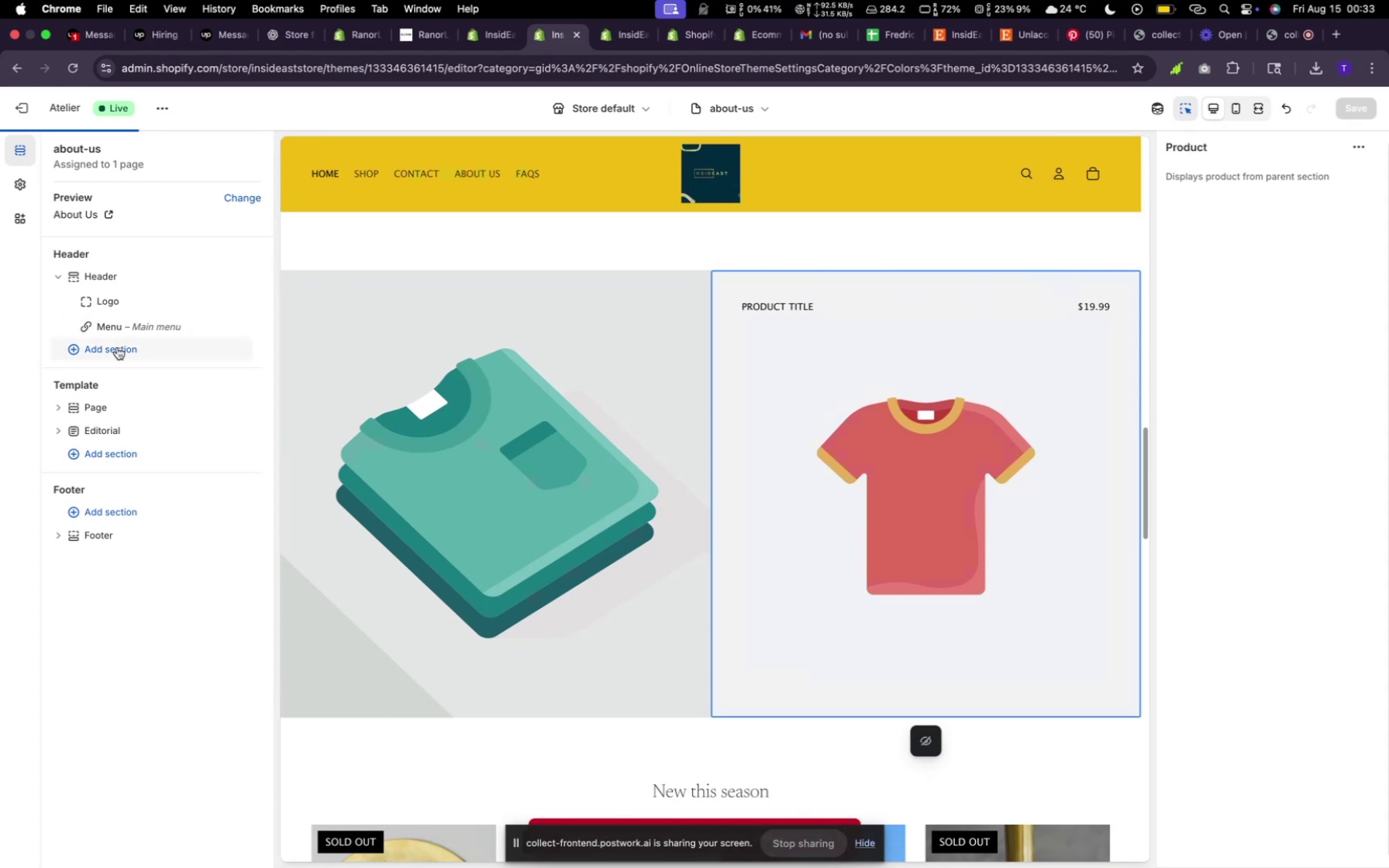 
left_click([750, 365])
 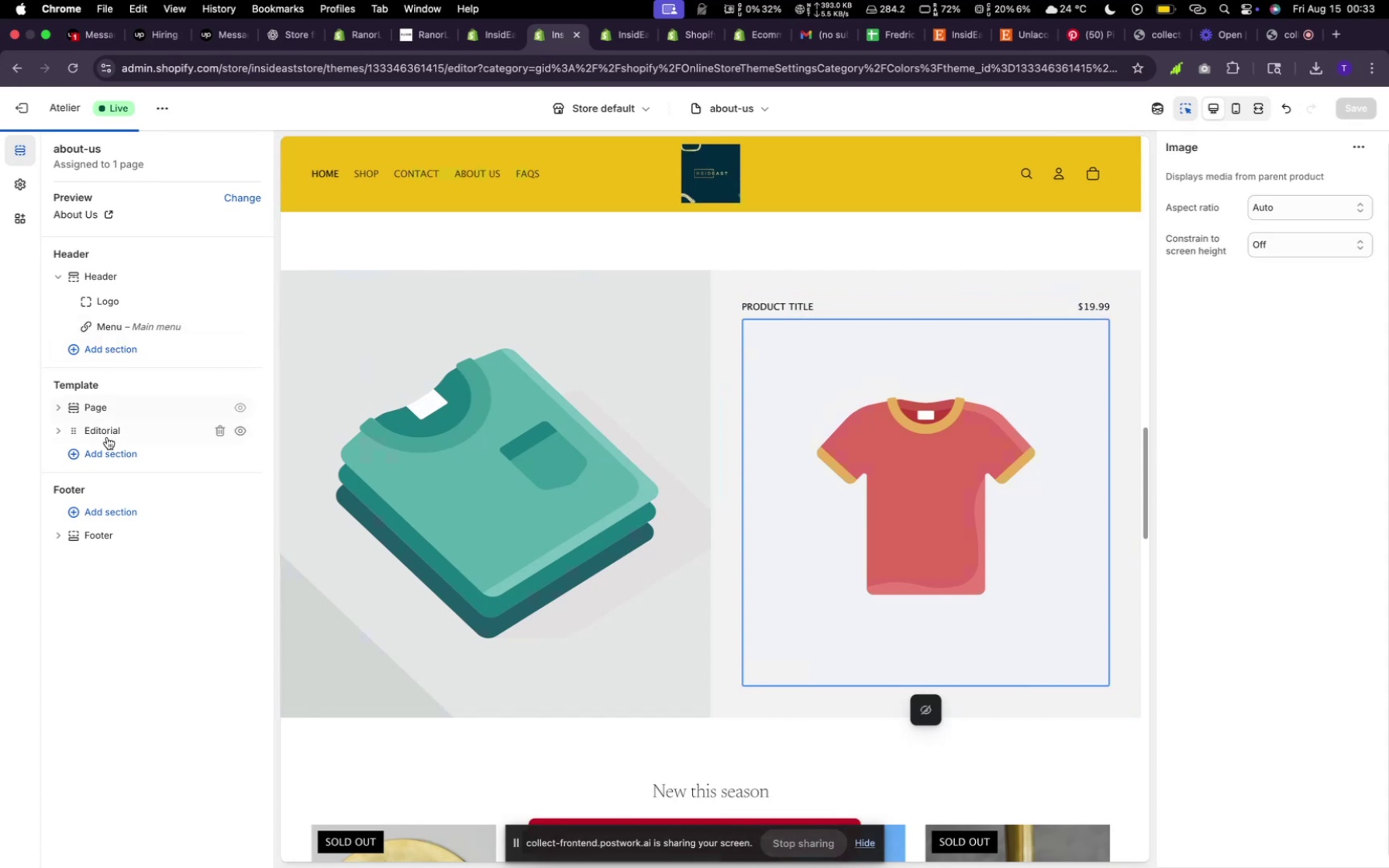 
scroll: coordinate [134, 382], scroll_direction: up, amount: 4.0
 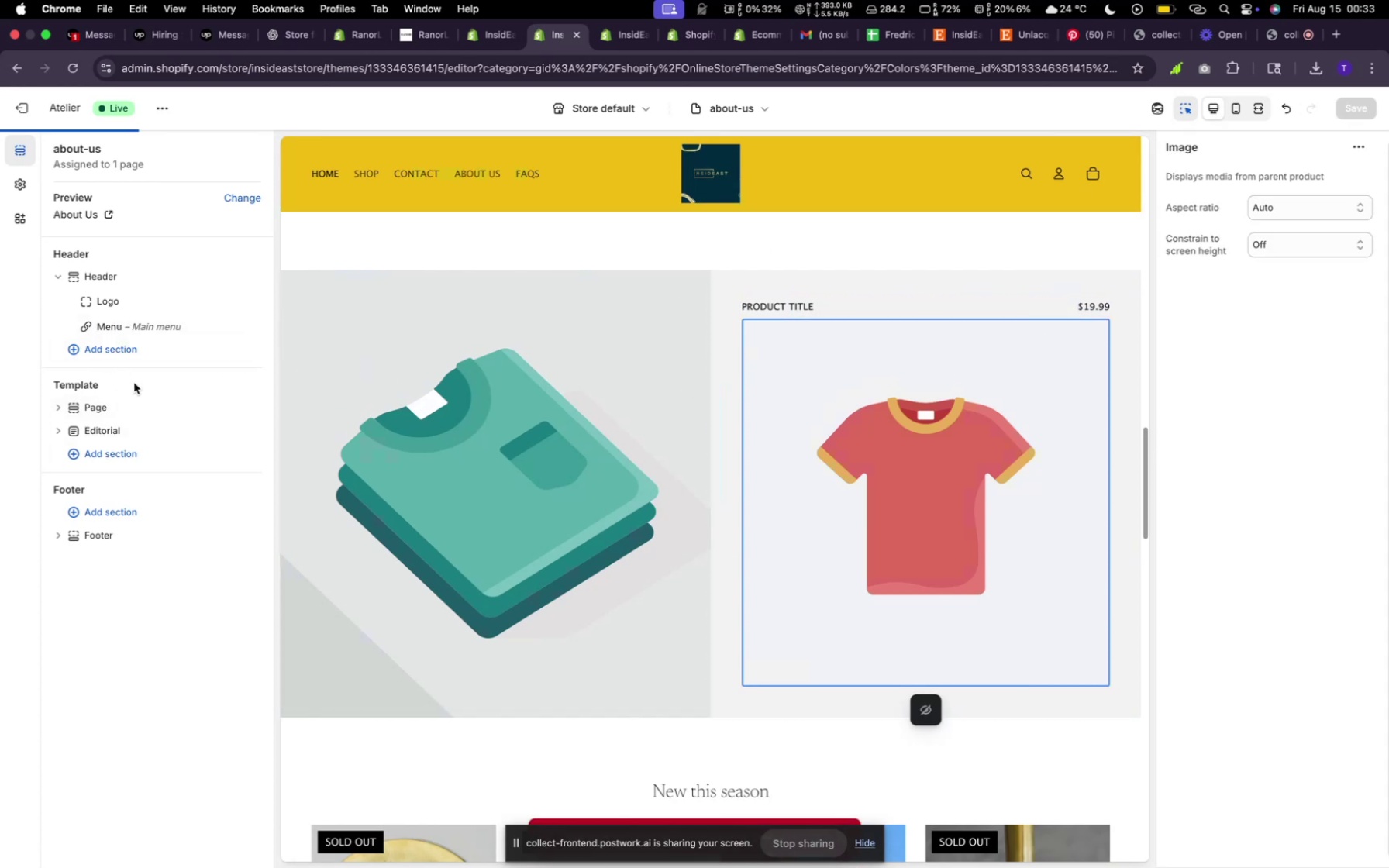 
scroll: coordinate [156, 391], scroll_direction: down, amount: 2.0
 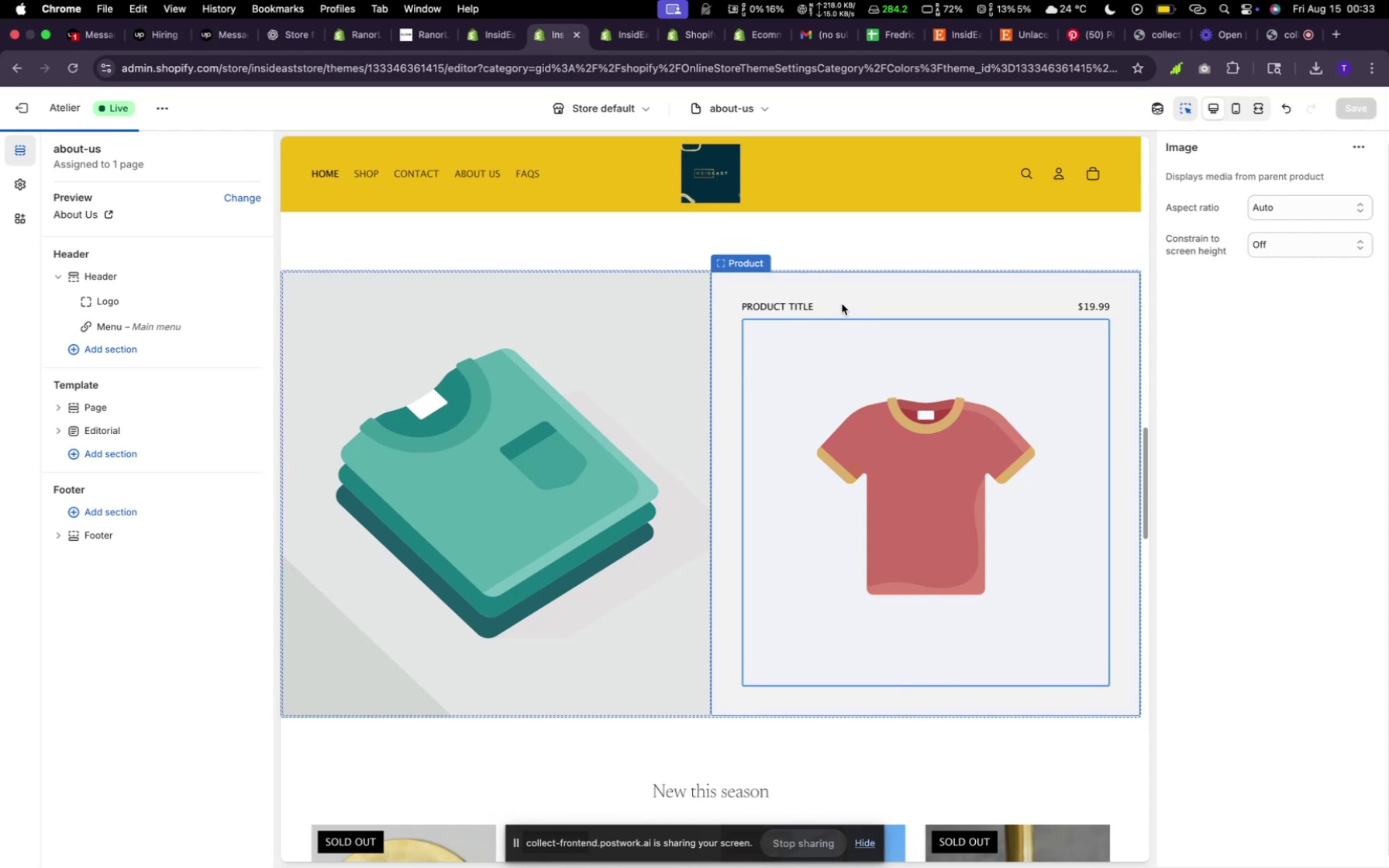 
left_click([843, 291])
 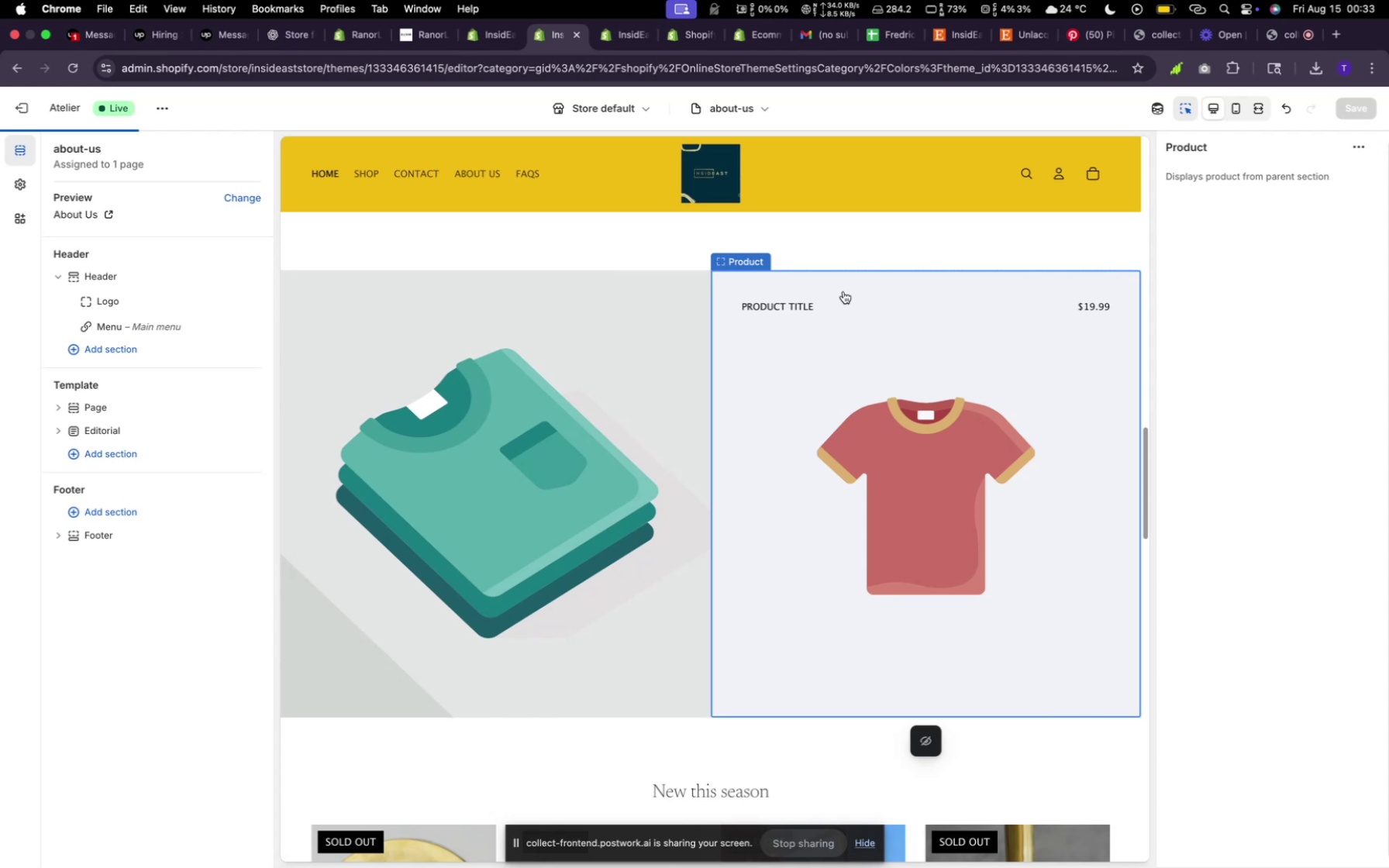 
wait(14.77)
 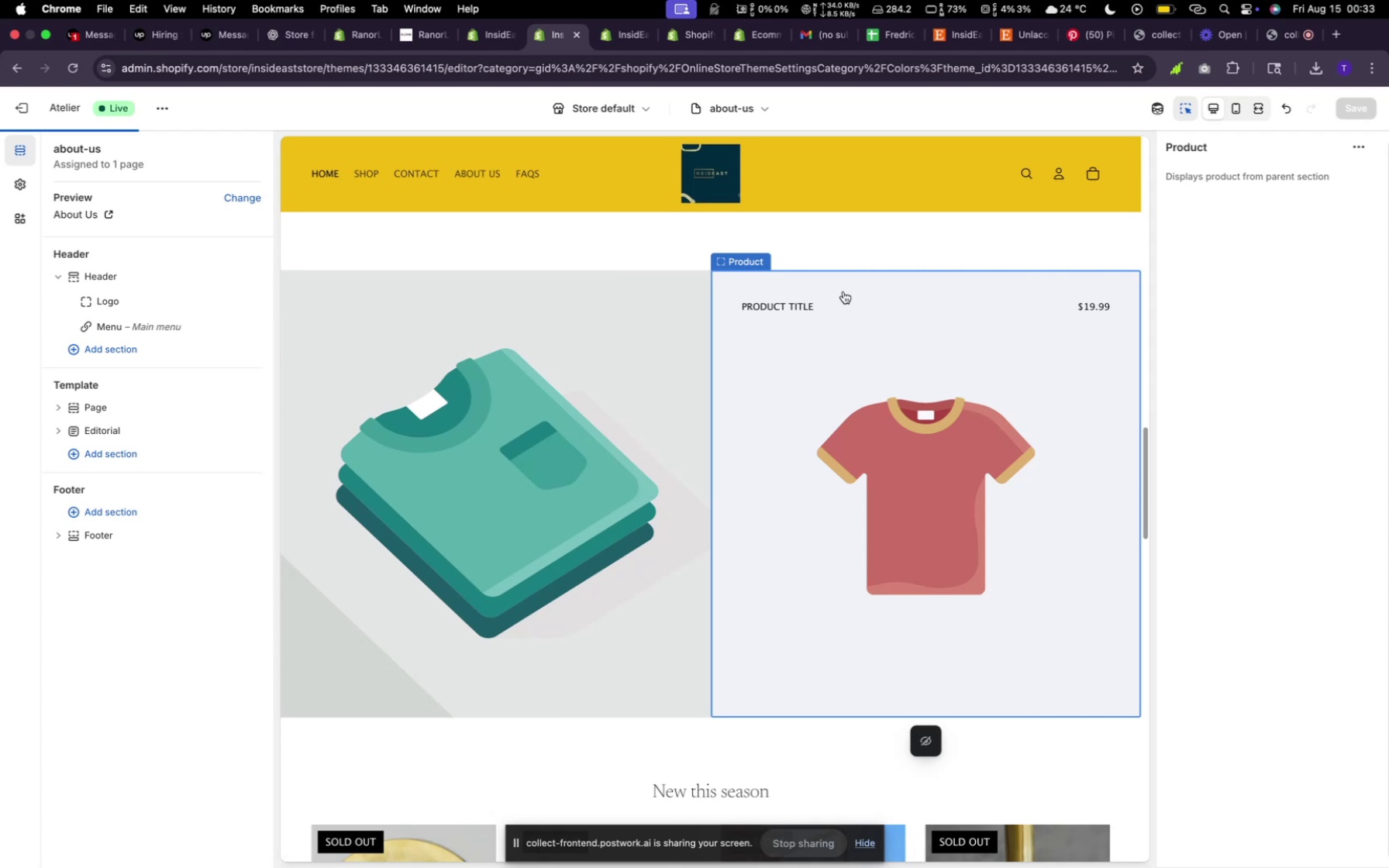 
scroll: coordinate [621, 368], scroll_direction: down, amount: 11.0
 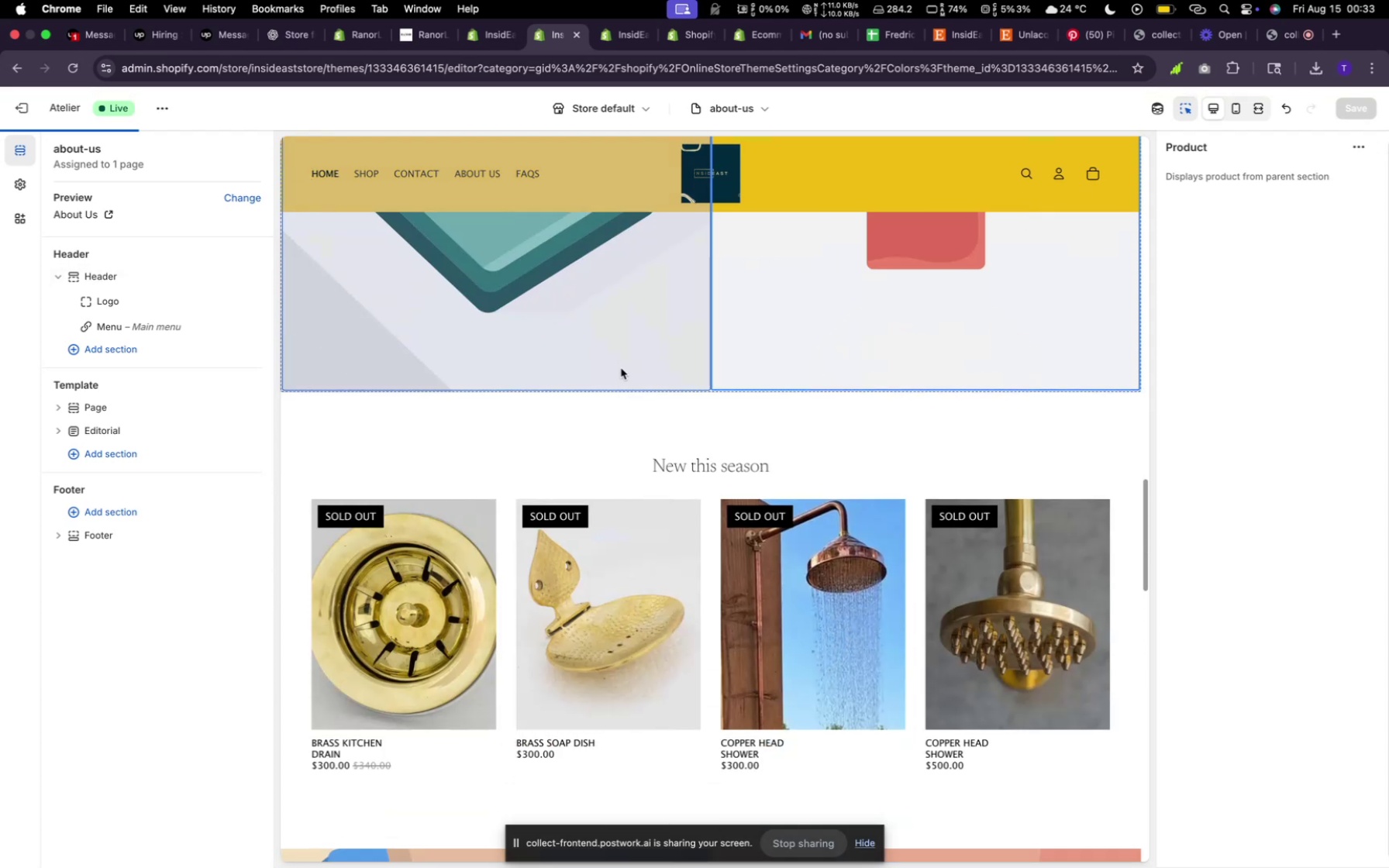 
scroll: coordinate [622, 368], scroll_direction: up, amount: 10.0
 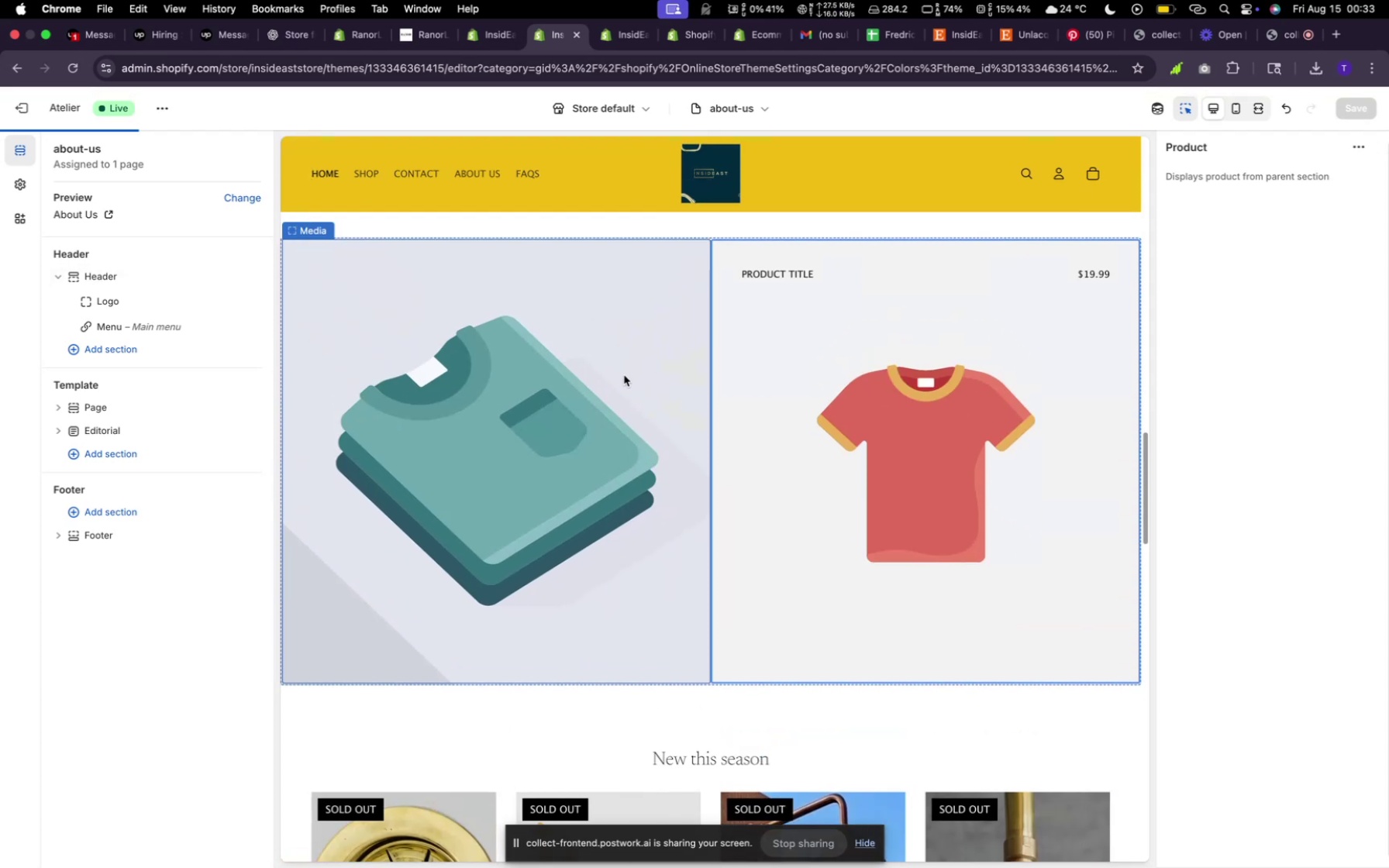 
left_click([624, 375])
 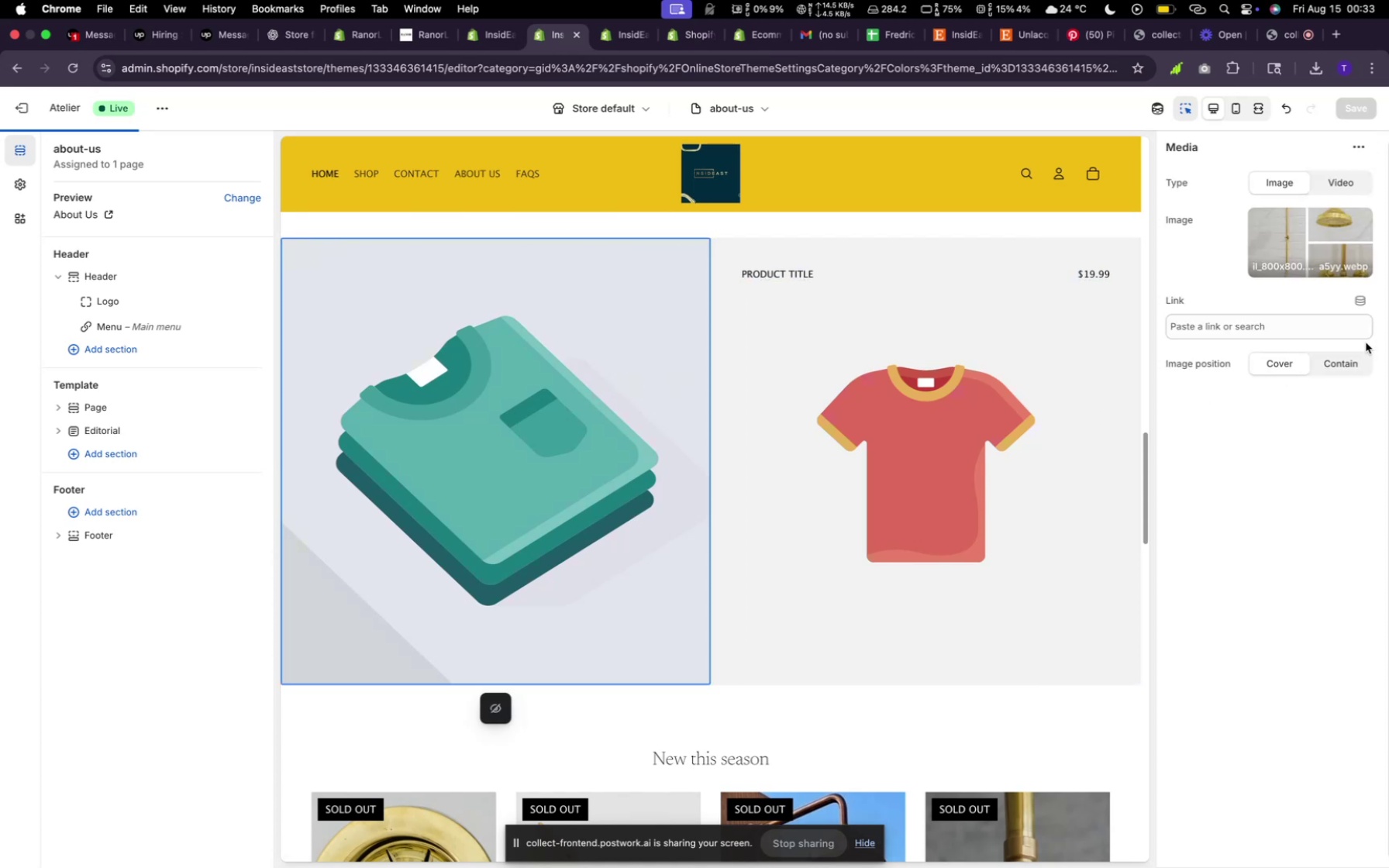 
mouse_move([1278, 248])
 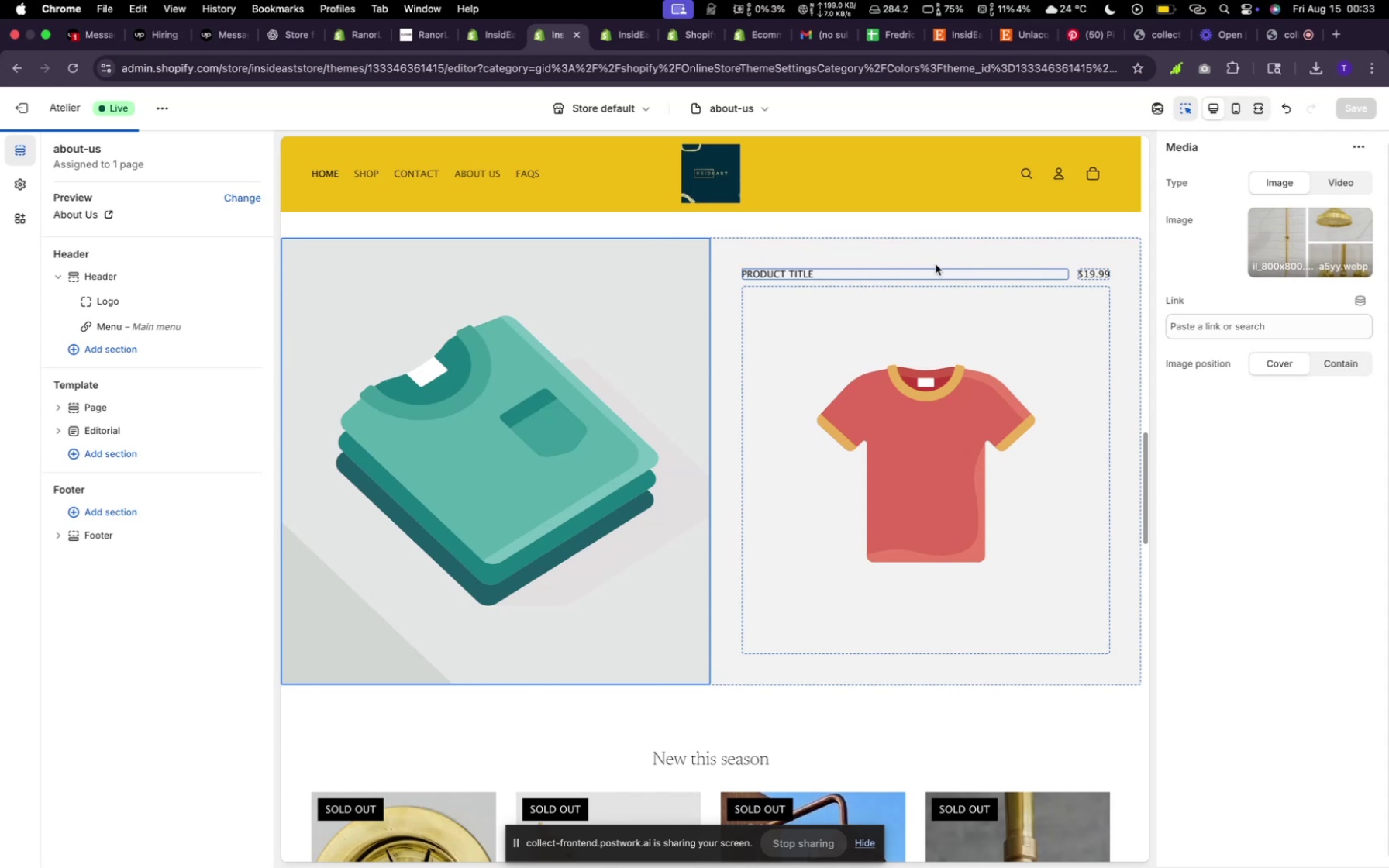 
wait(7.41)
 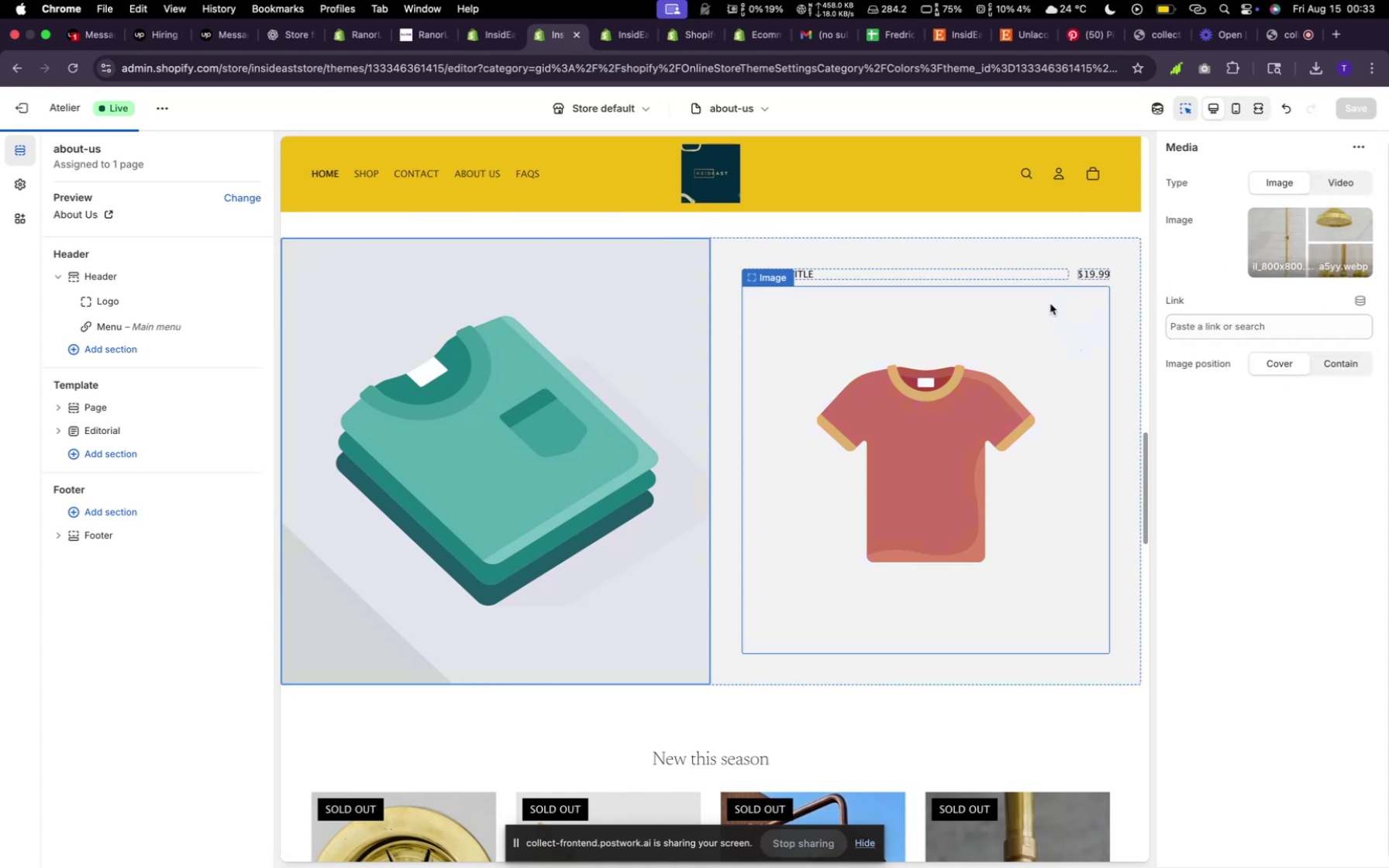 
left_click([901, 265])
 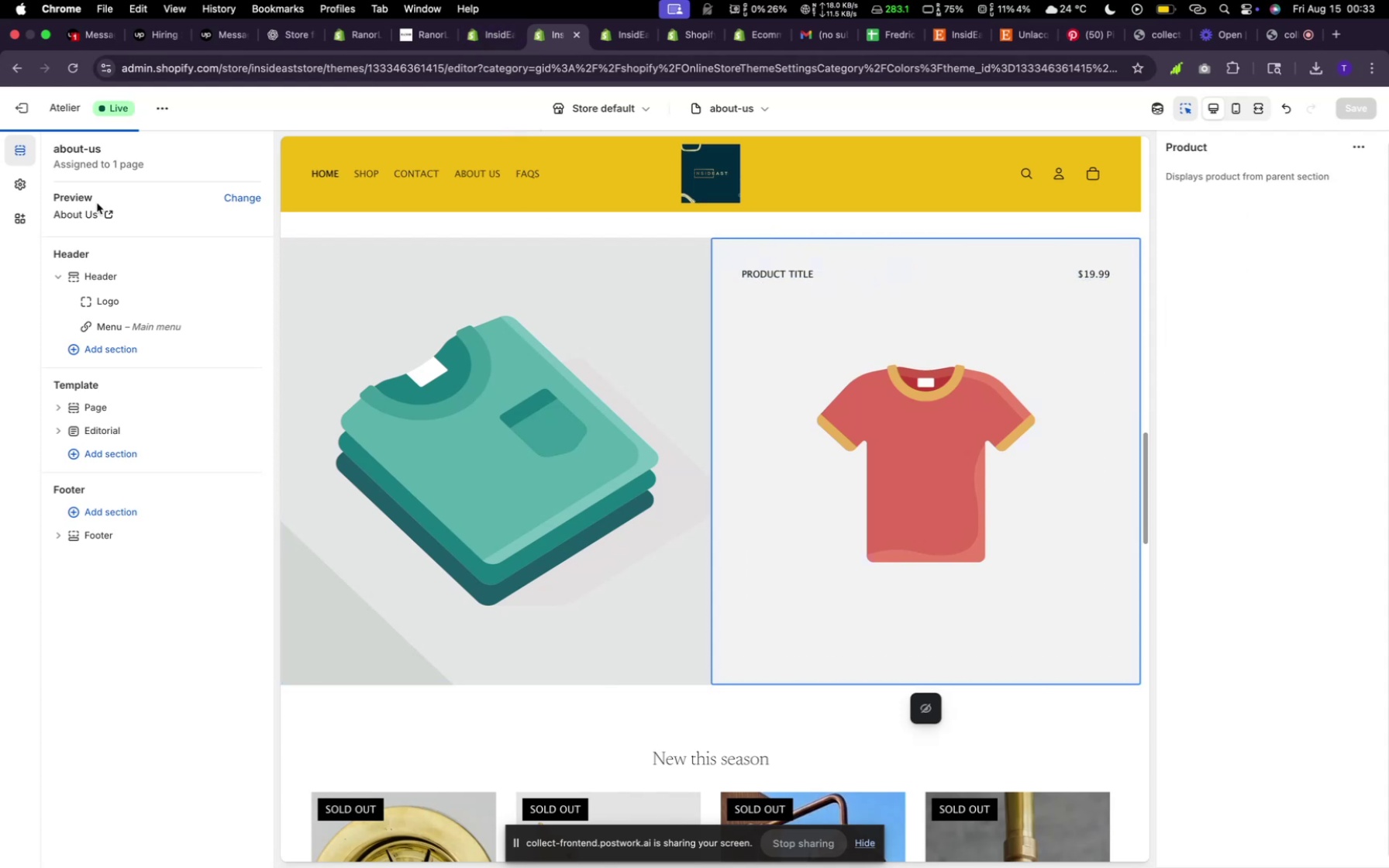 
left_click([76, 62])
 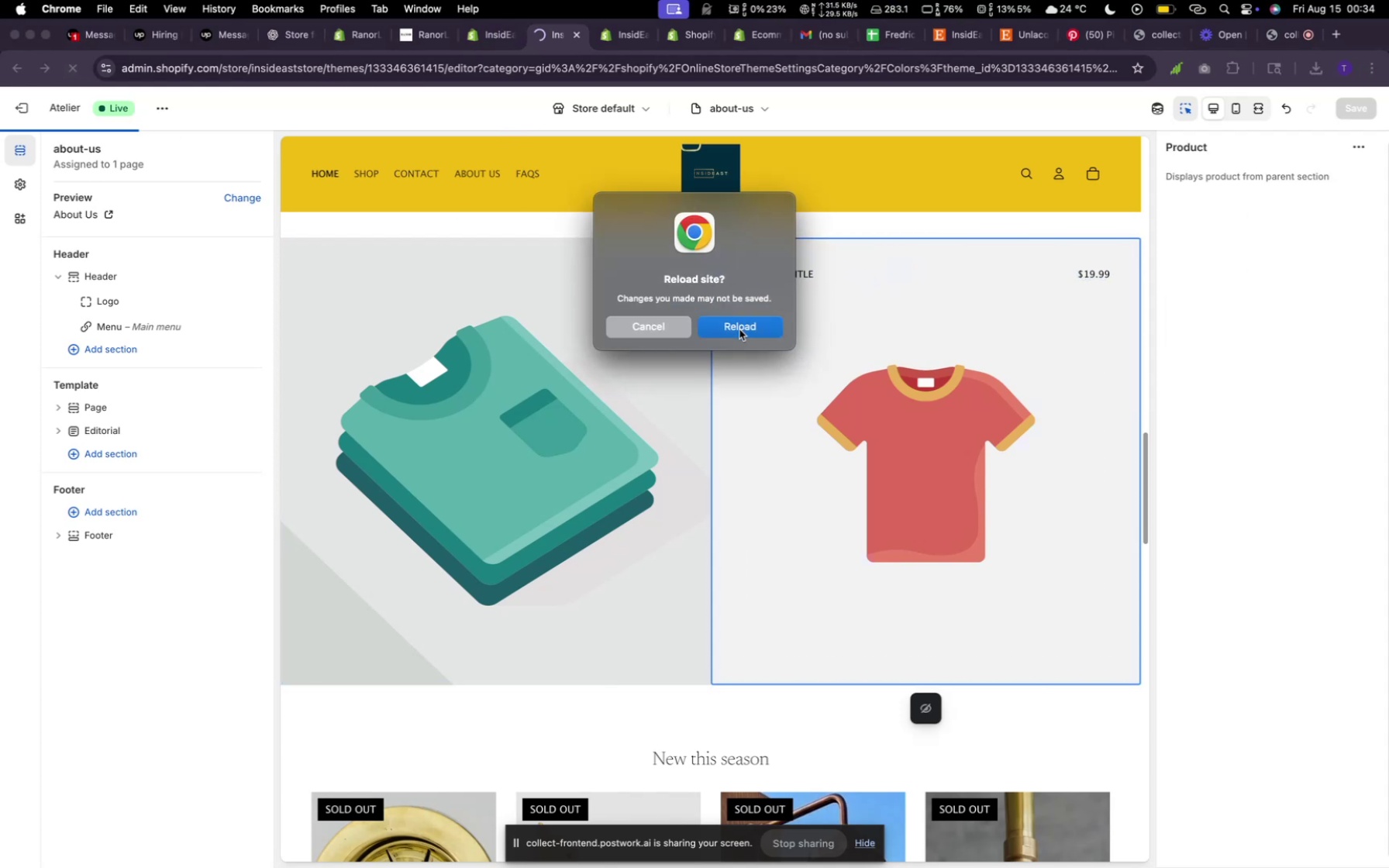 
left_click([739, 329])
 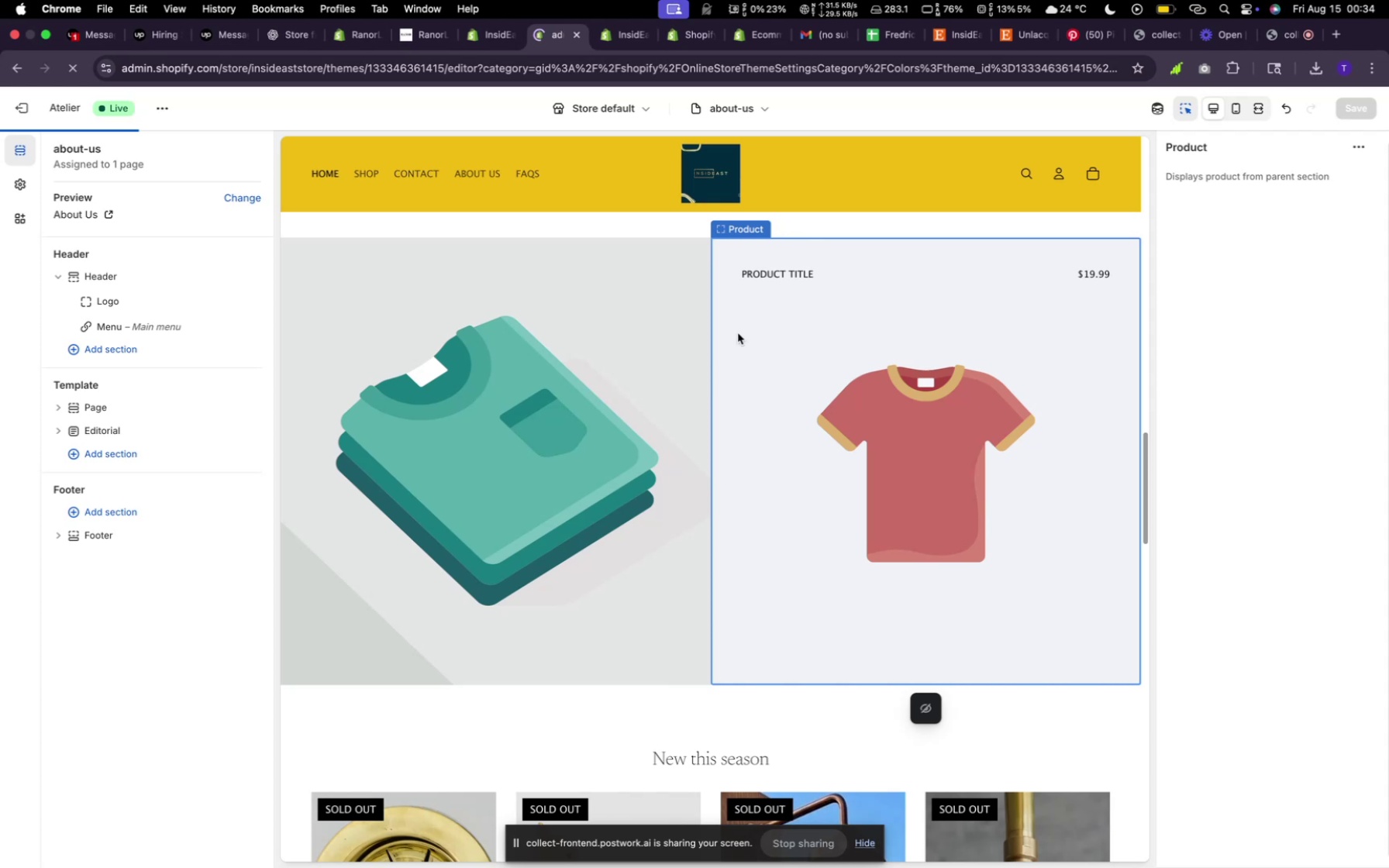 
scroll: coordinate [732, 350], scroll_direction: up, amount: 3.0
 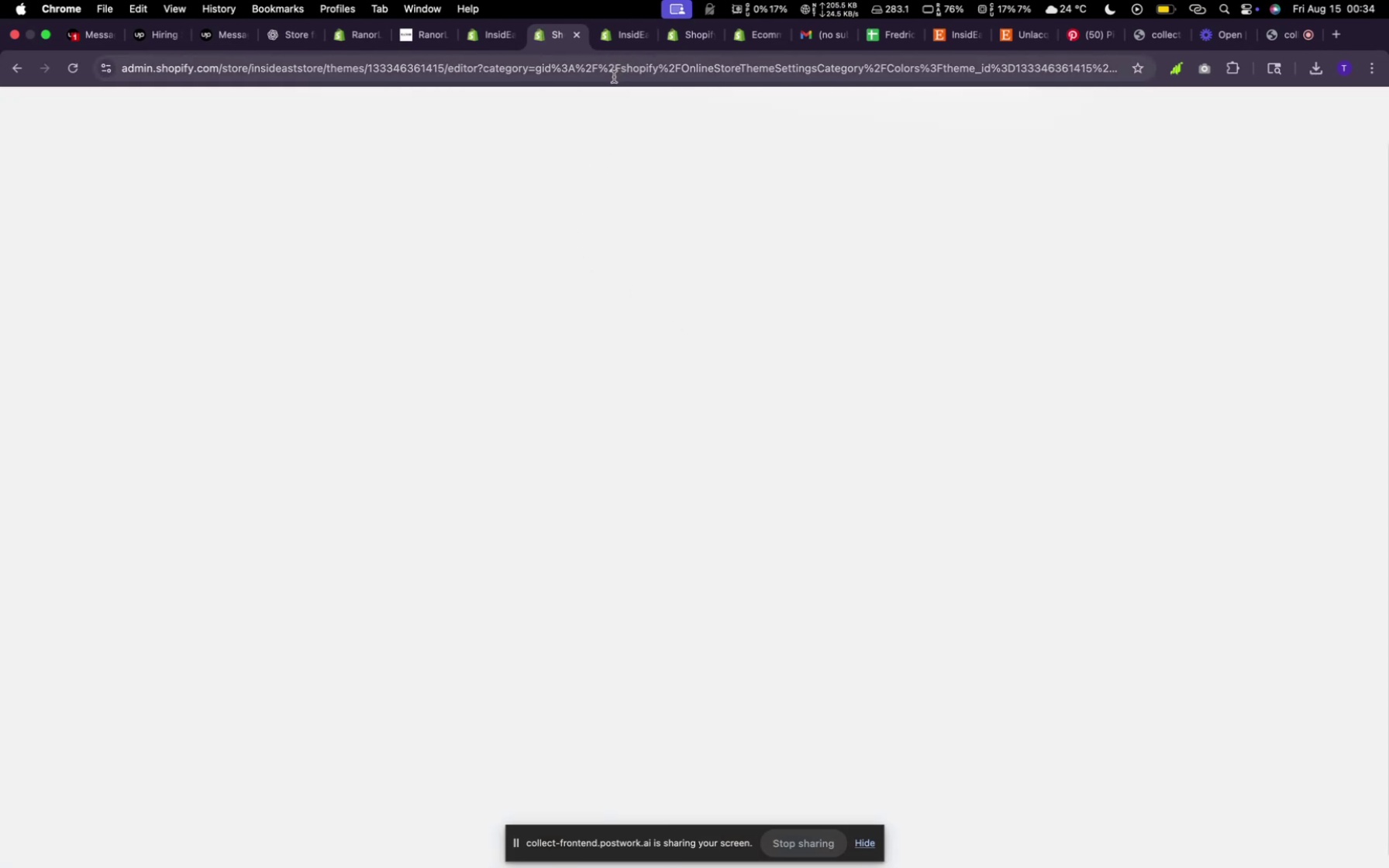 
wait(8.47)
 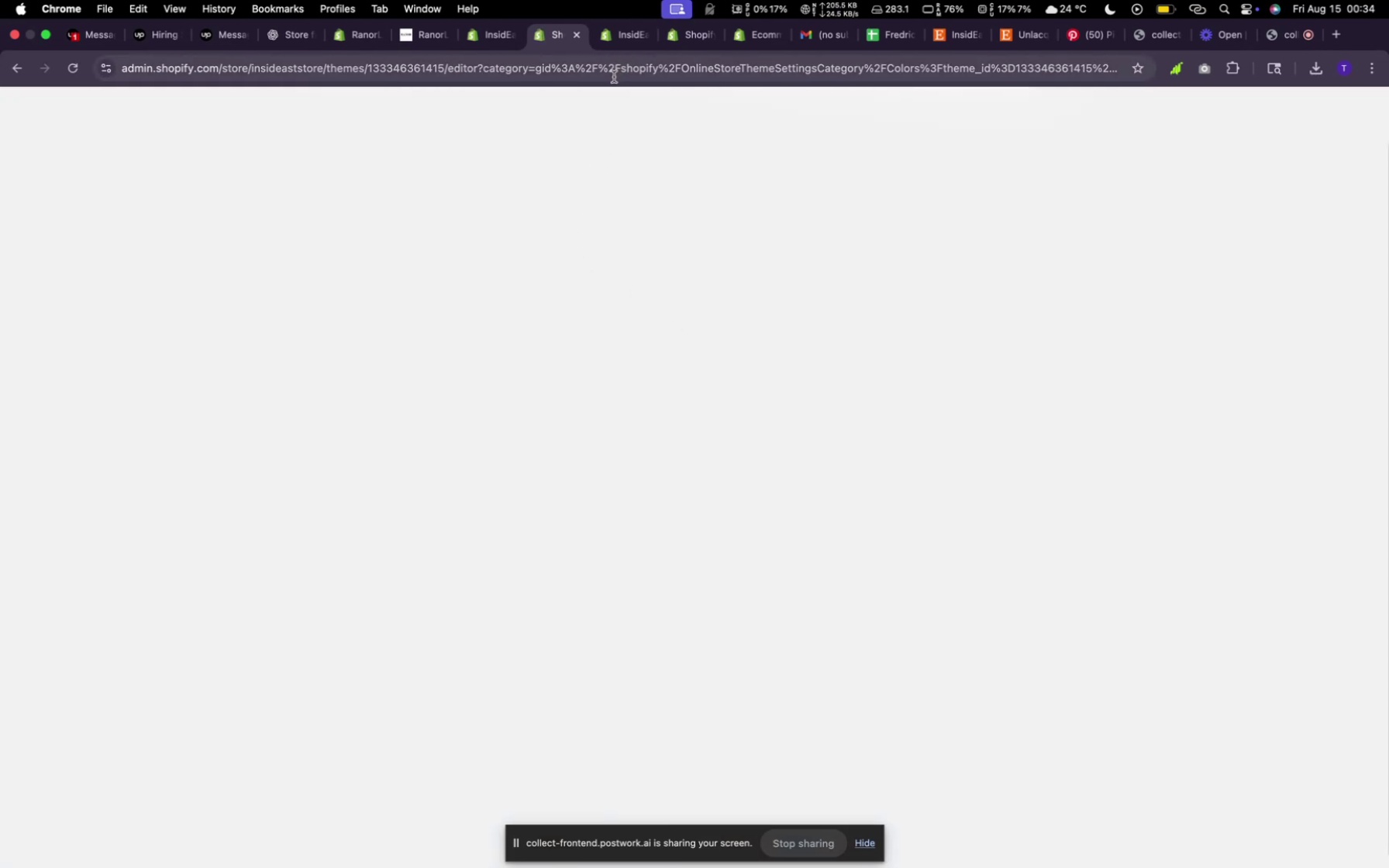 
double_click([326, 177])
 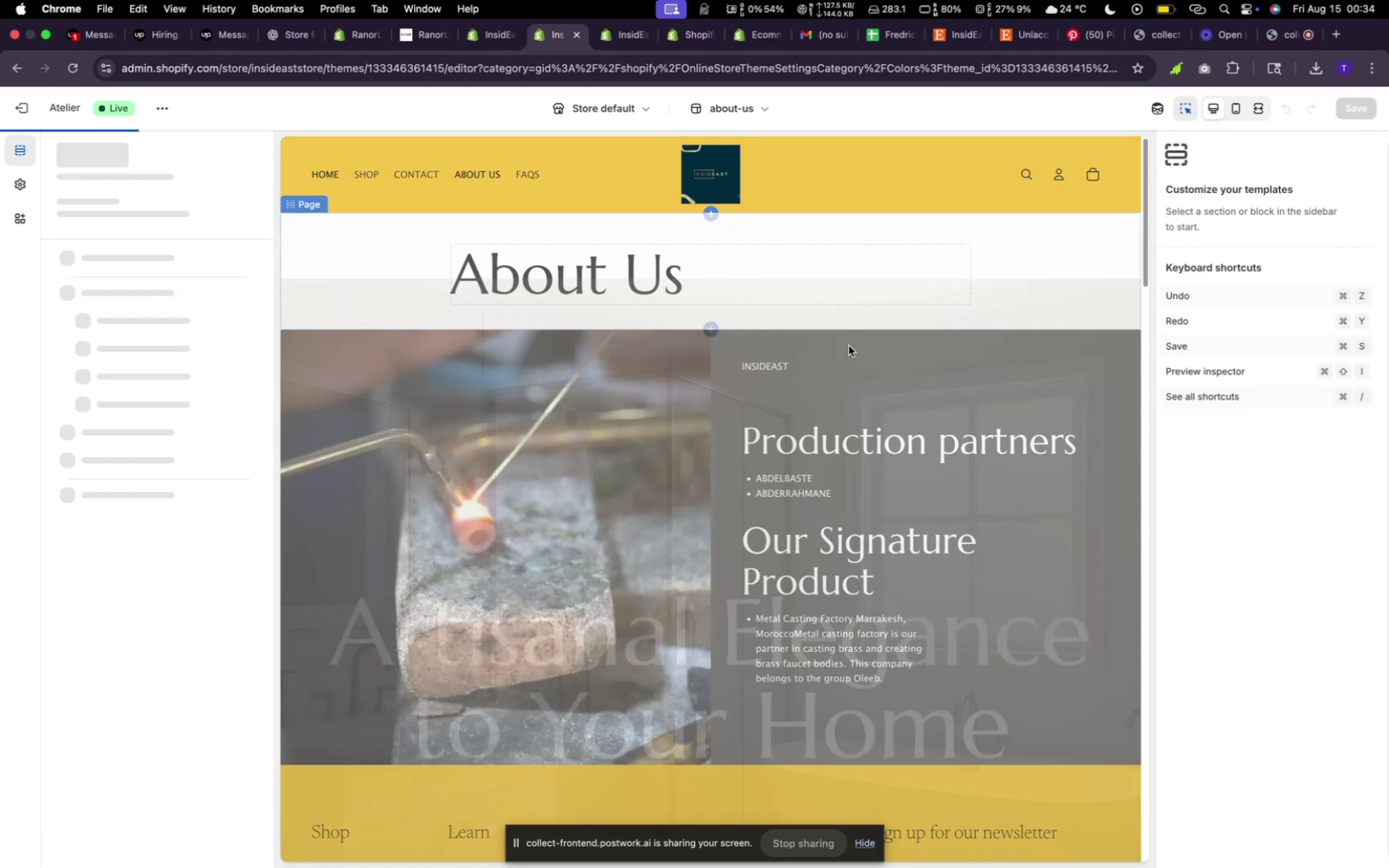 
scroll: coordinate [874, 332], scroll_direction: down, amount: 44.0
 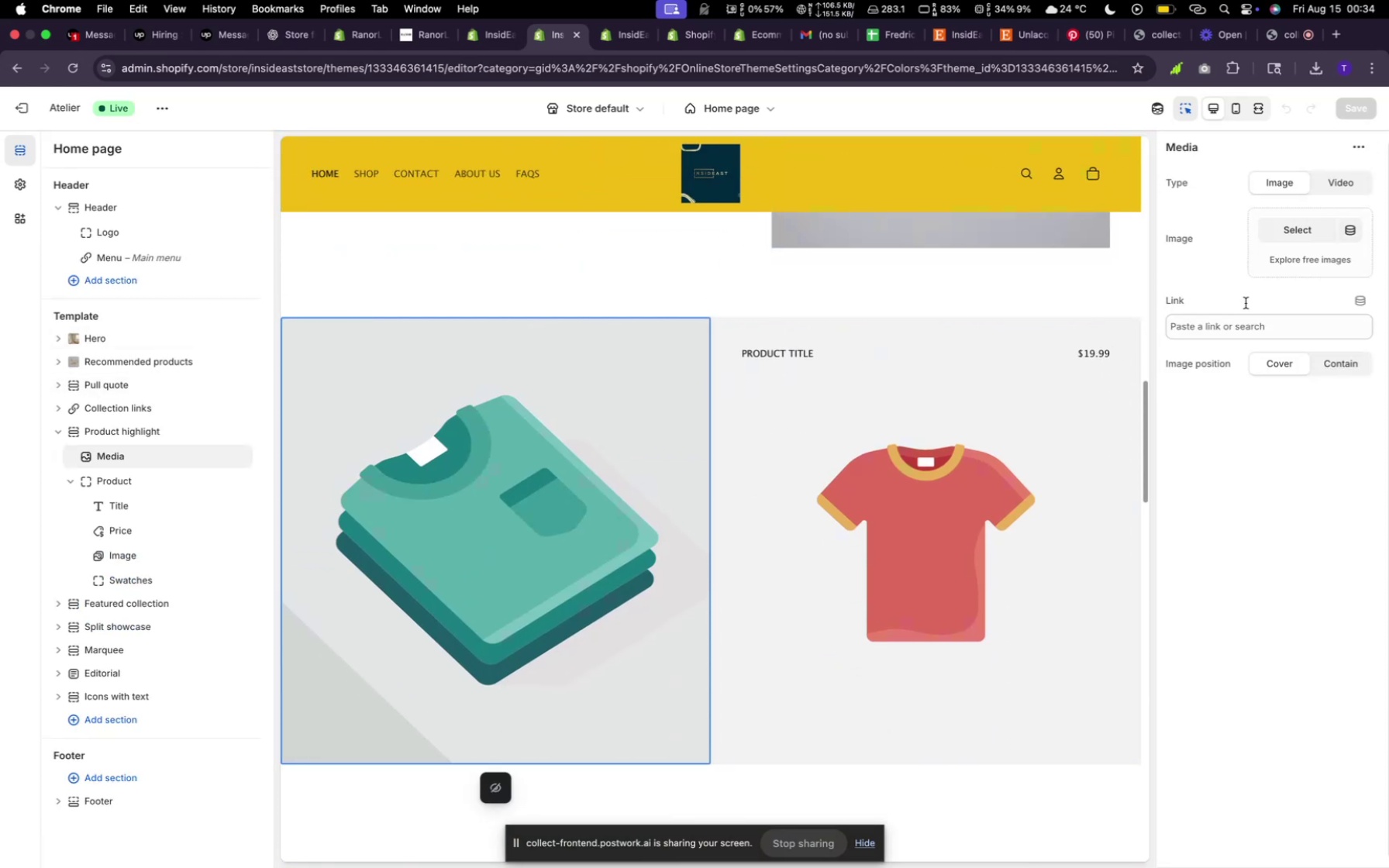 
left_click([1302, 229])
 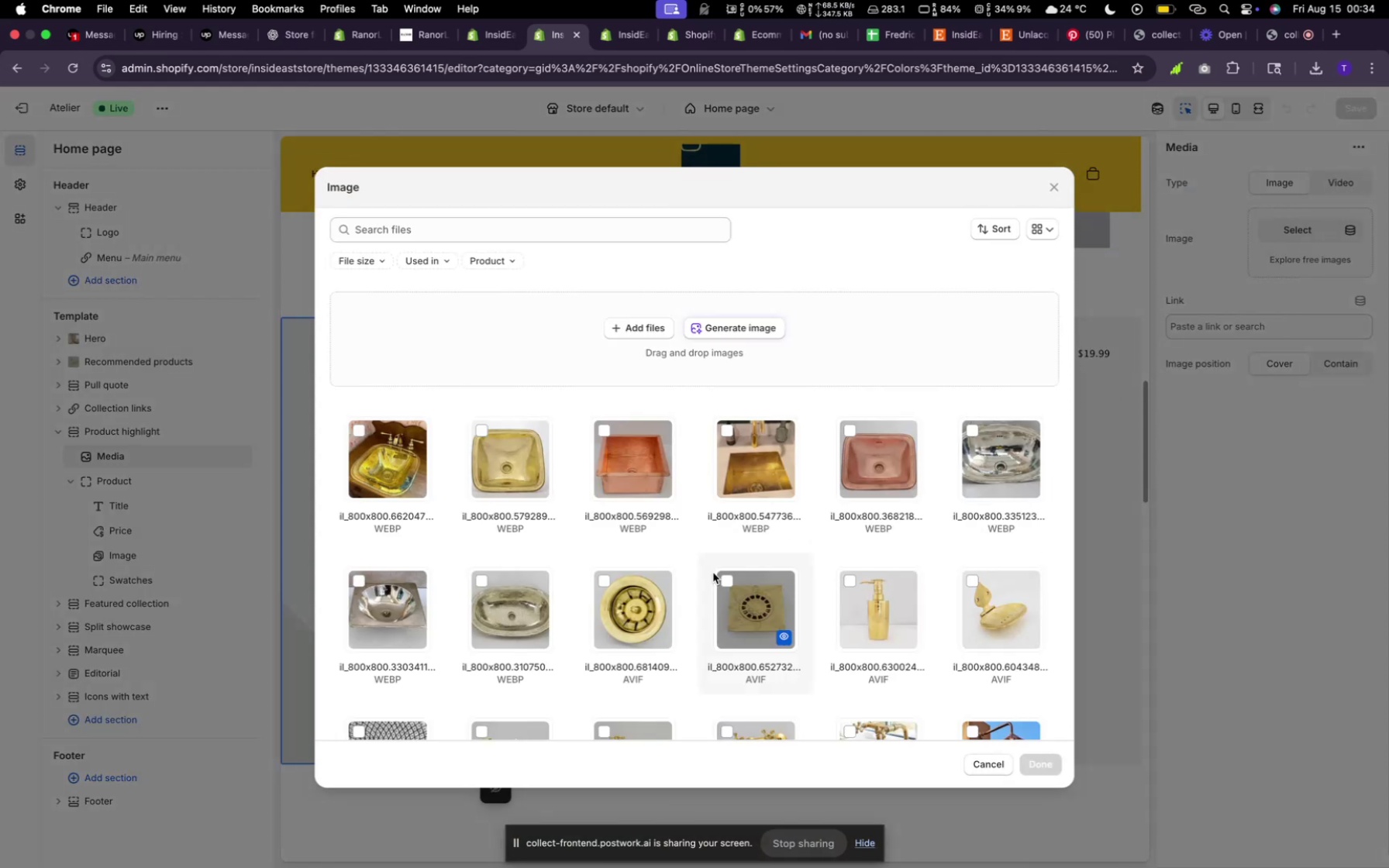 
scroll: coordinate [760, 598], scroll_direction: down, amount: 18.0
 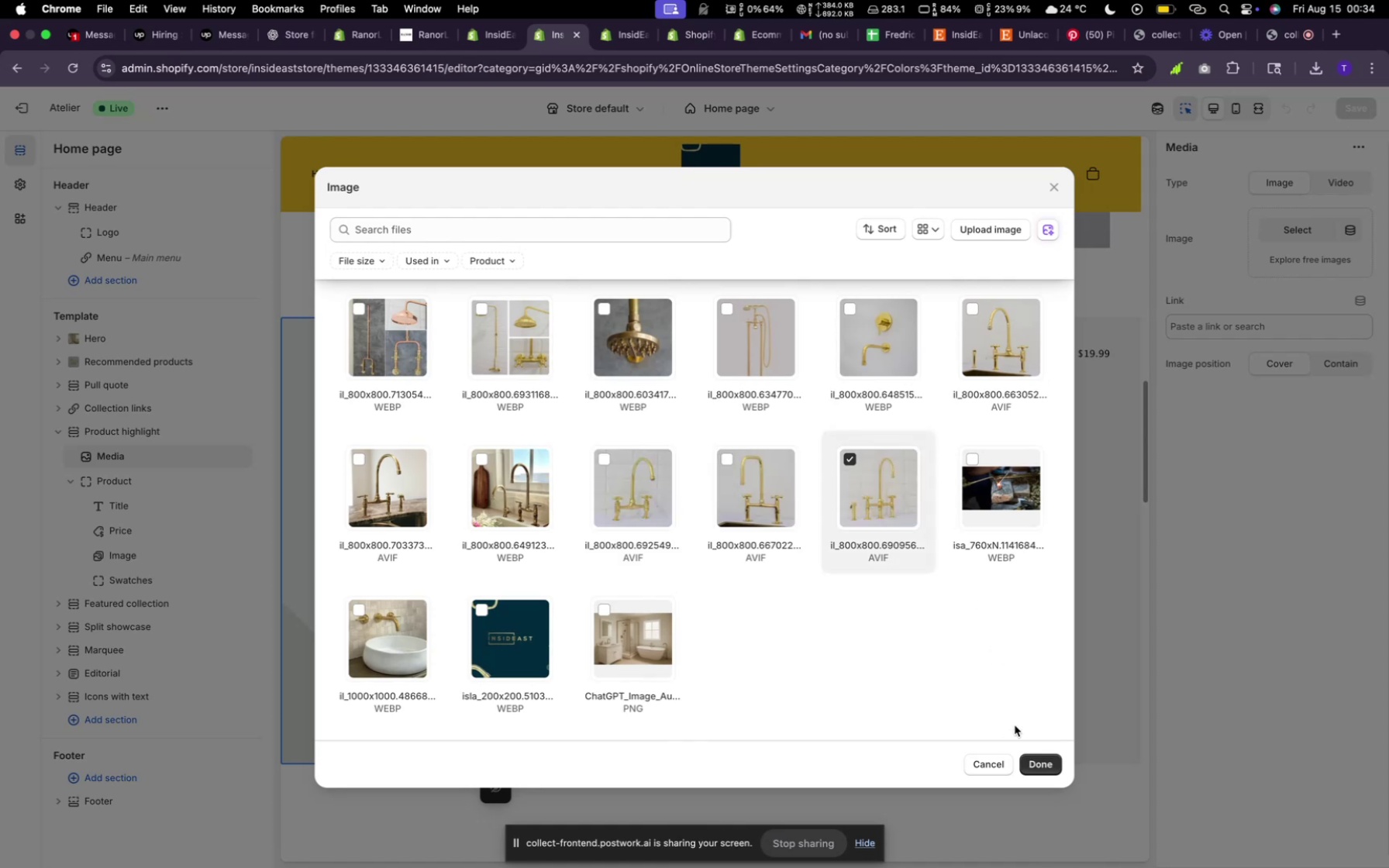 
left_click([533, 342])
 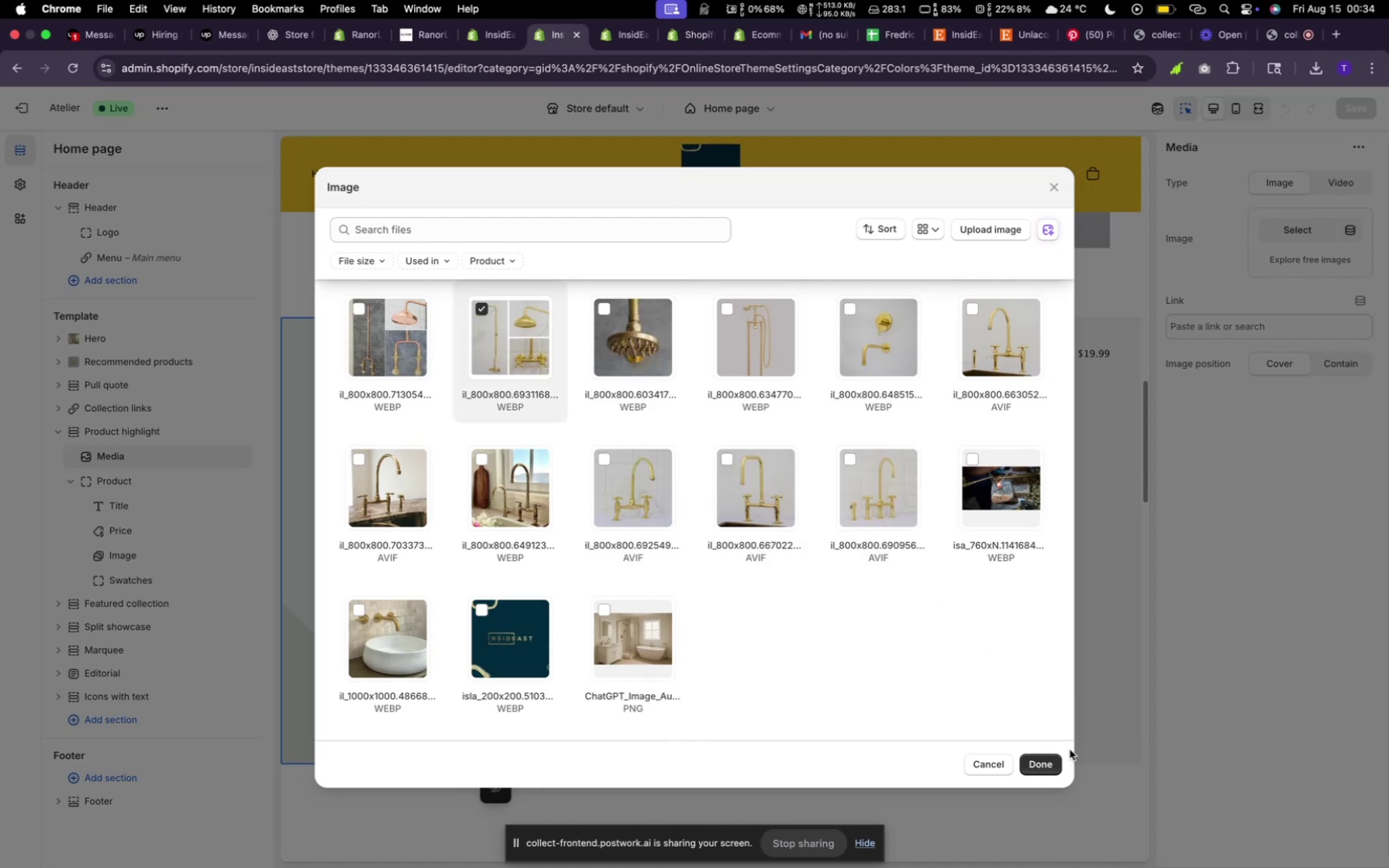 
left_click([1051, 766])
 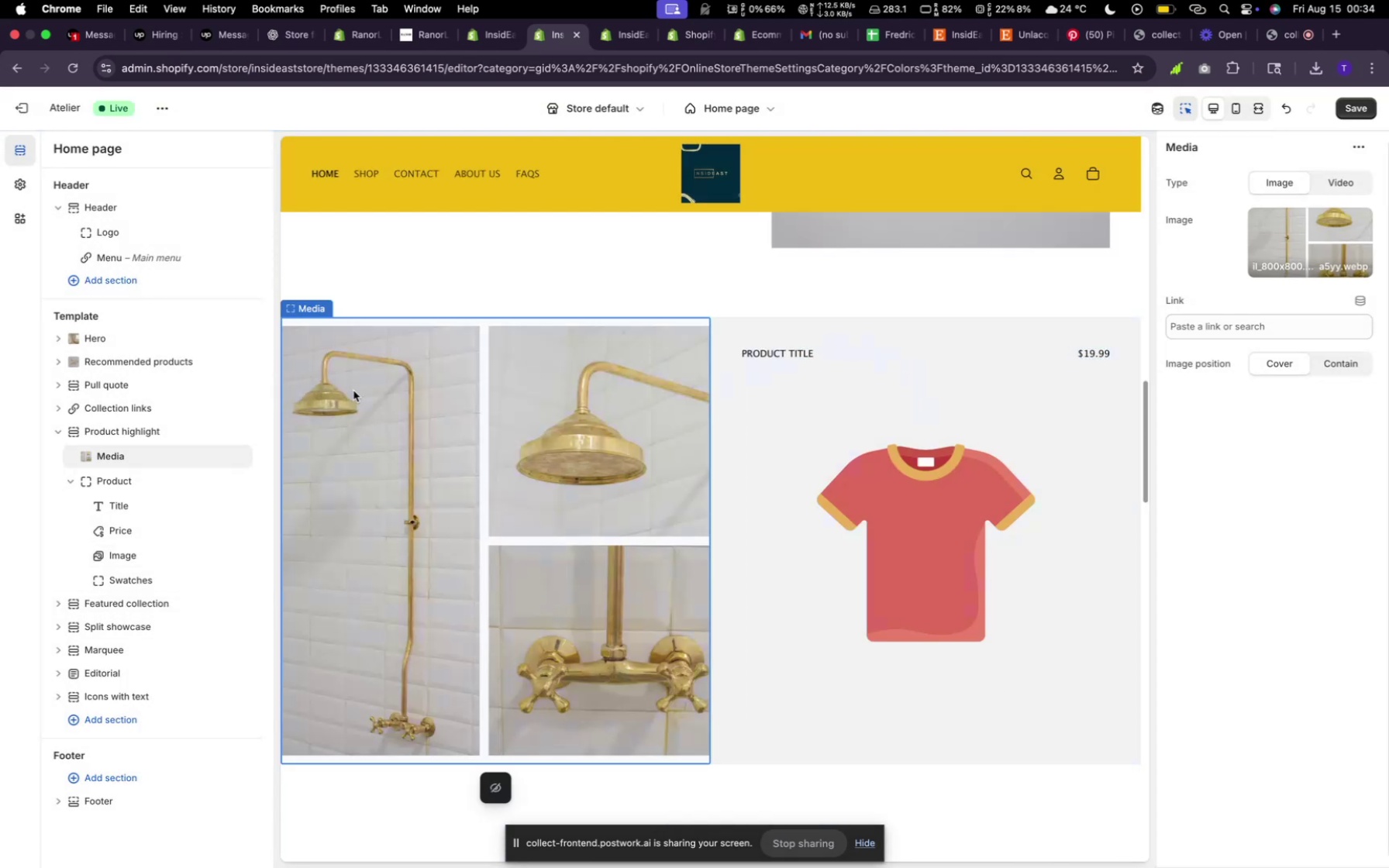 
left_click([758, 322])
 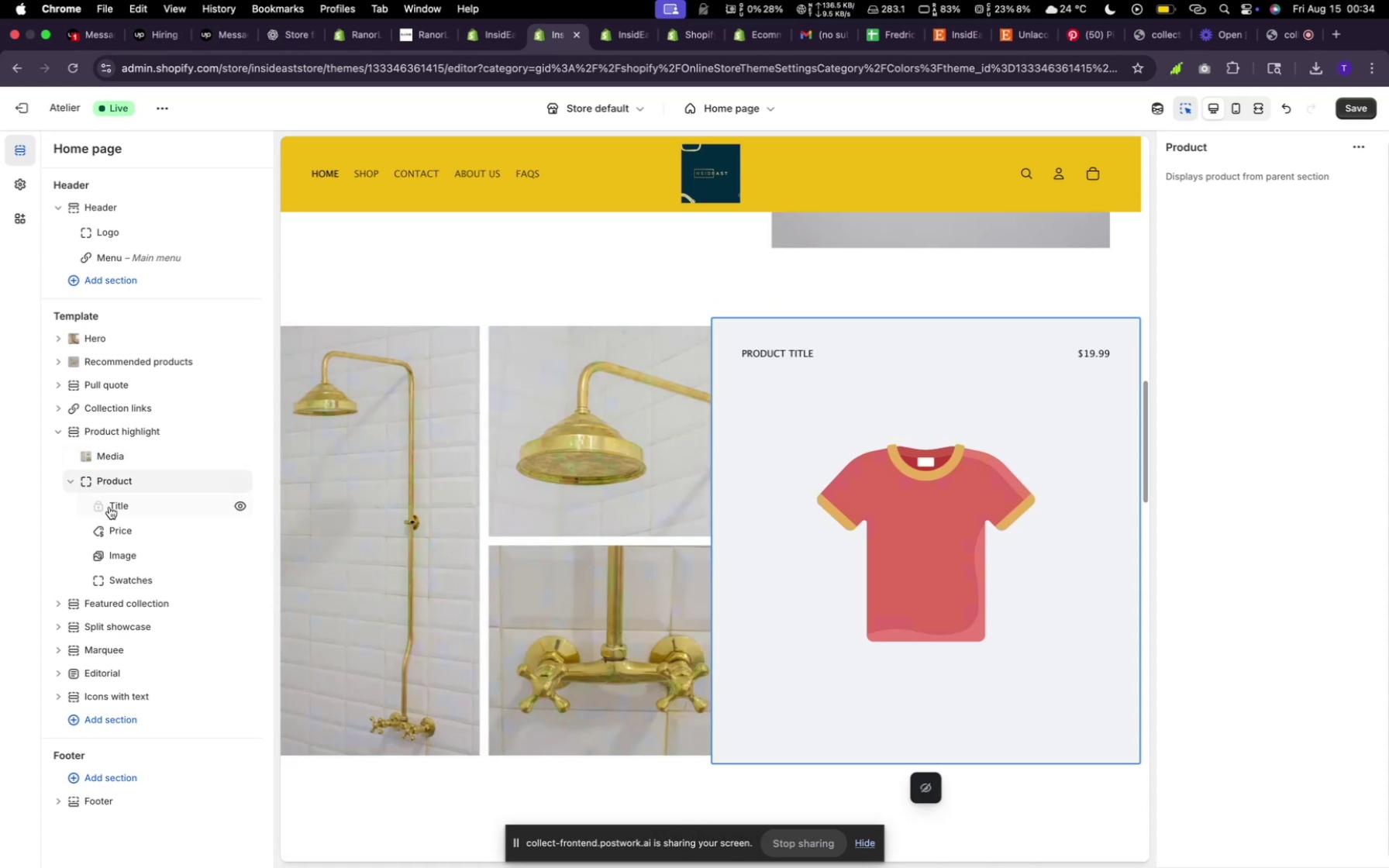 
left_click([124, 435])
 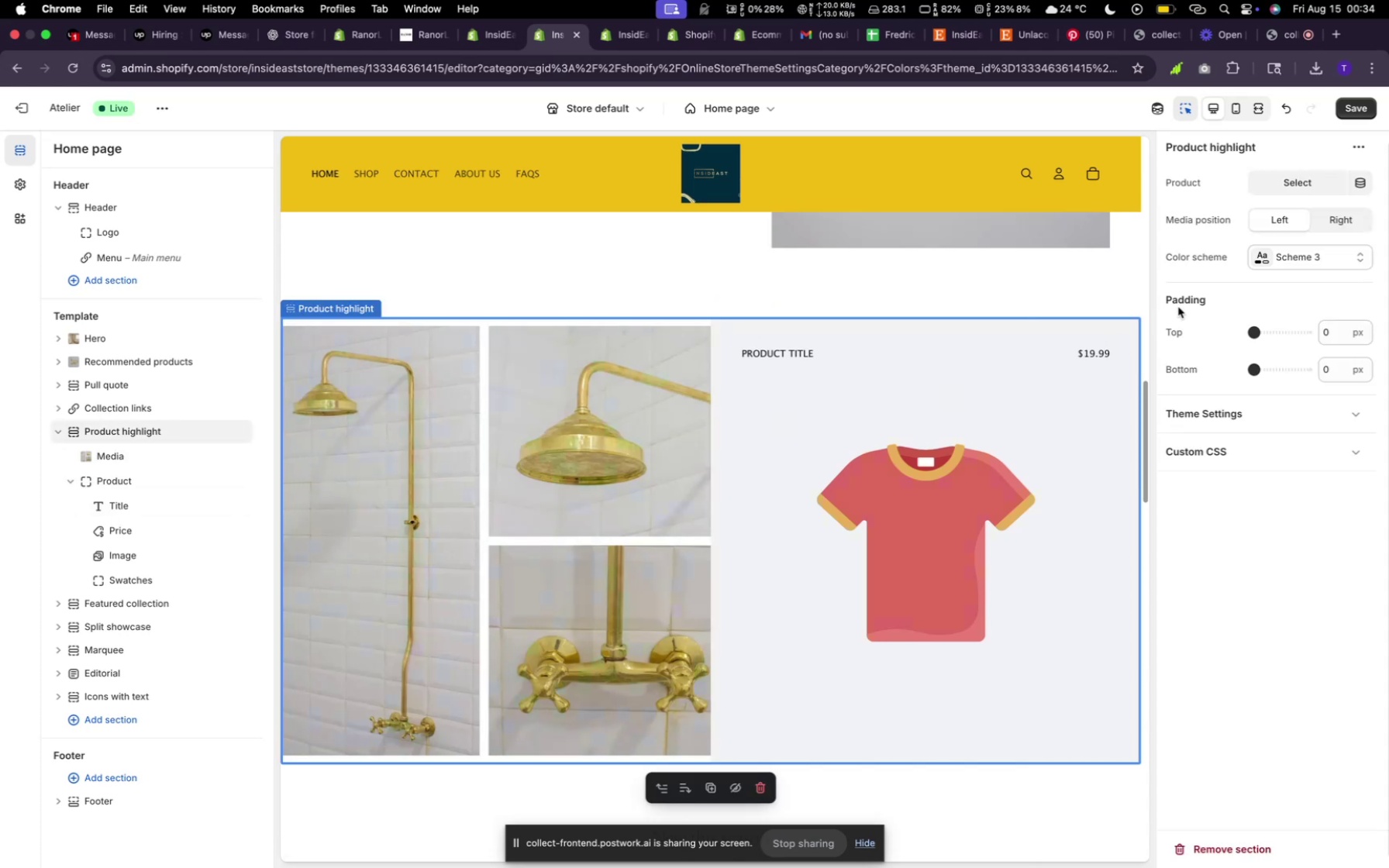 
mouse_move([1301, 222])
 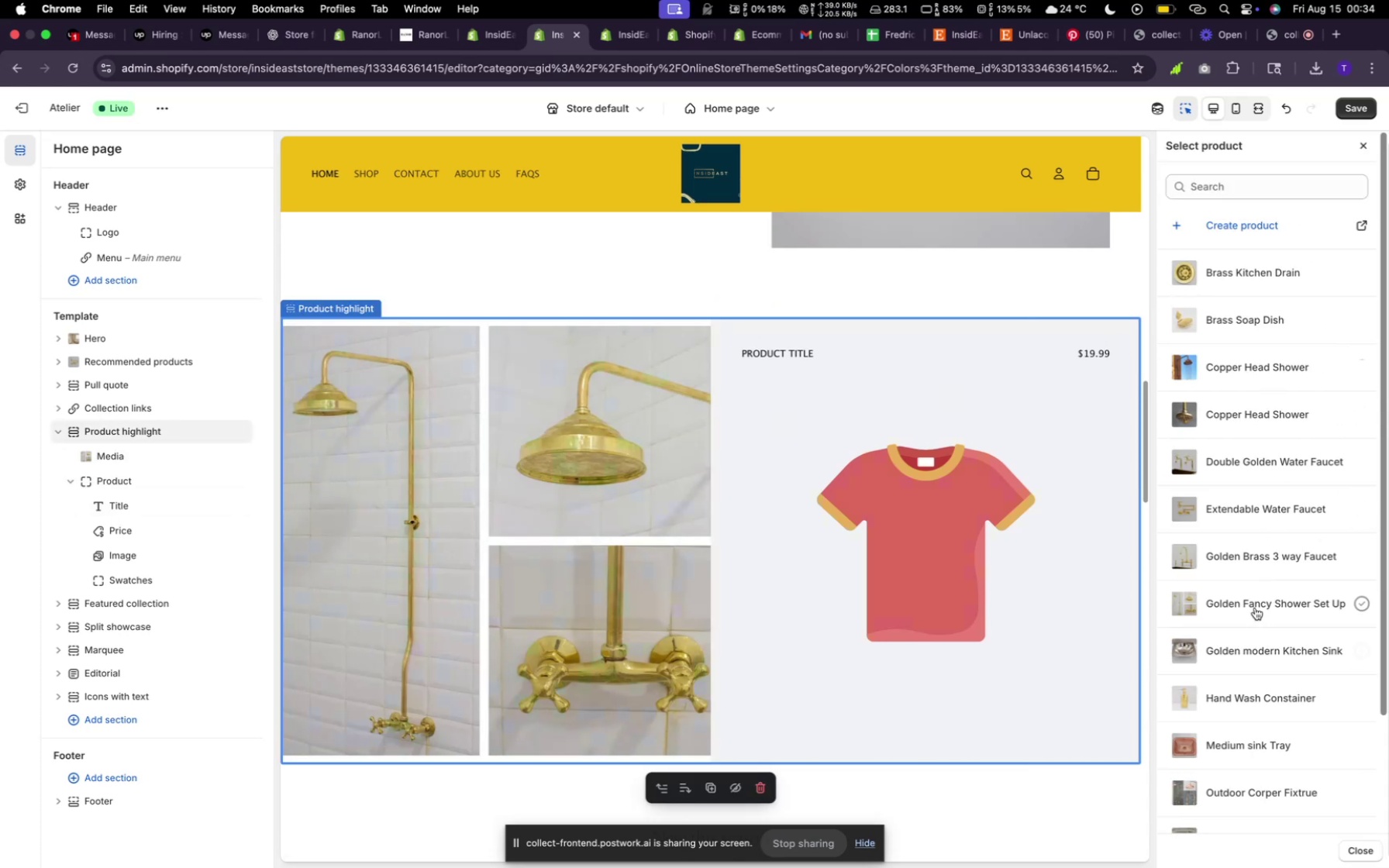 
scroll: coordinate [1270, 670], scroll_direction: down, amount: 24.0
 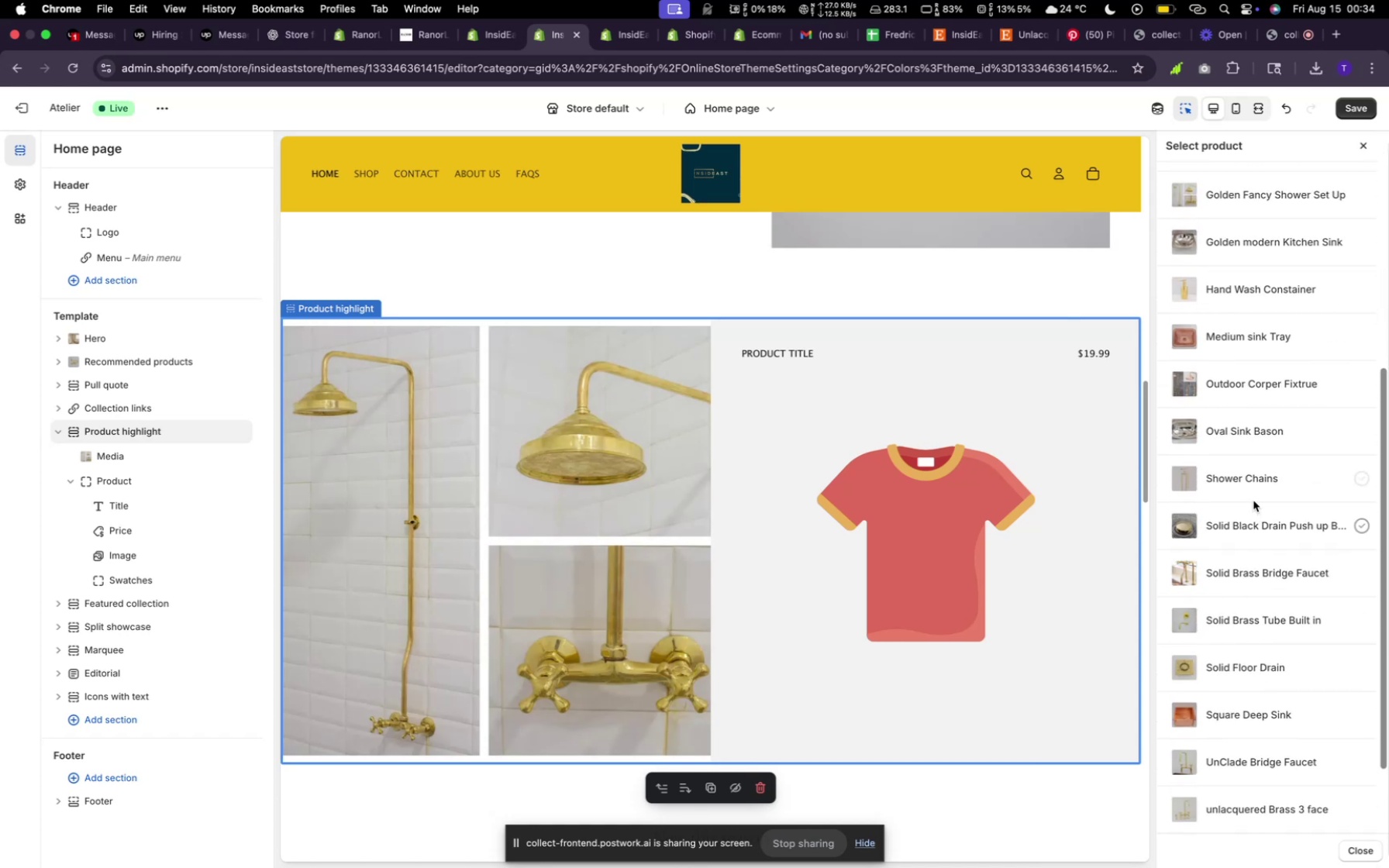 
left_click([1255, 481])
 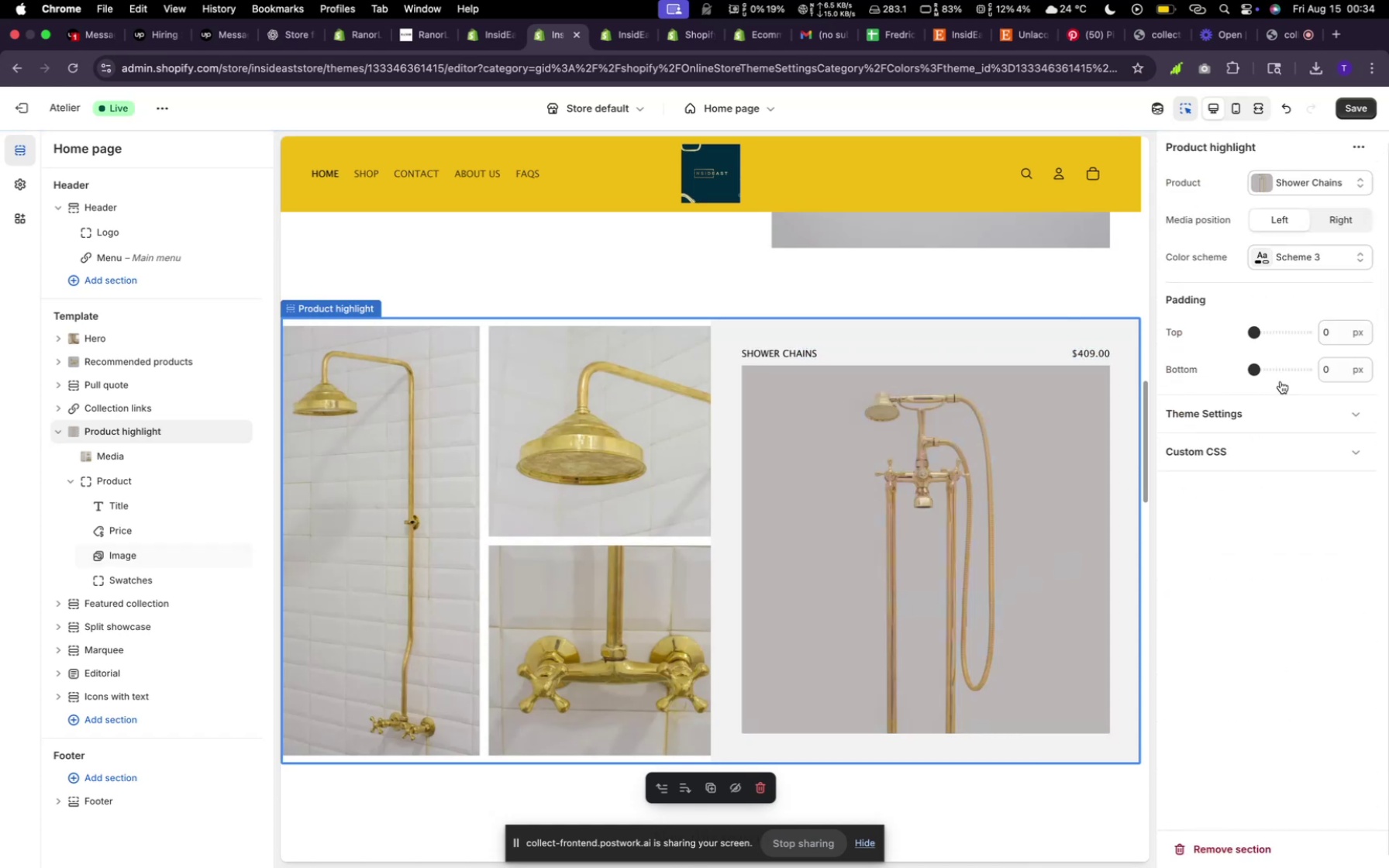 
left_click([1353, 111])
 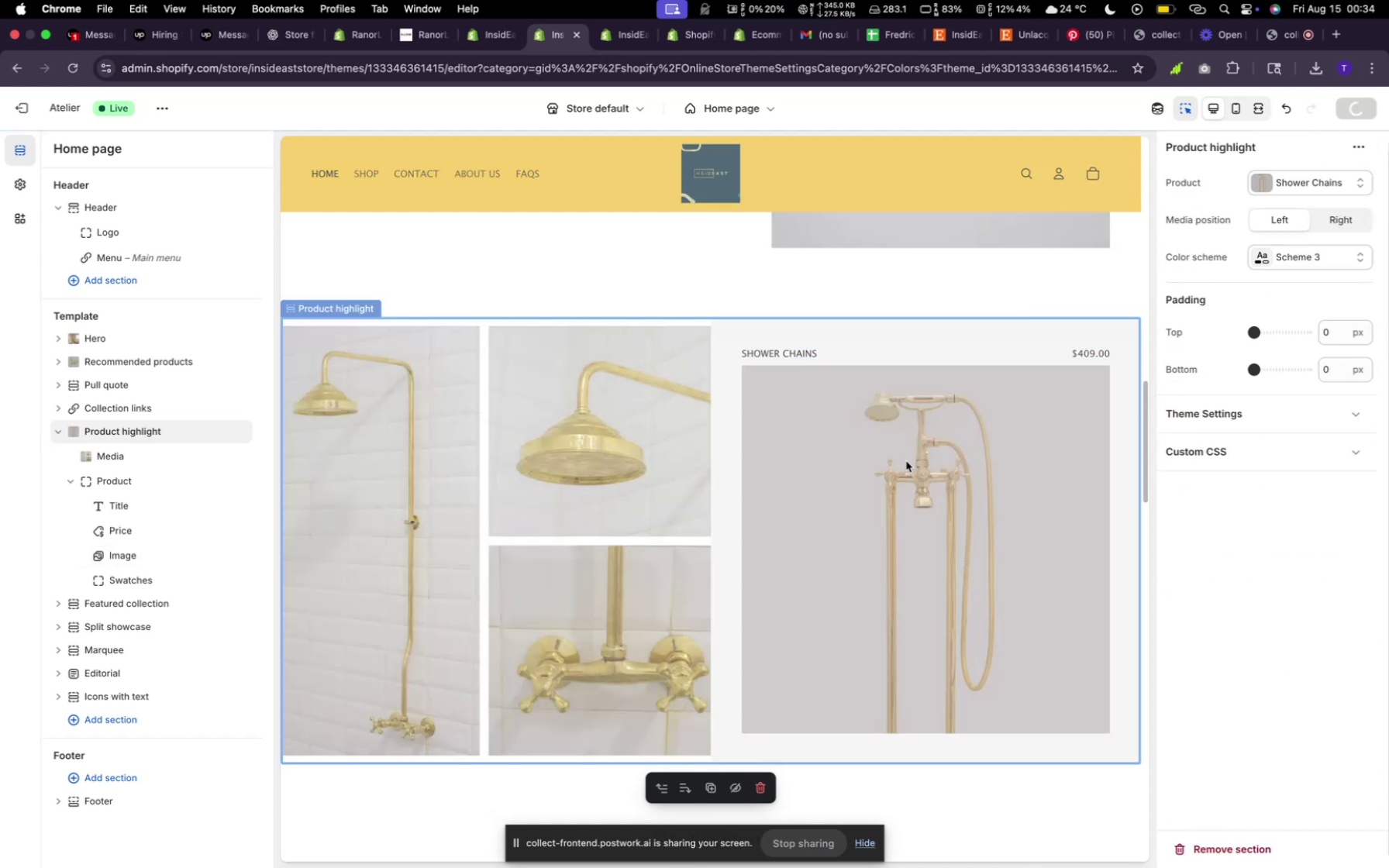 
scroll: coordinate [843, 494], scroll_direction: down, amount: 60.0
 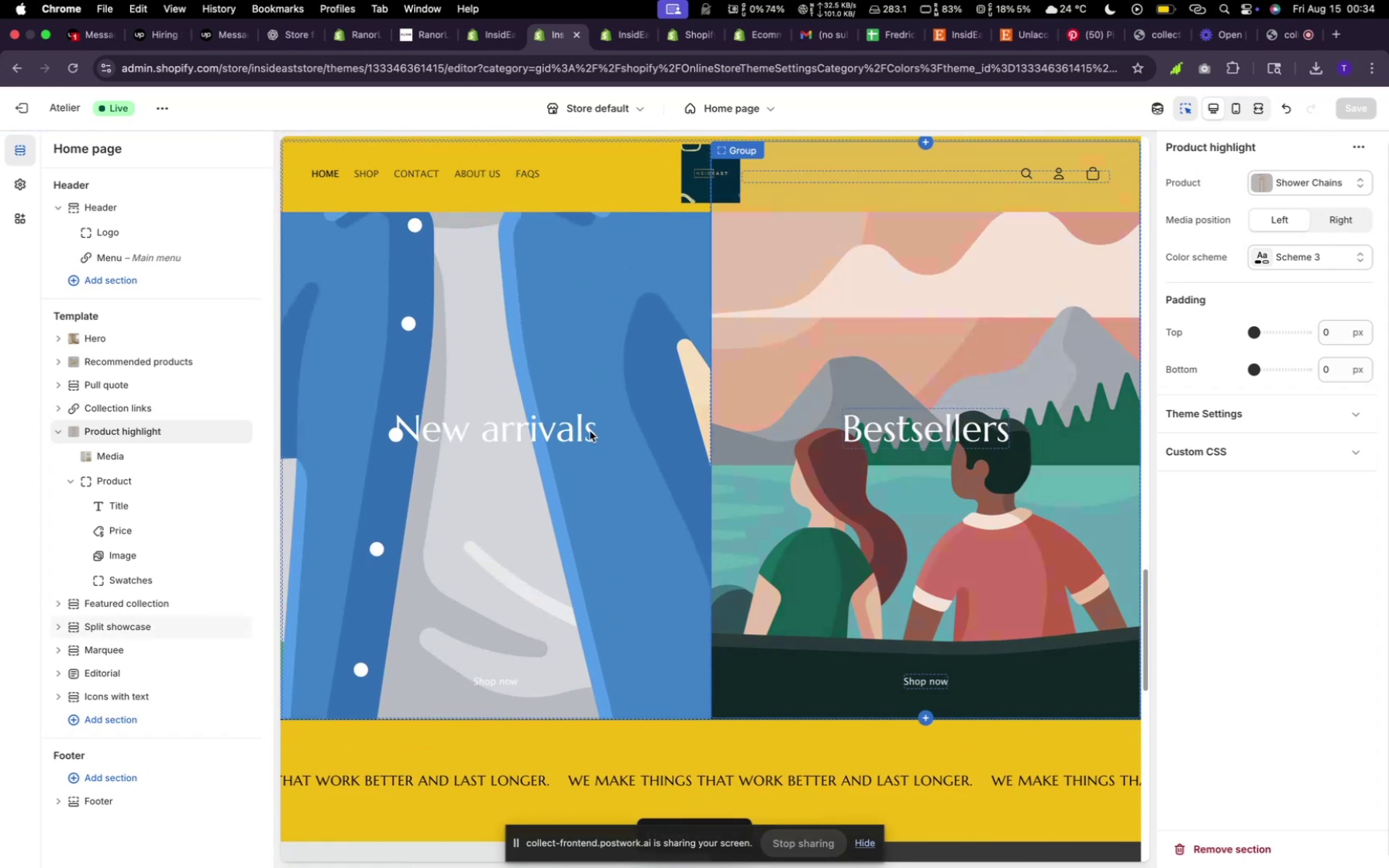 
left_click([579, 429])
 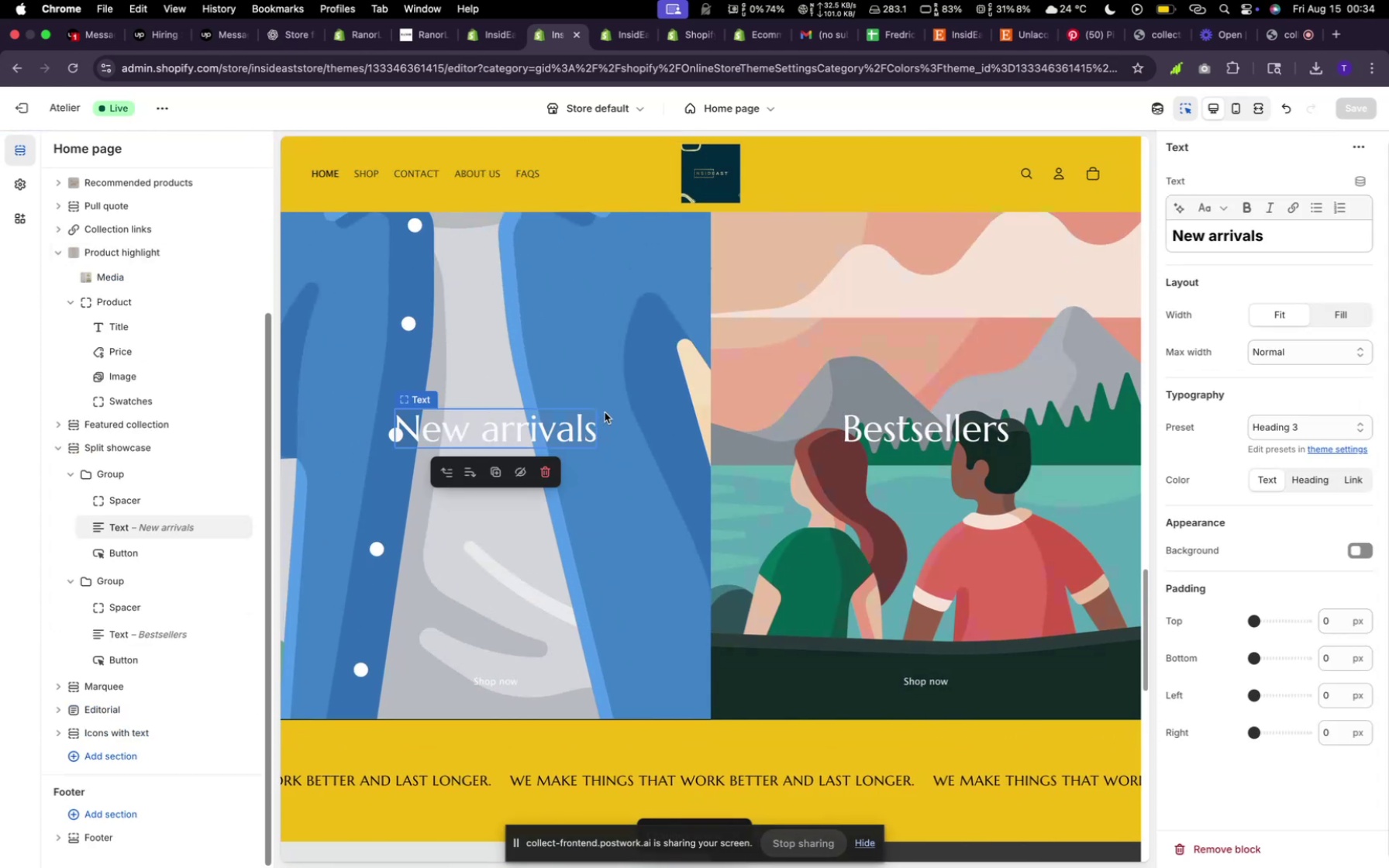 
left_click([635, 384])
 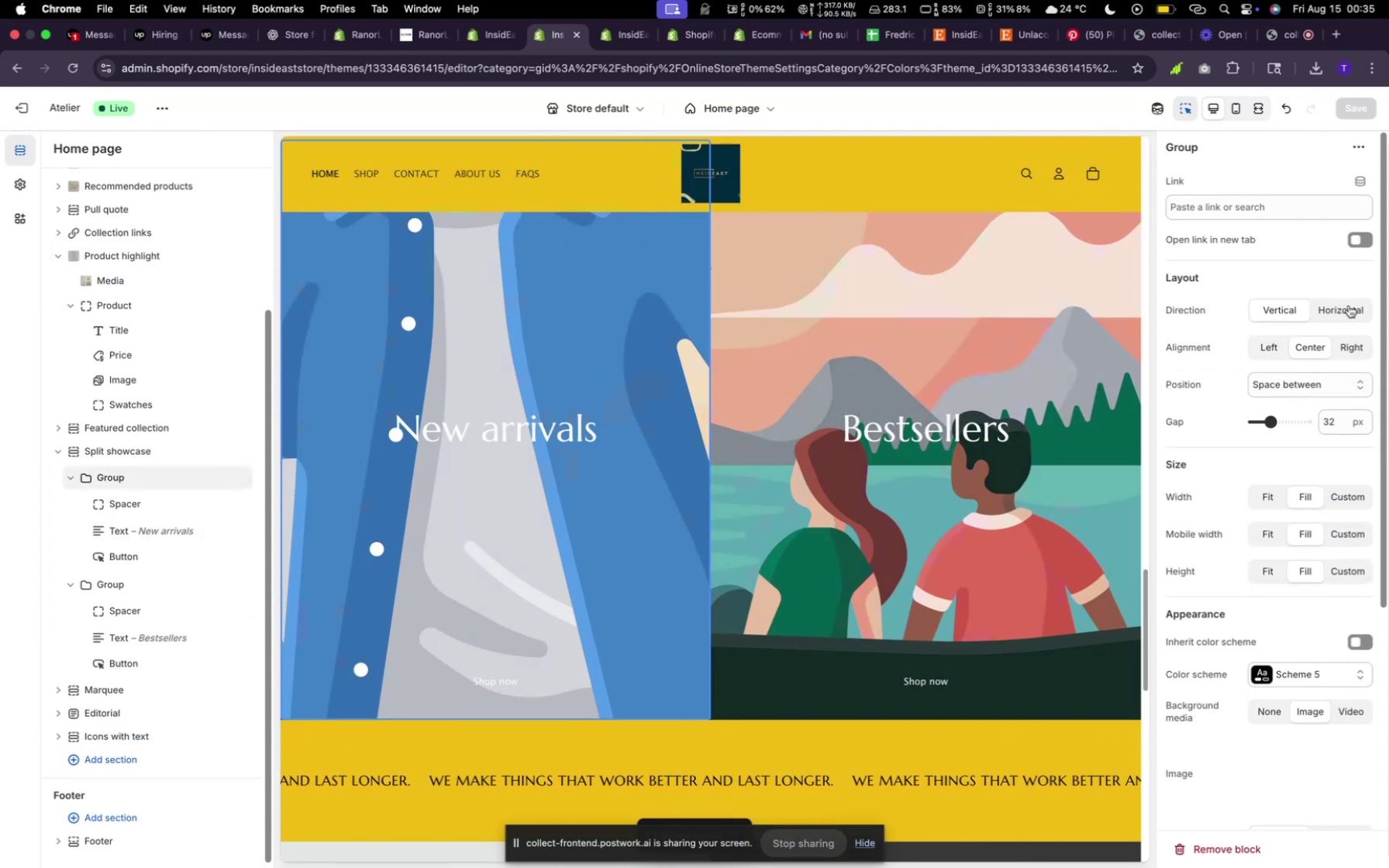 
scroll: coordinate [1325, 439], scroll_direction: up, amount: 20.0
 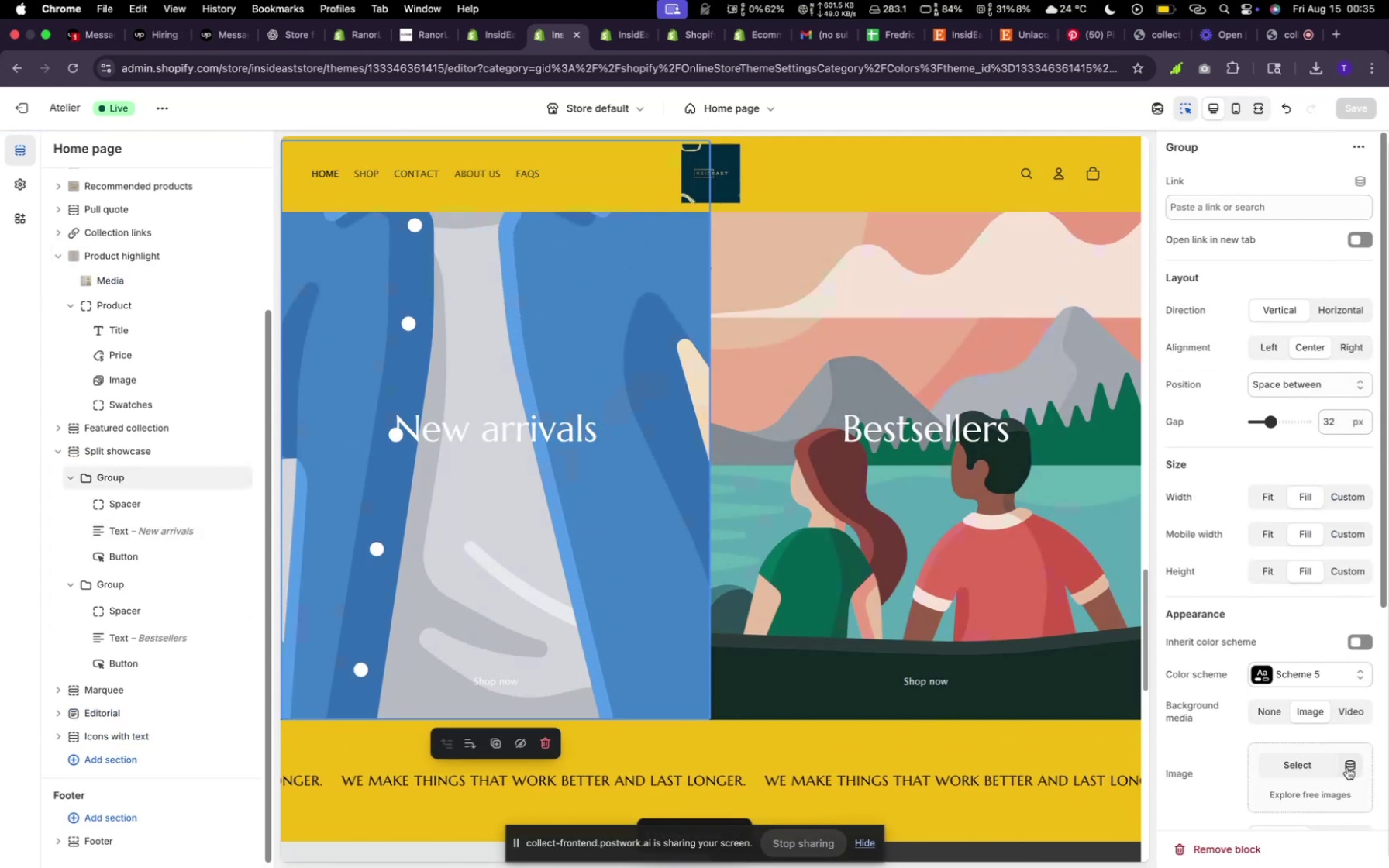 
left_click([1308, 762])
 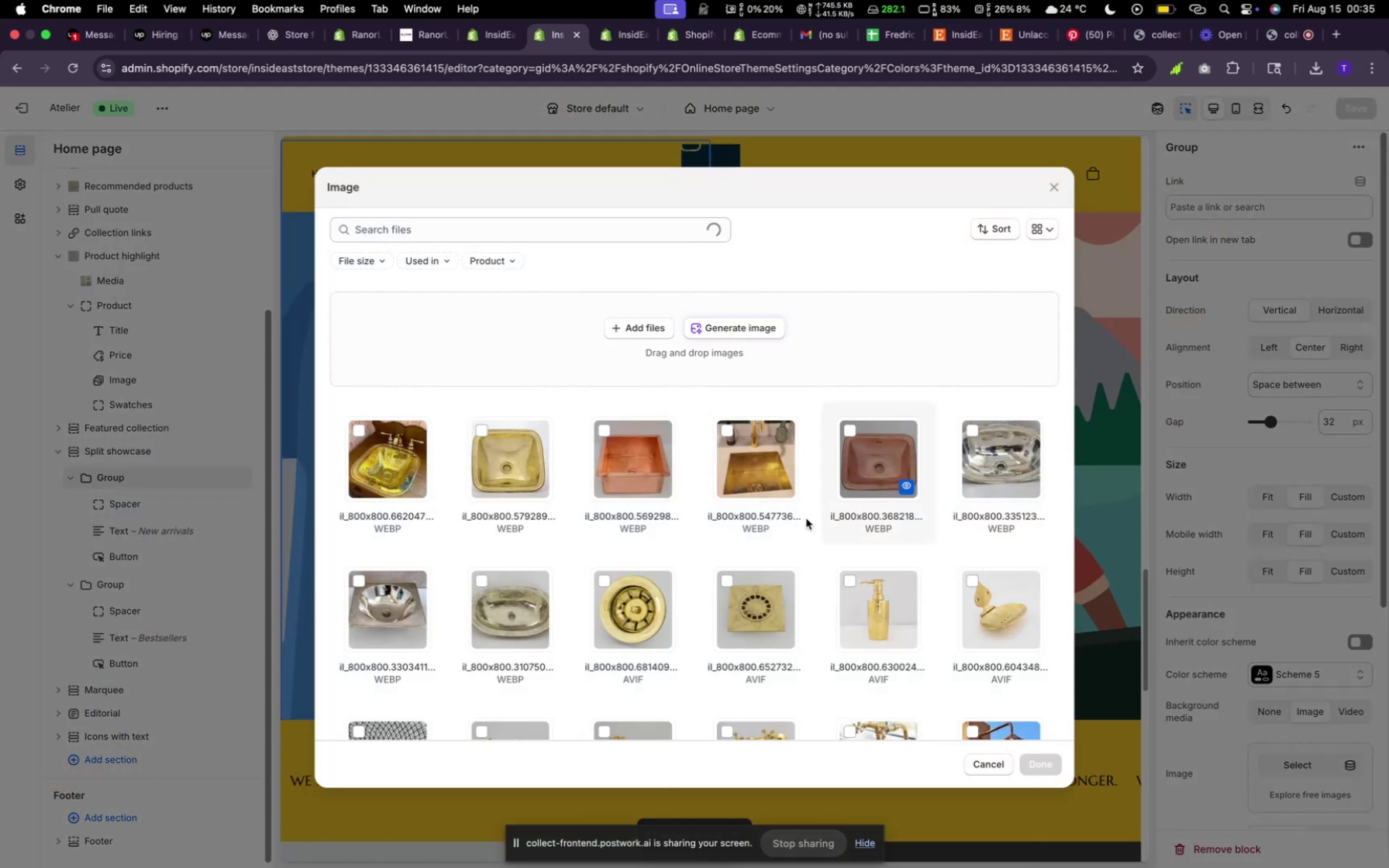 
mouse_move([700, 663])
 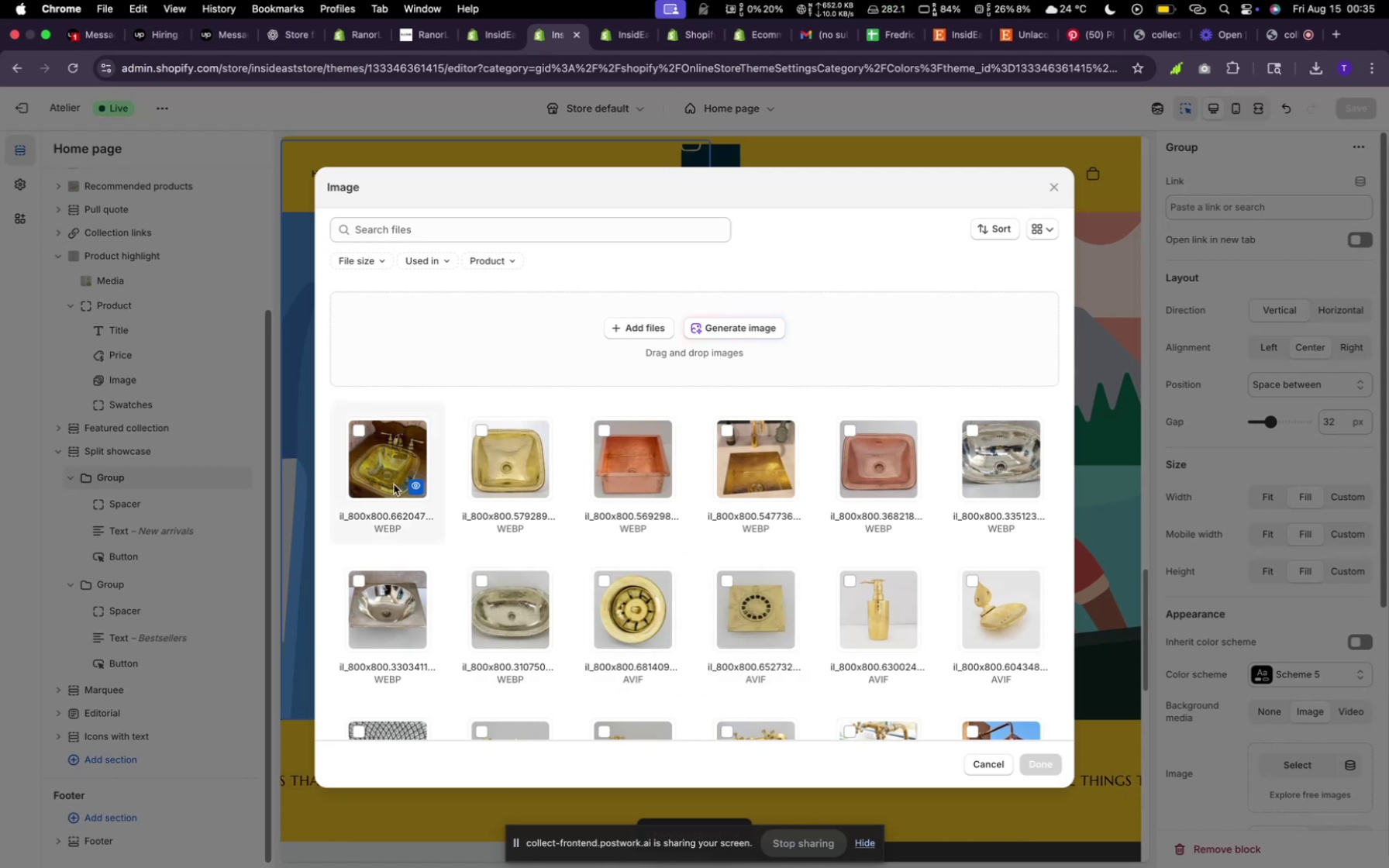 
left_click([377, 463])
 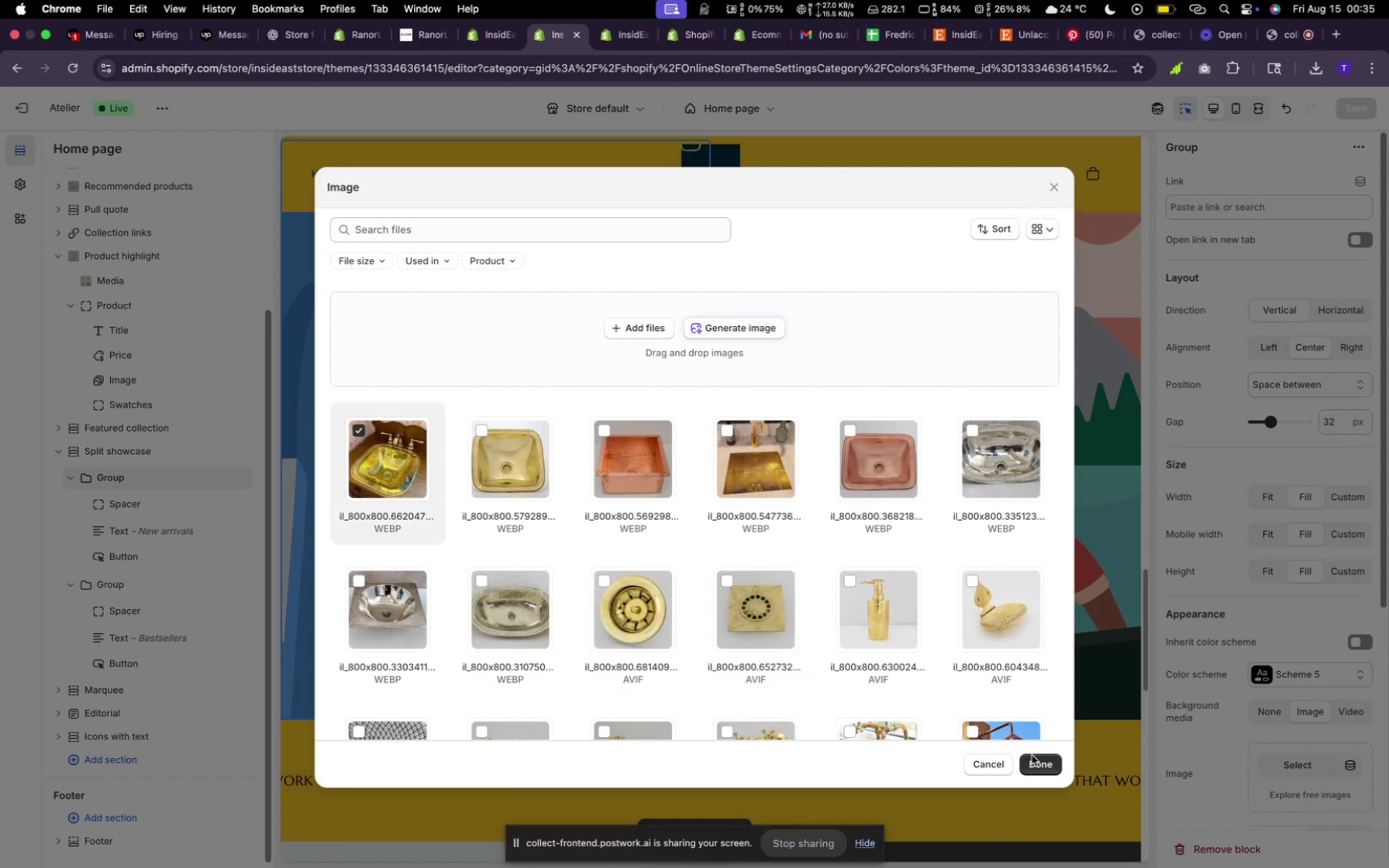 
left_click([1032, 763])
 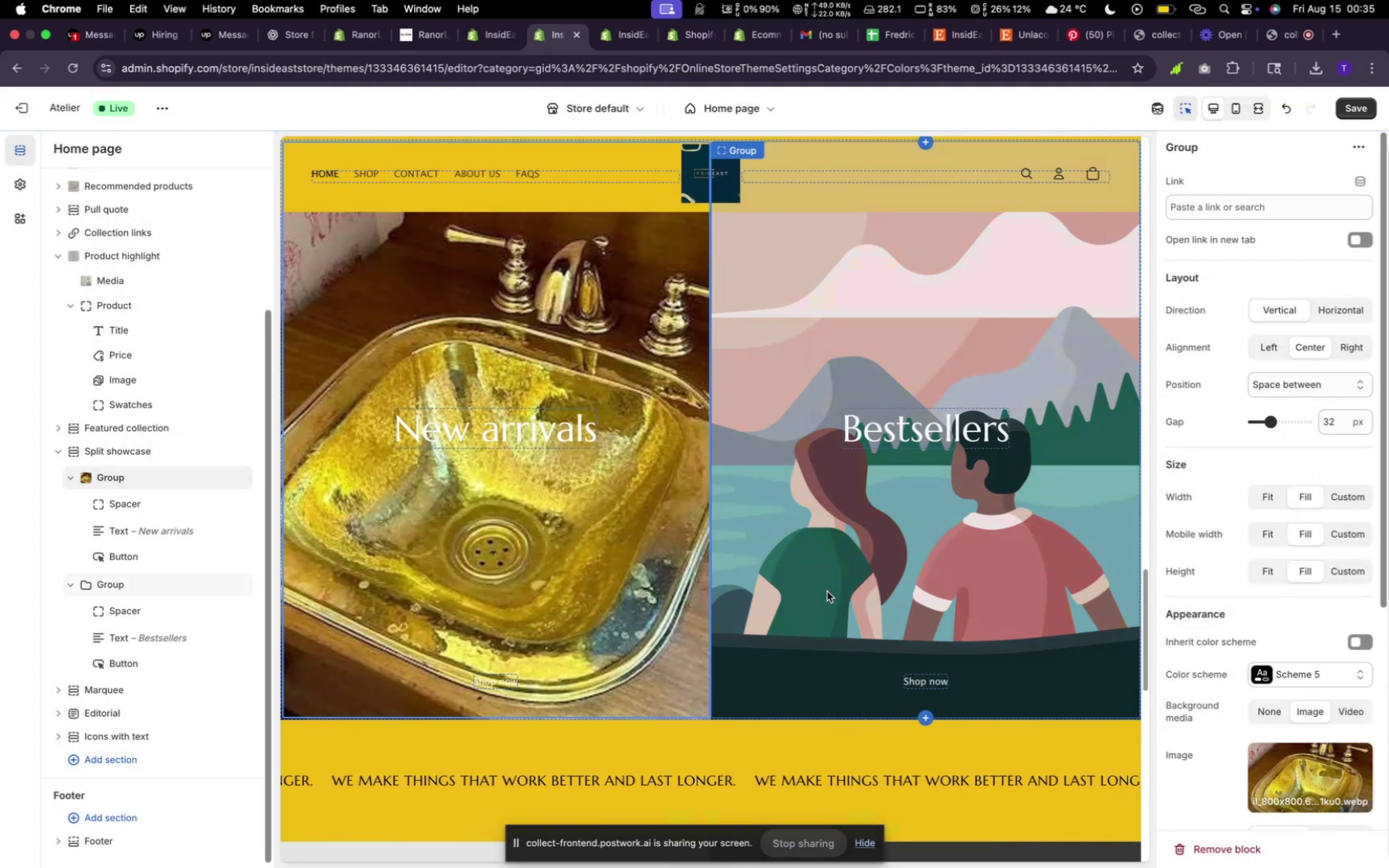 
wait(5.1)
 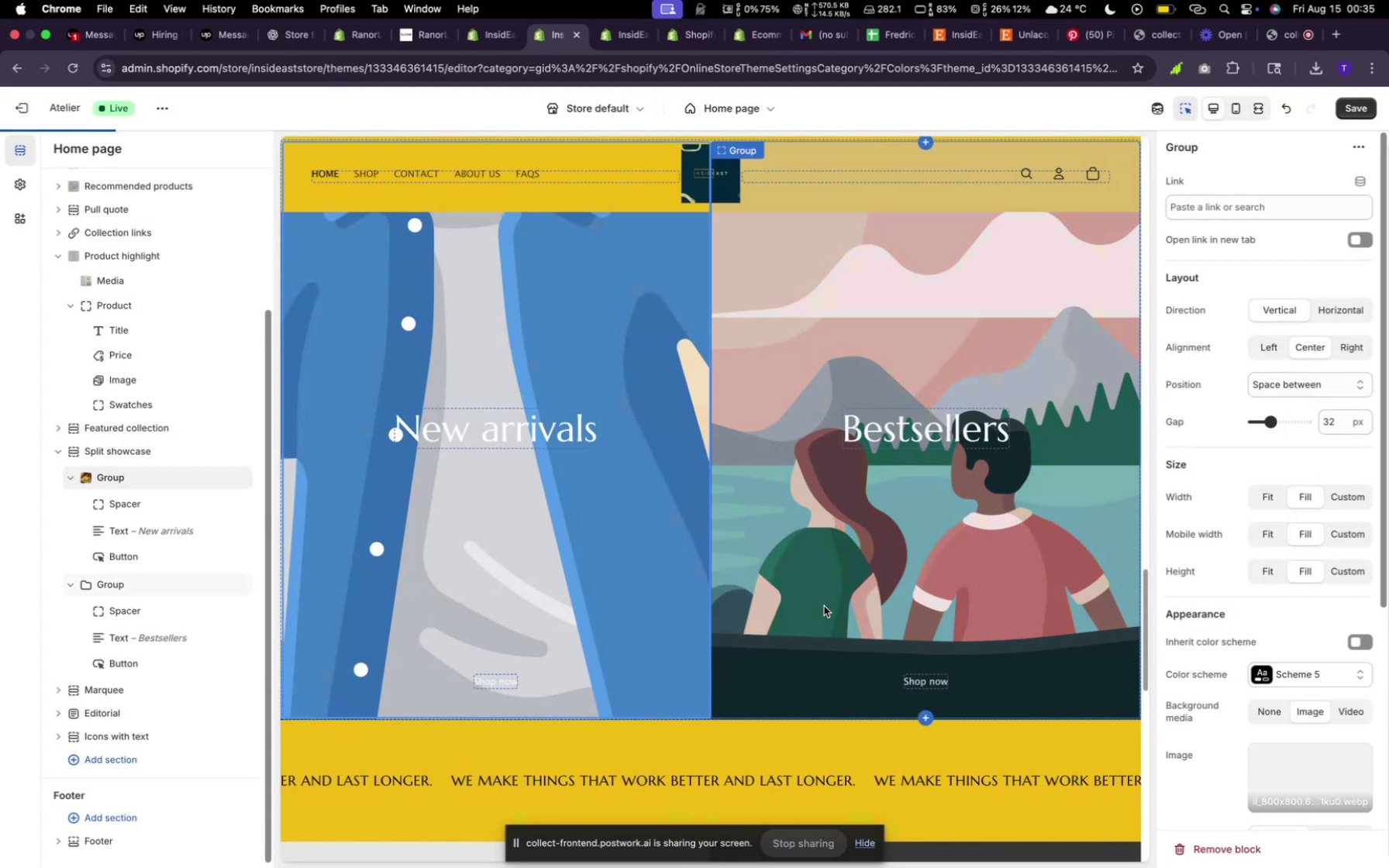 
left_click([961, 477])
 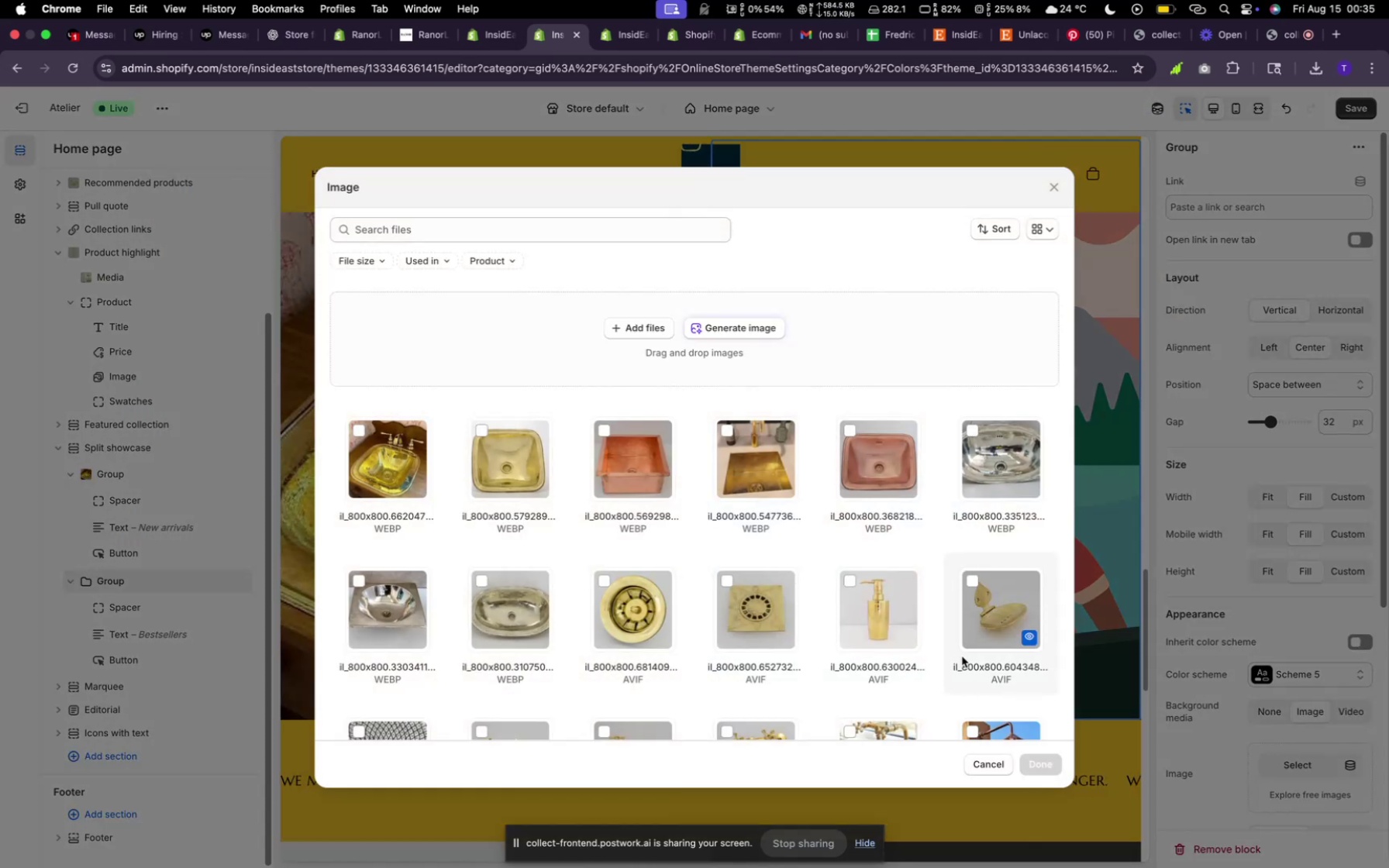 
wait(5.49)
 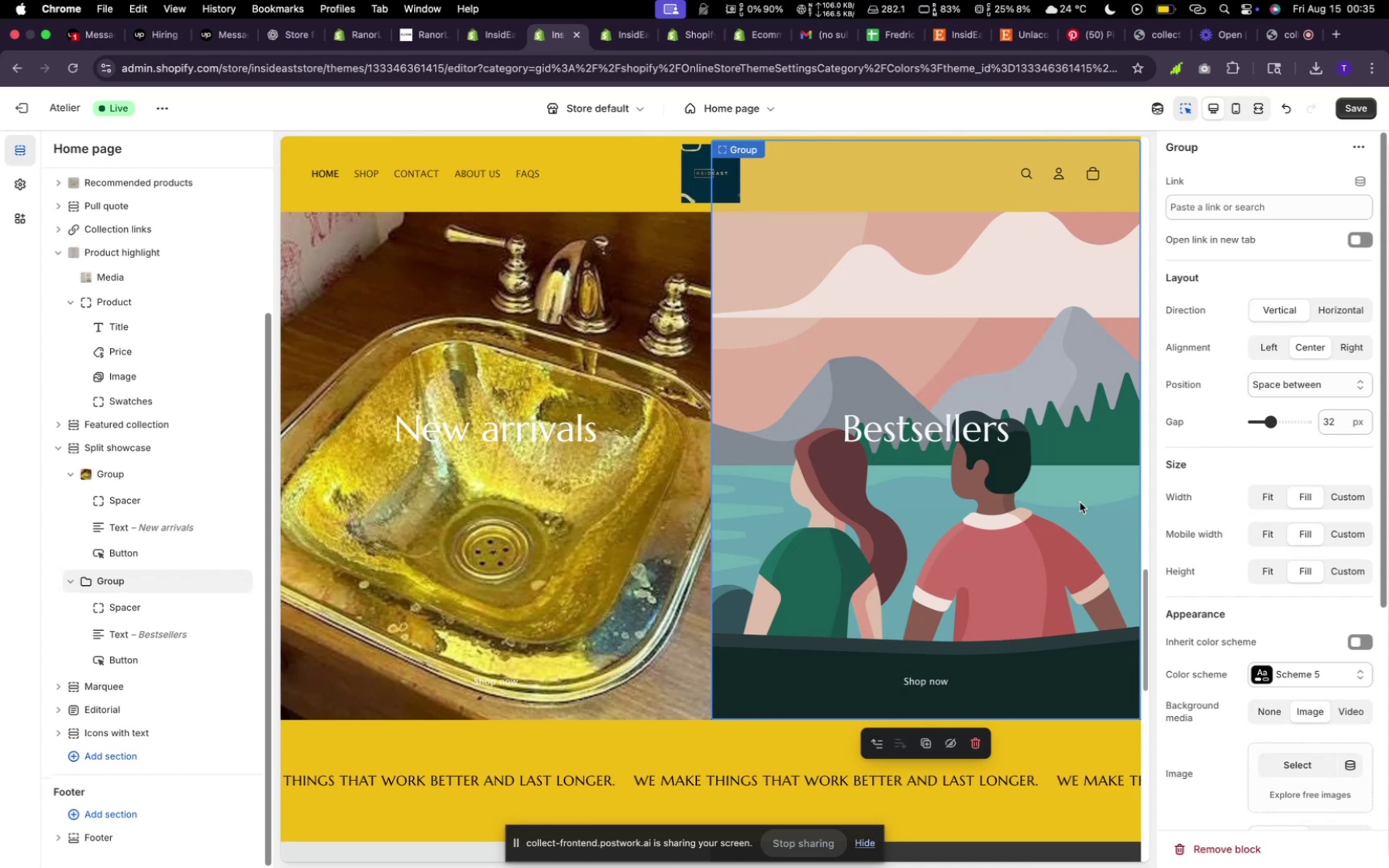 
left_click([968, 623])
 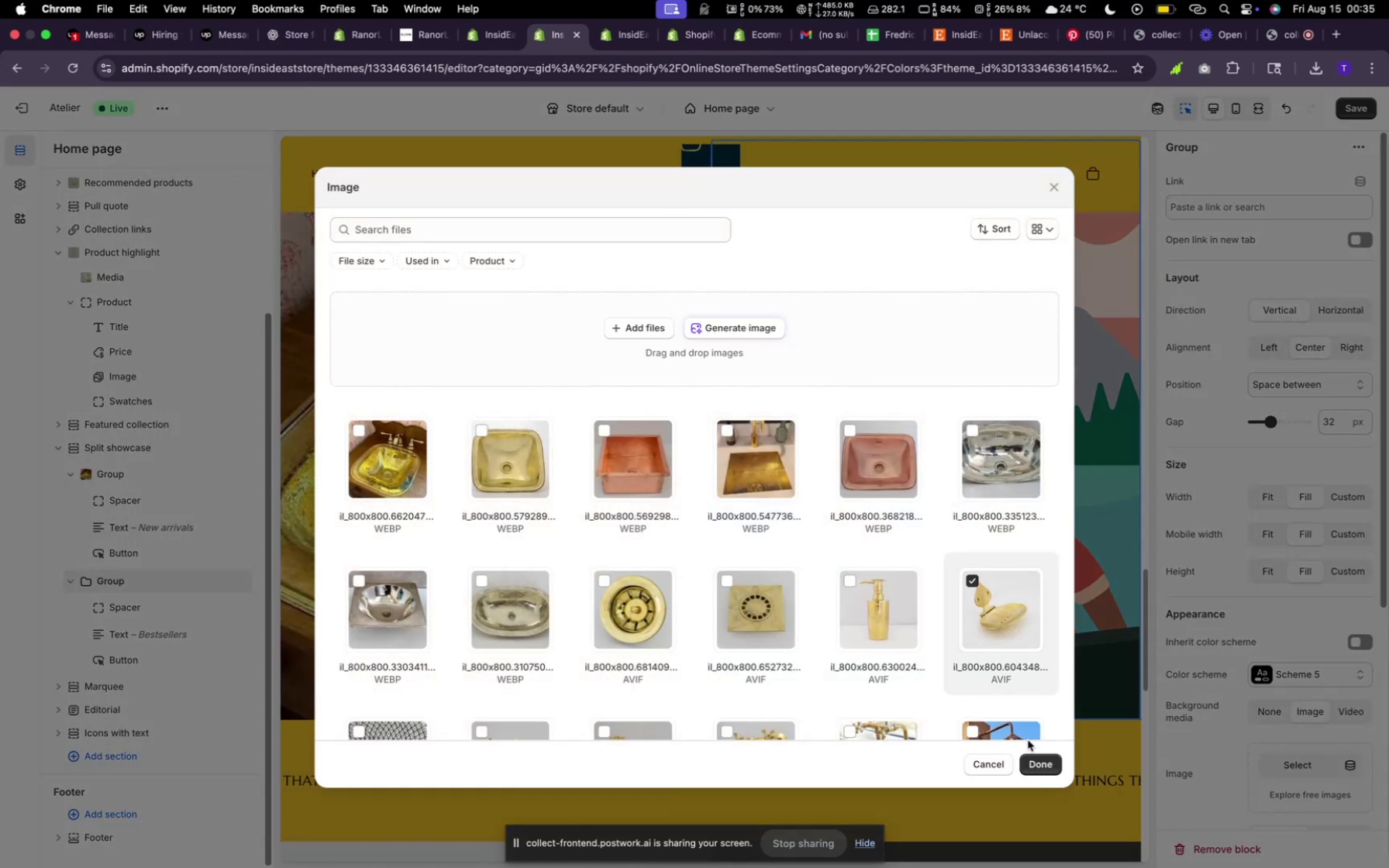 
left_click([1032, 755])
 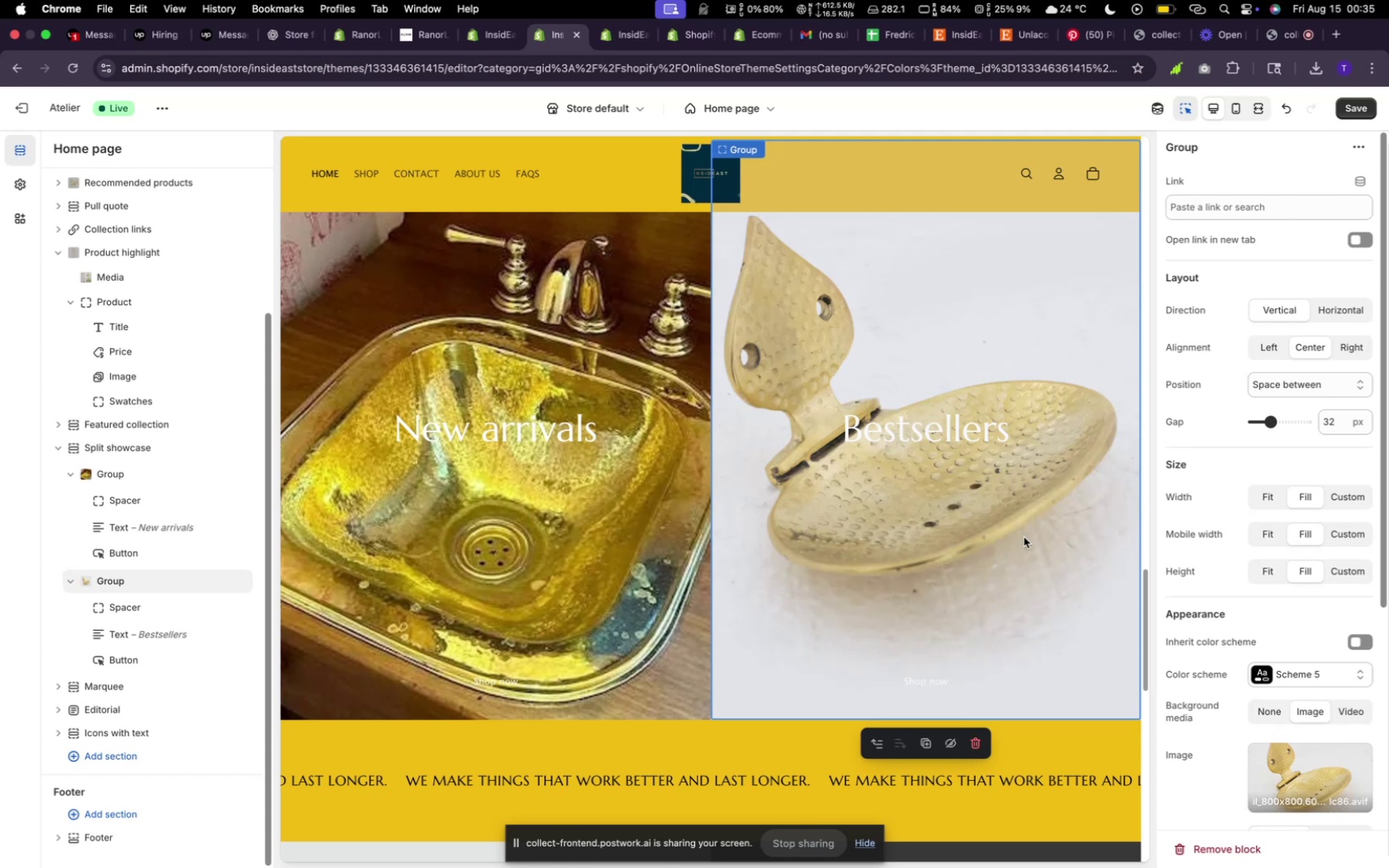 
left_click([649, 524])
 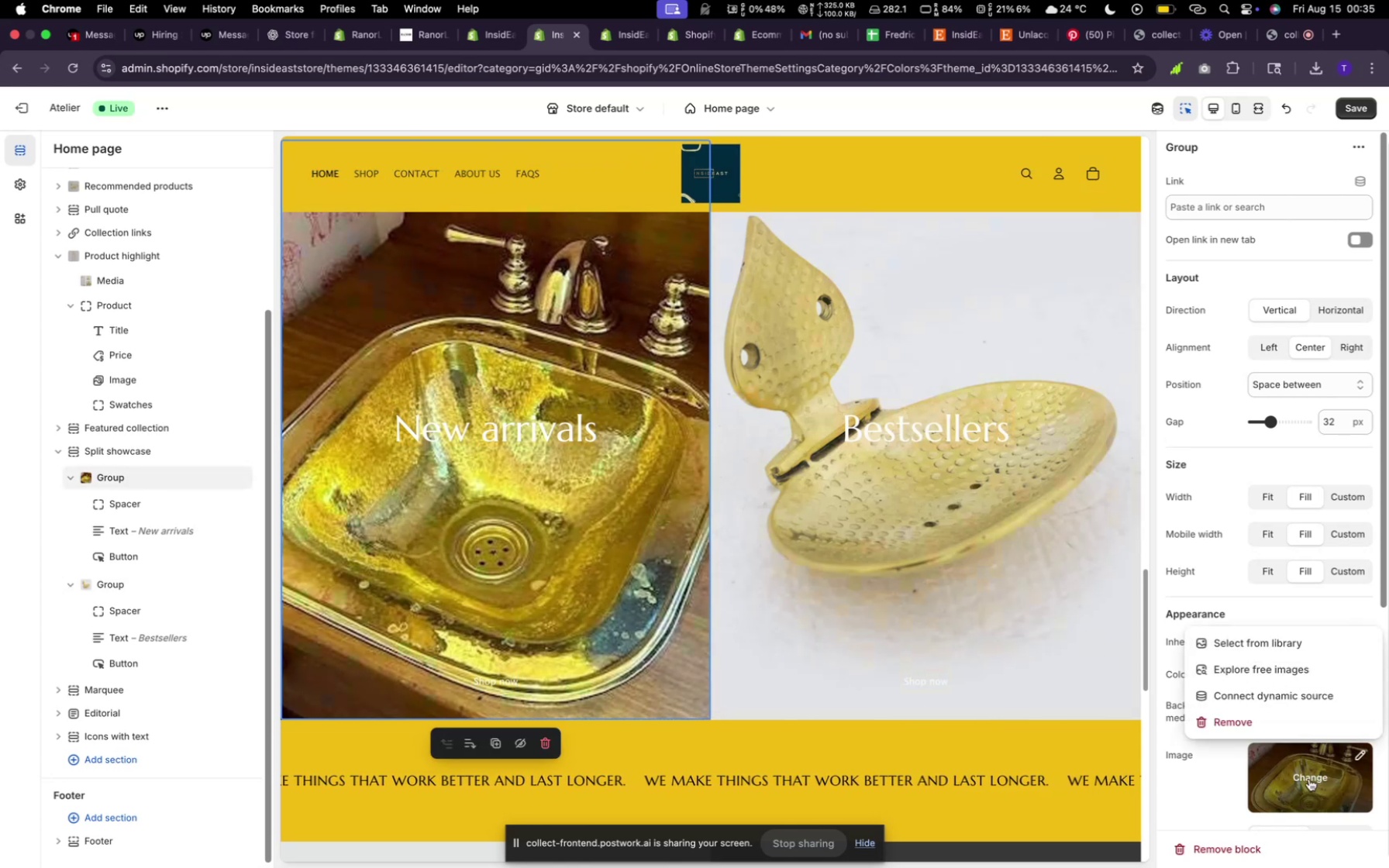 
left_click([1294, 654])
 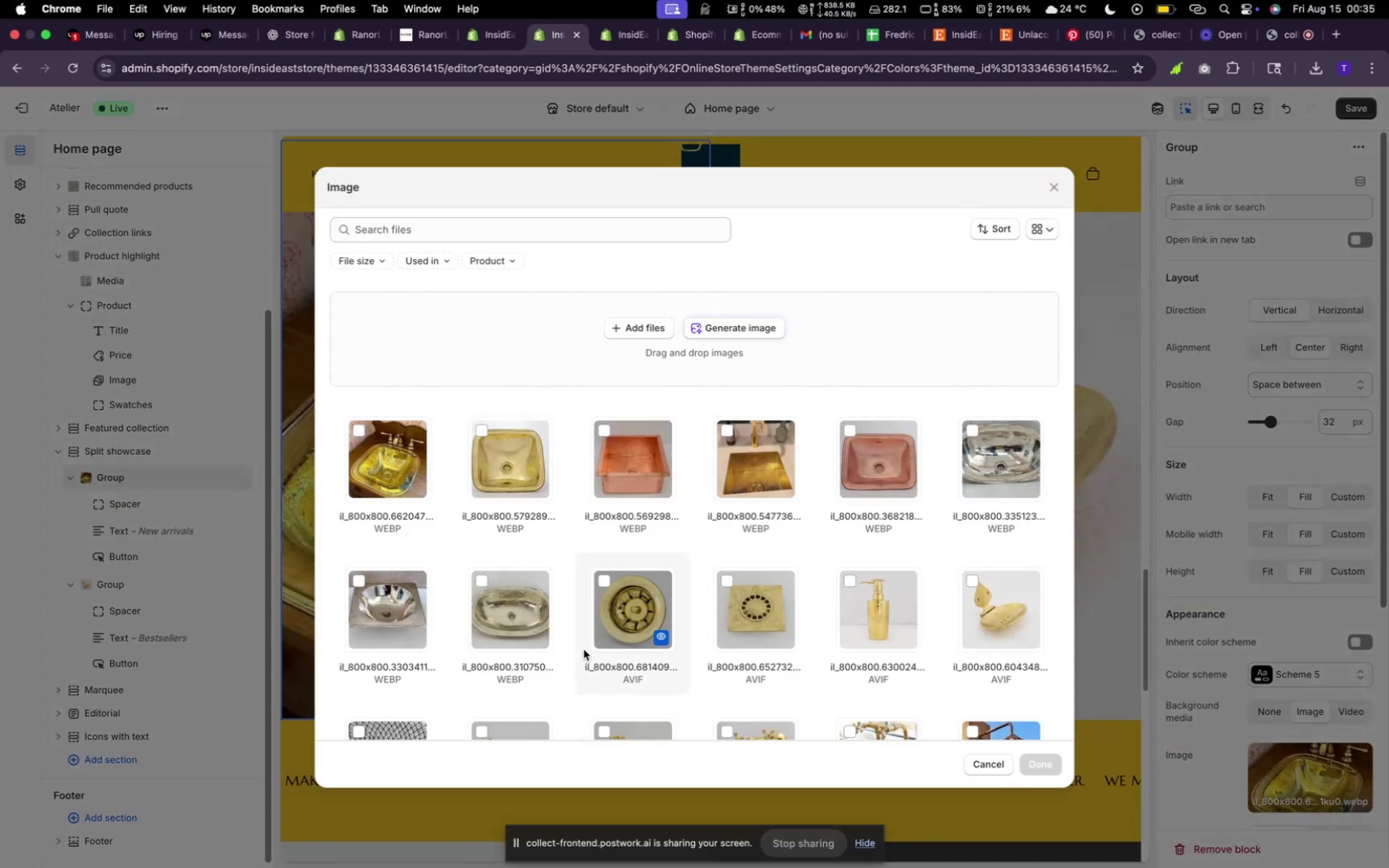 
scroll: coordinate [642, 627], scroll_direction: down, amount: 5.0
 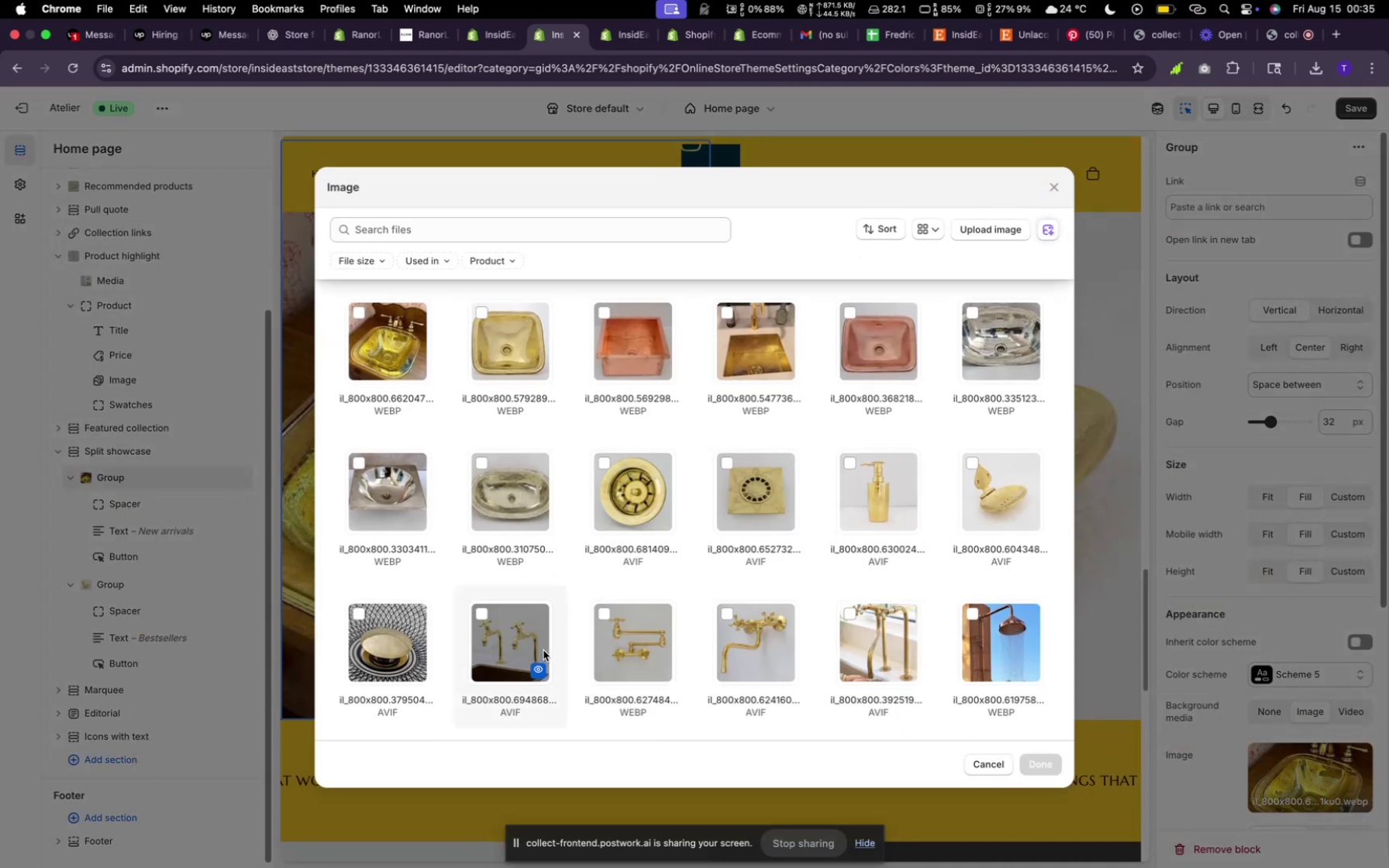 
left_click([400, 653])
 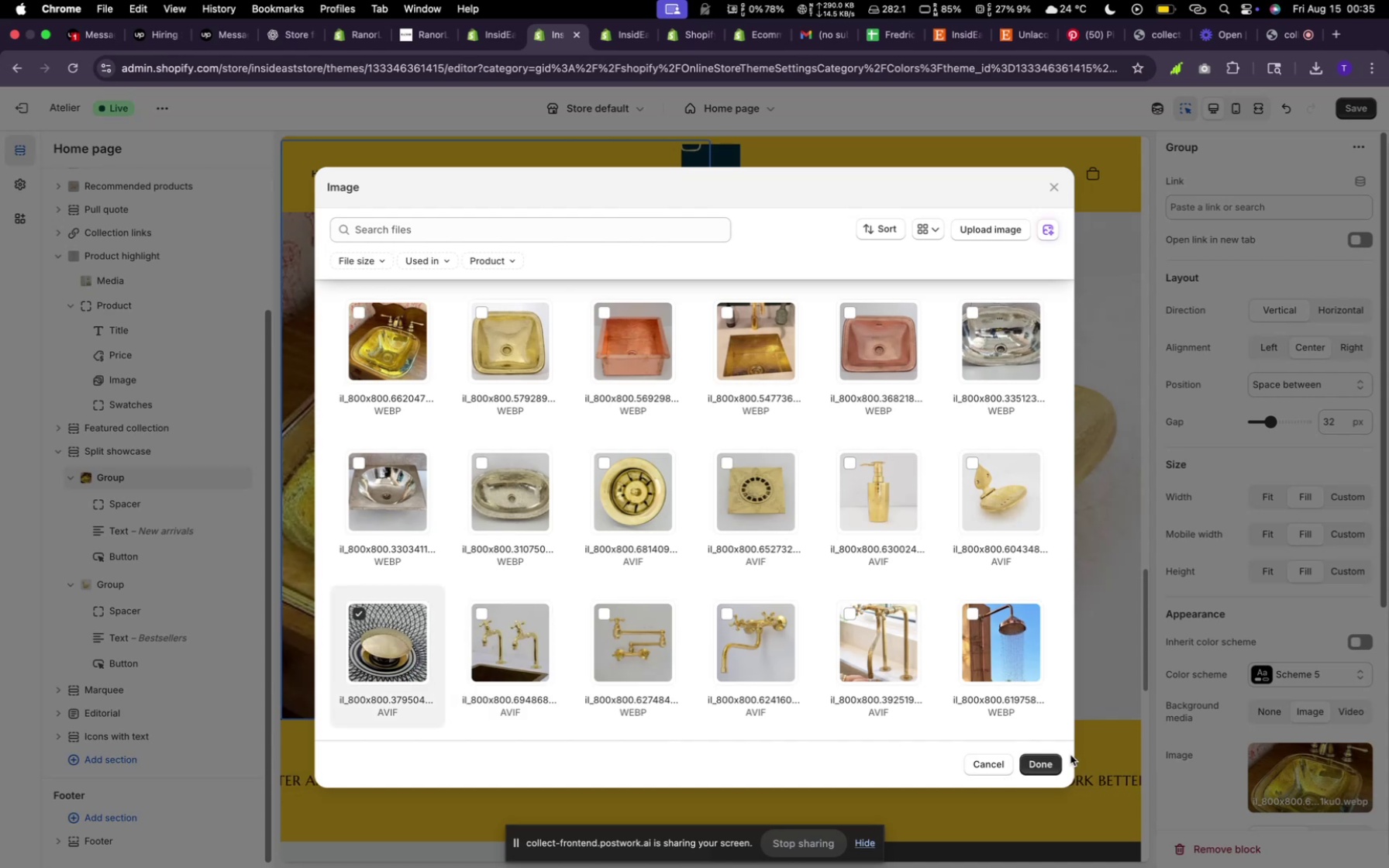 
left_click([1060, 768])
 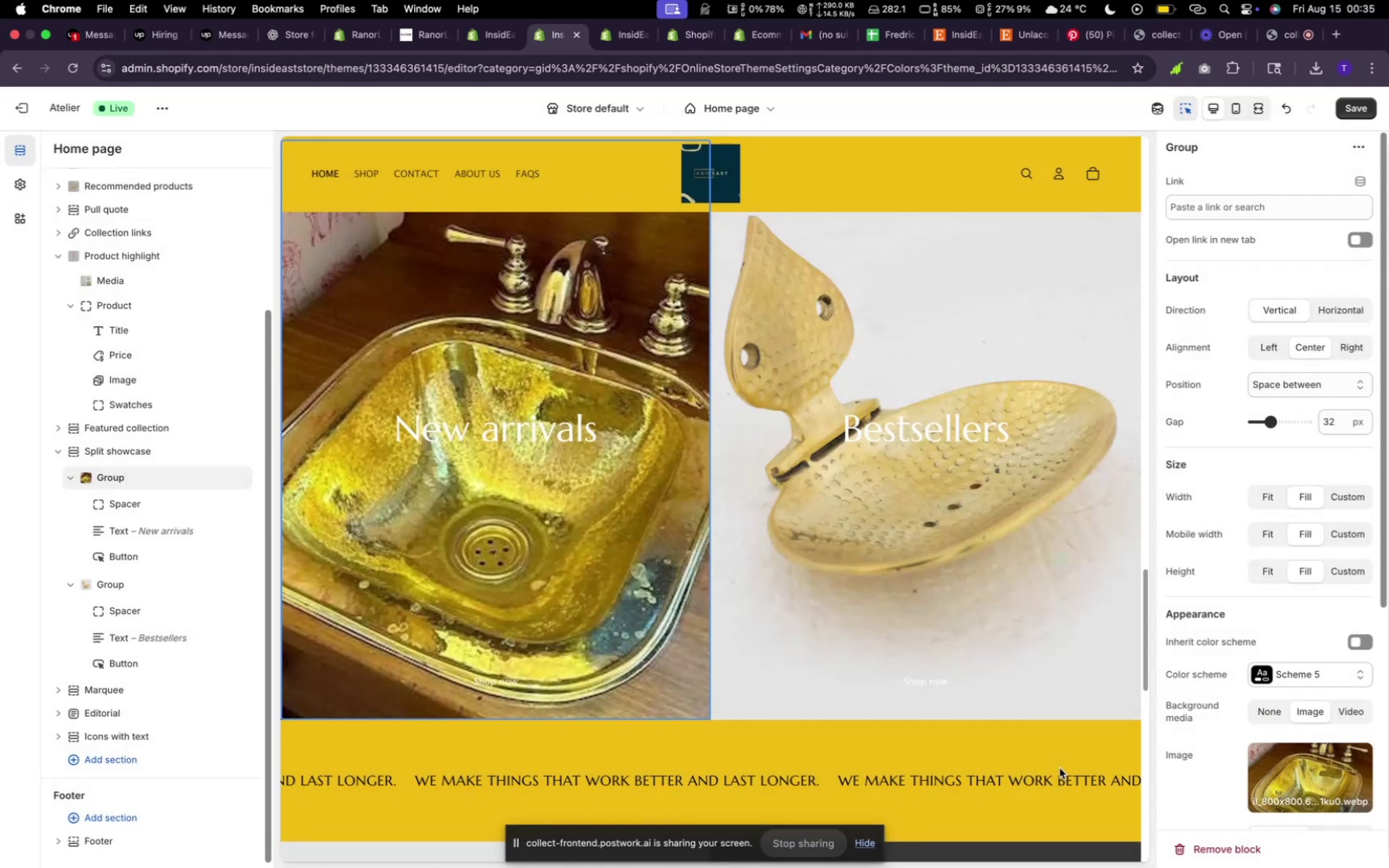 
mouse_move([868, 670])
 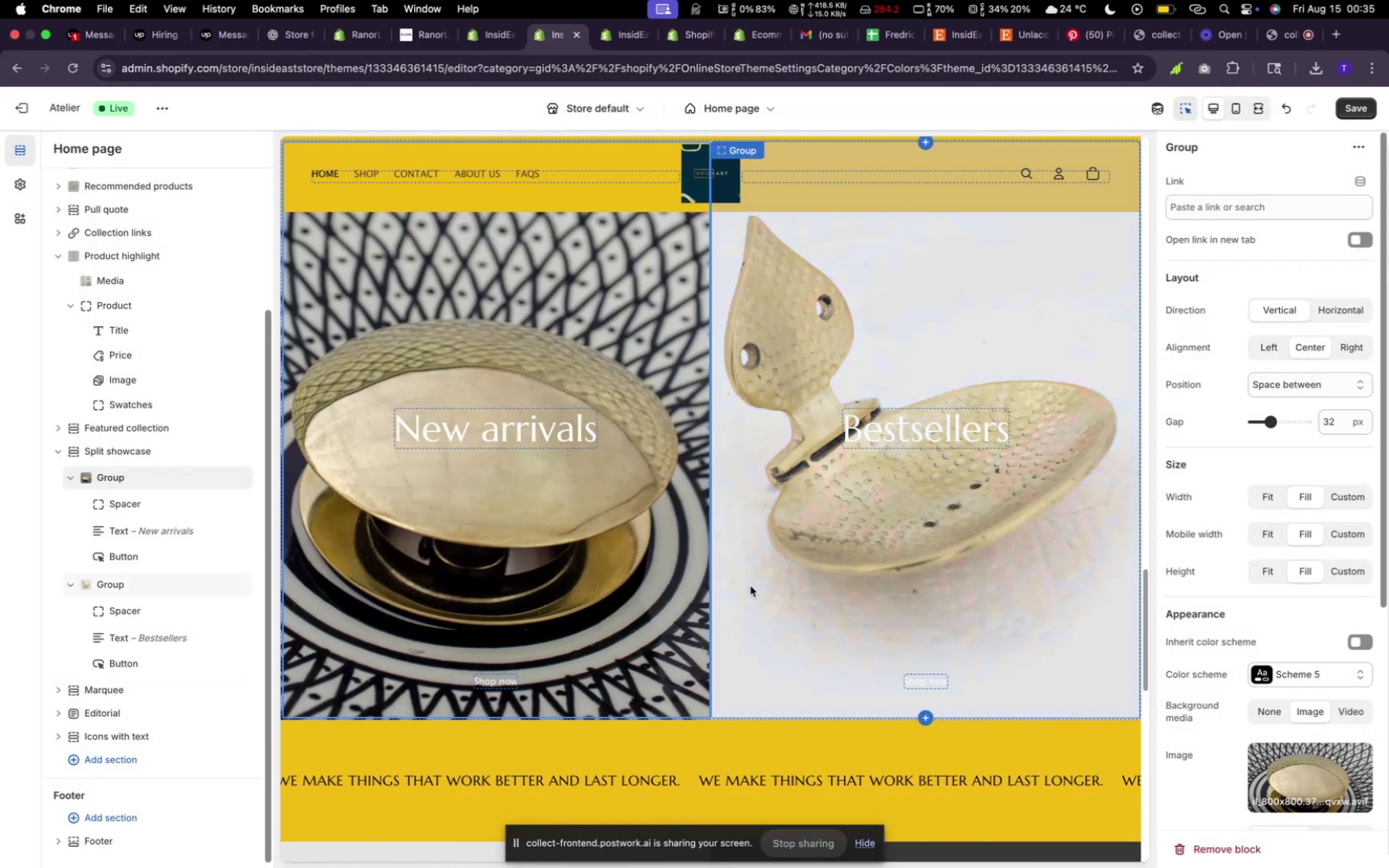 
scroll: coordinate [868, 574], scroll_direction: down, amount: 16.0
 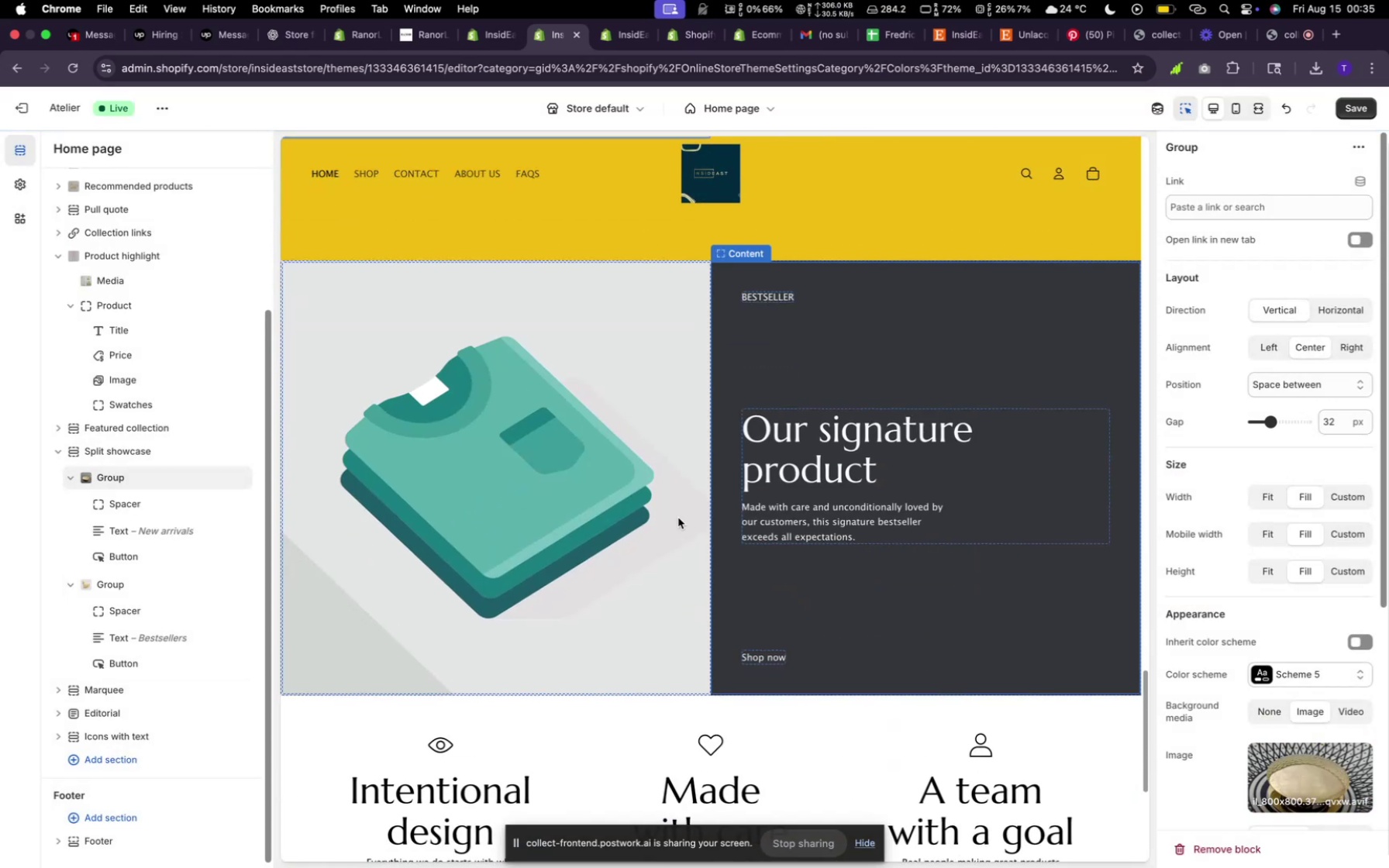 
left_click([678, 518])
 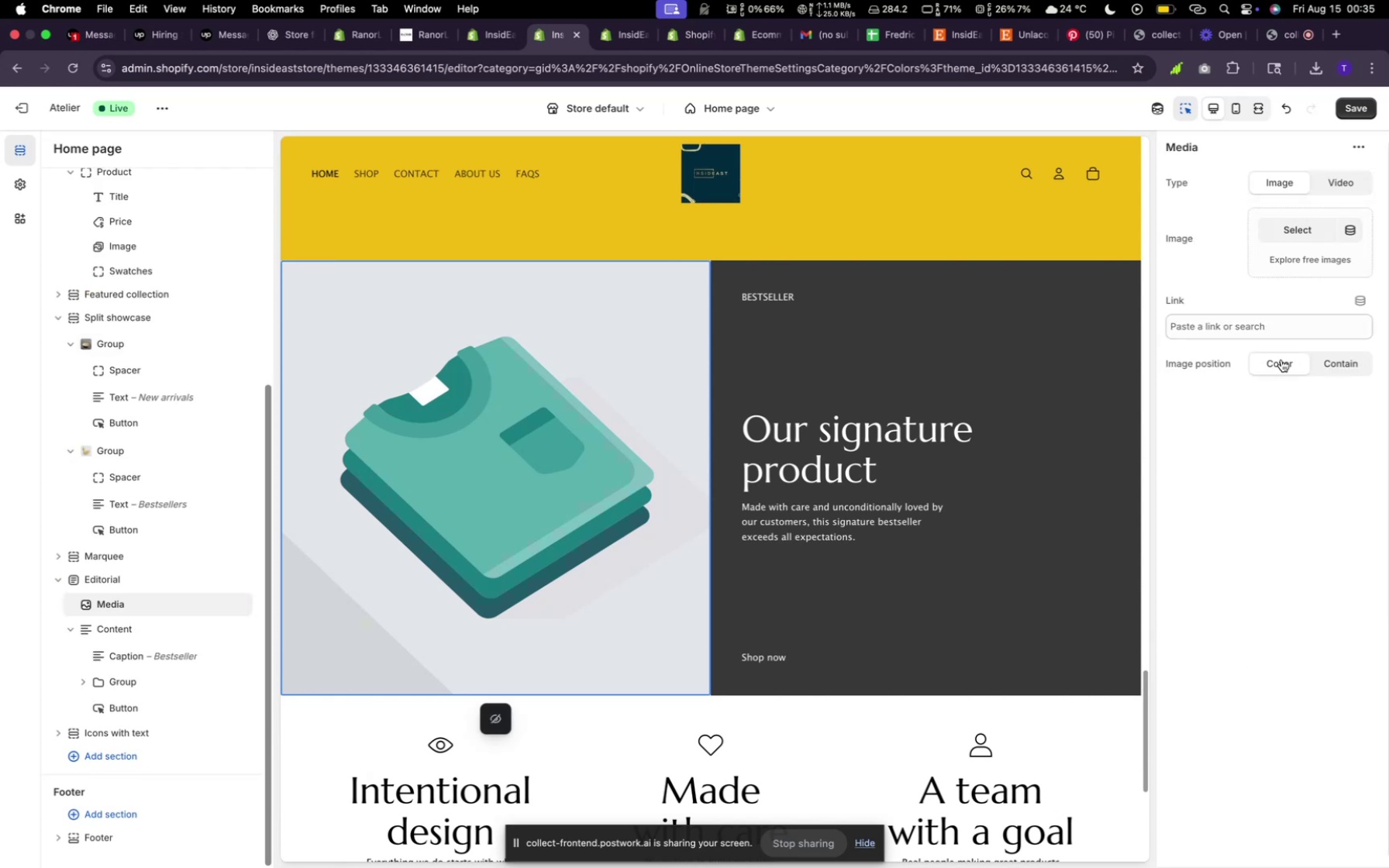 
left_click([1289, 226])
 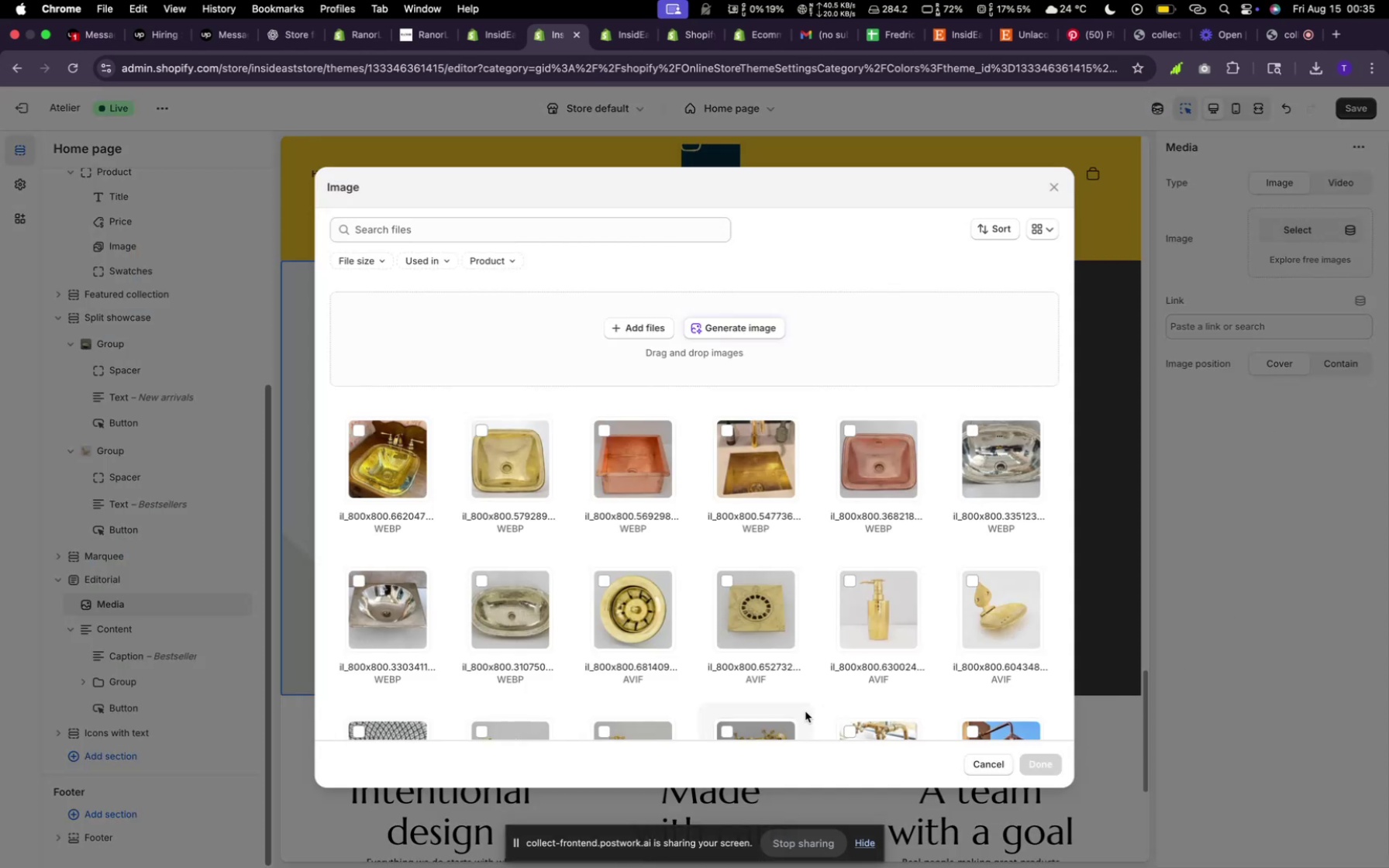 
scroll: coordinate [739, 670], scroll_direction: down, amount: 25.0
 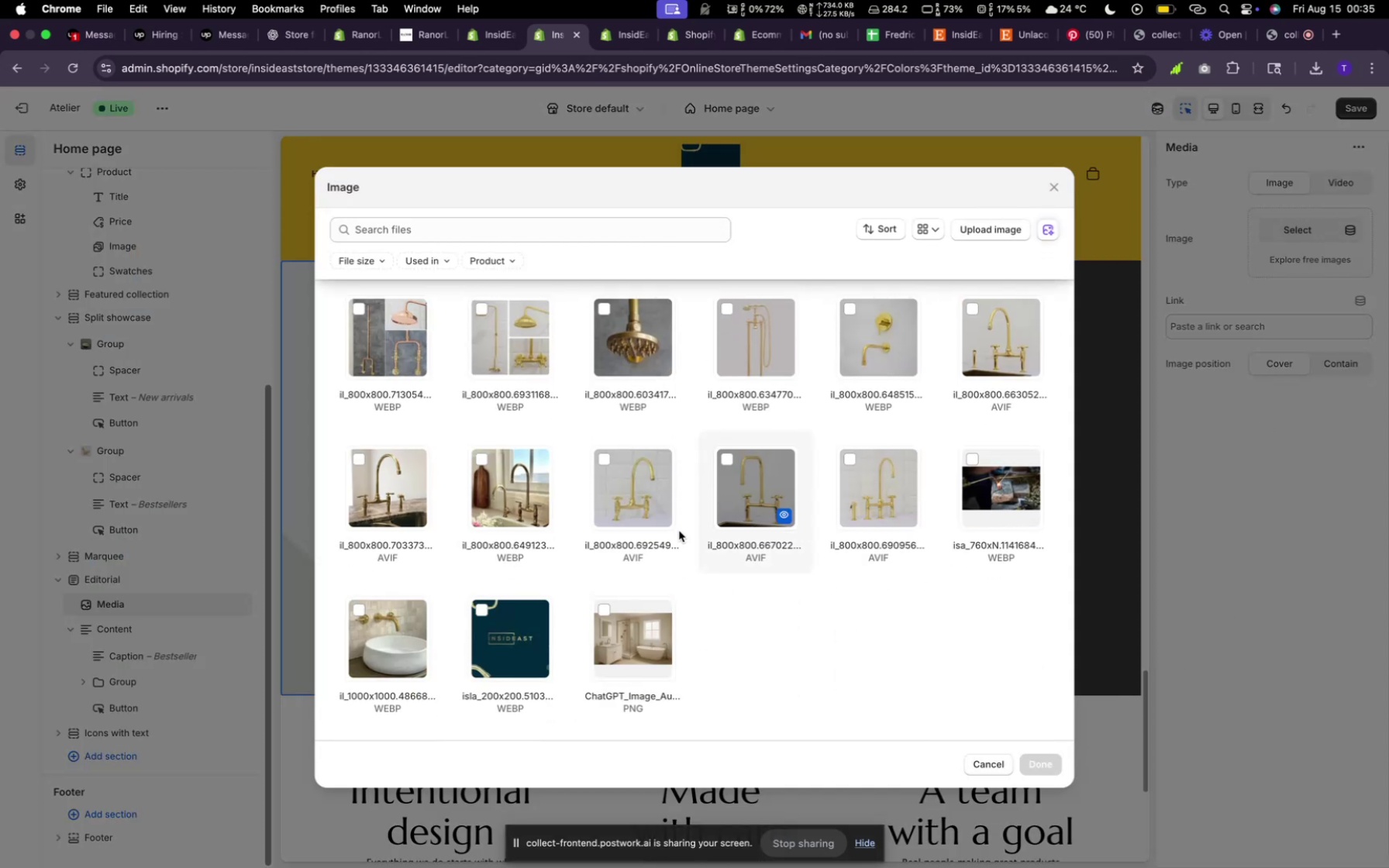 
left_click([511, 502])
 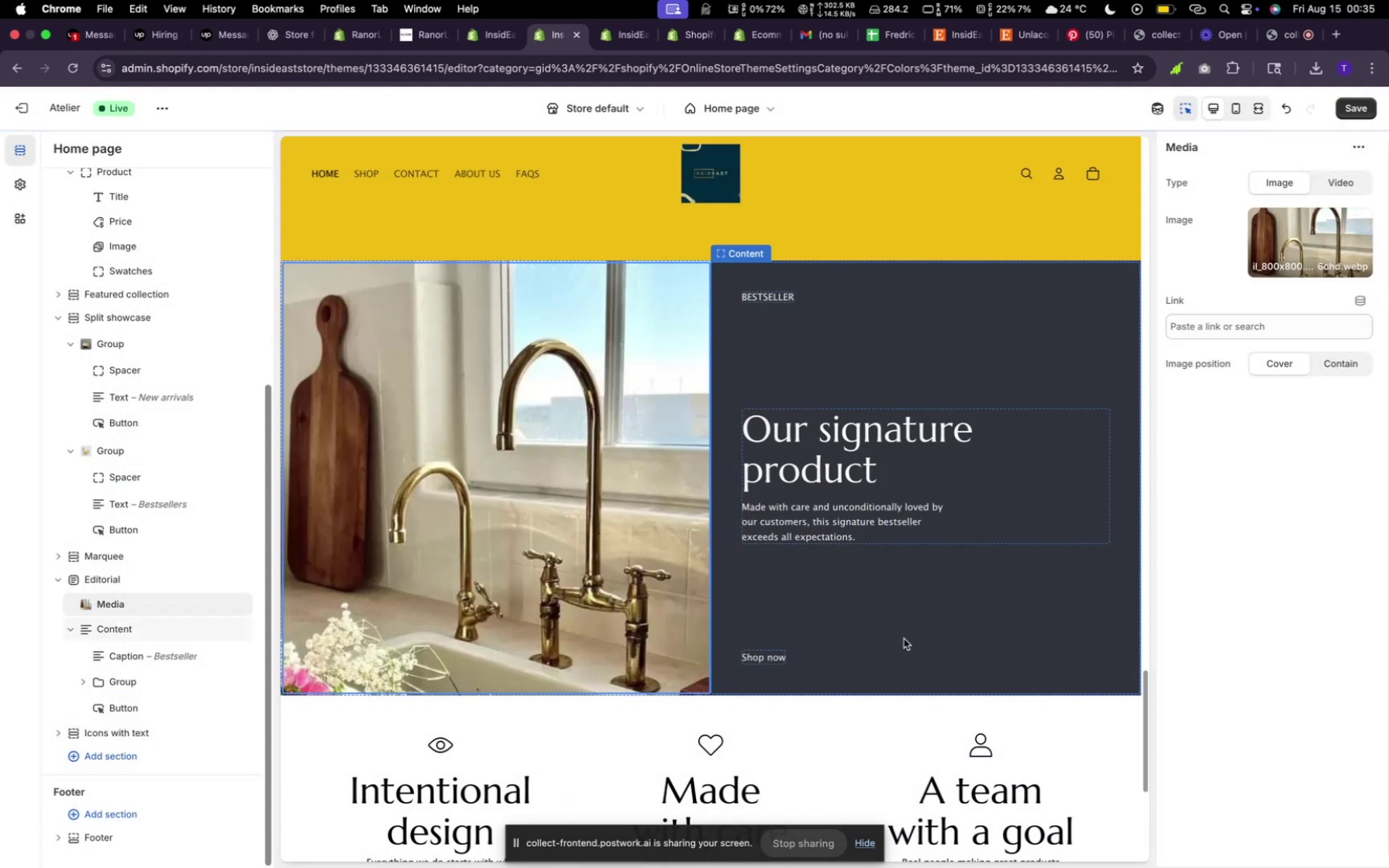 
wait(7.14)
 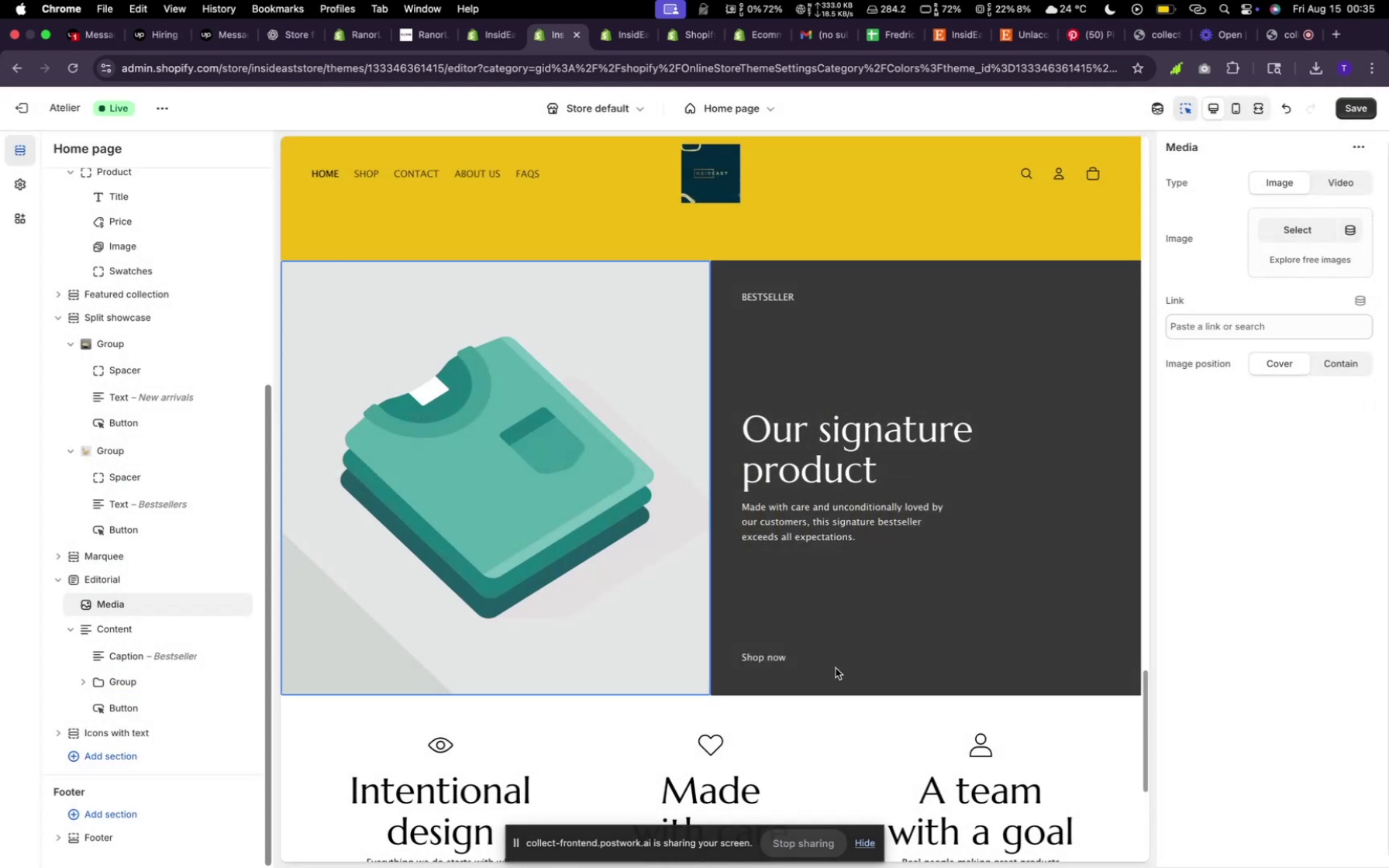 
scroll: coordinate [919, 632], scroll_direction: down, amount: 14.0
 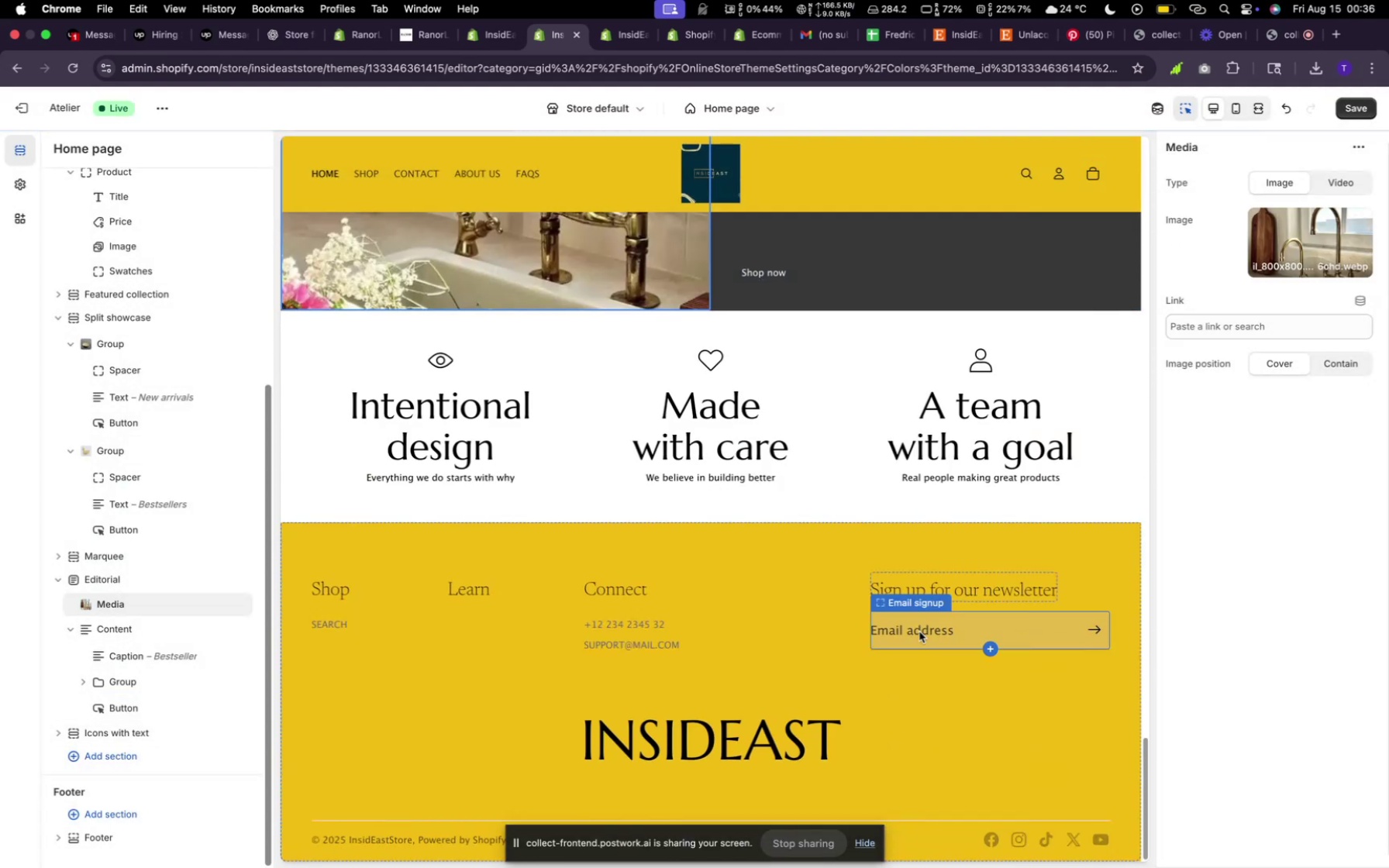 
scroll: coordinate [906, 669], scroll_direction: up, amount: 148.0
 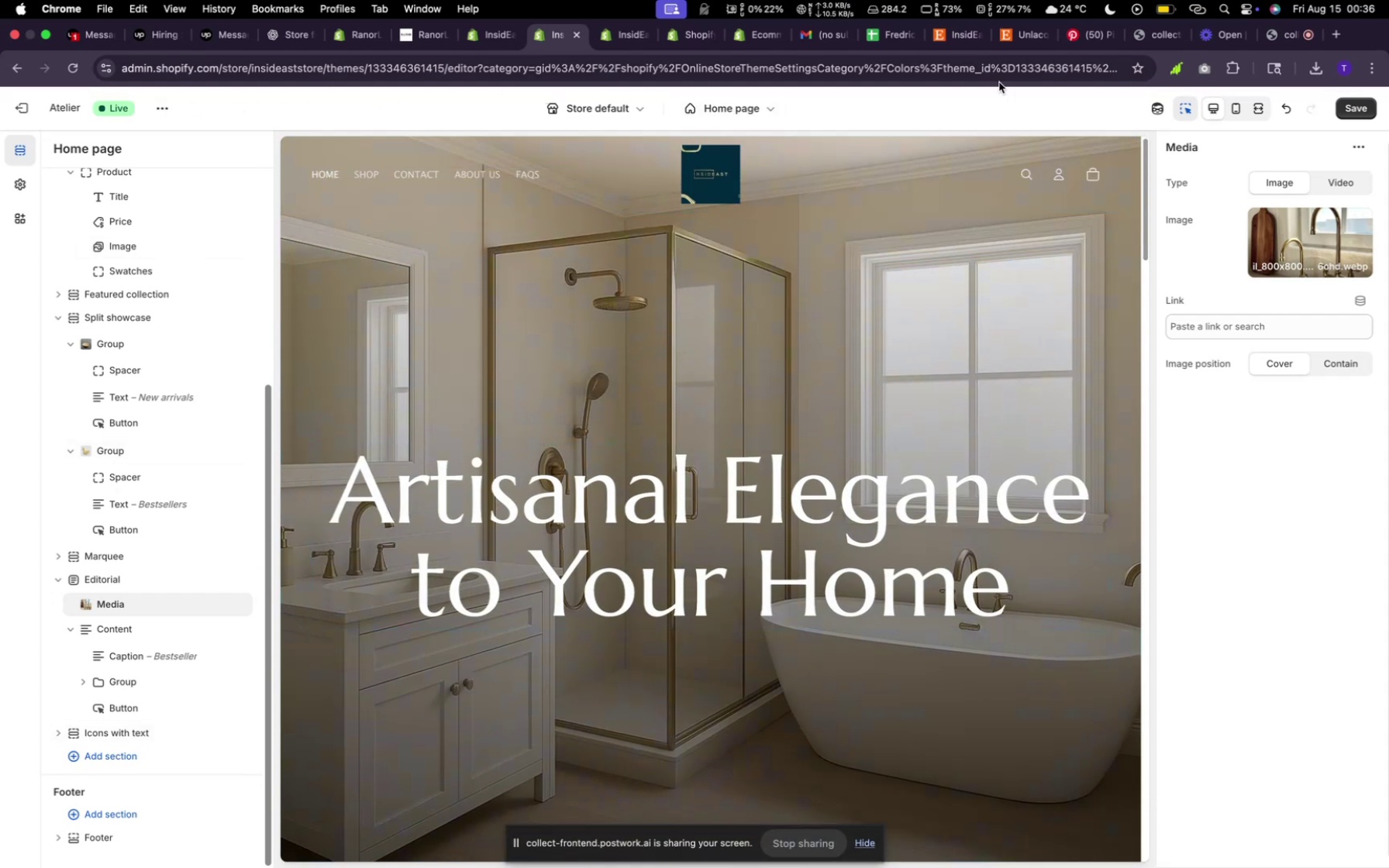 
wait(5.82)
 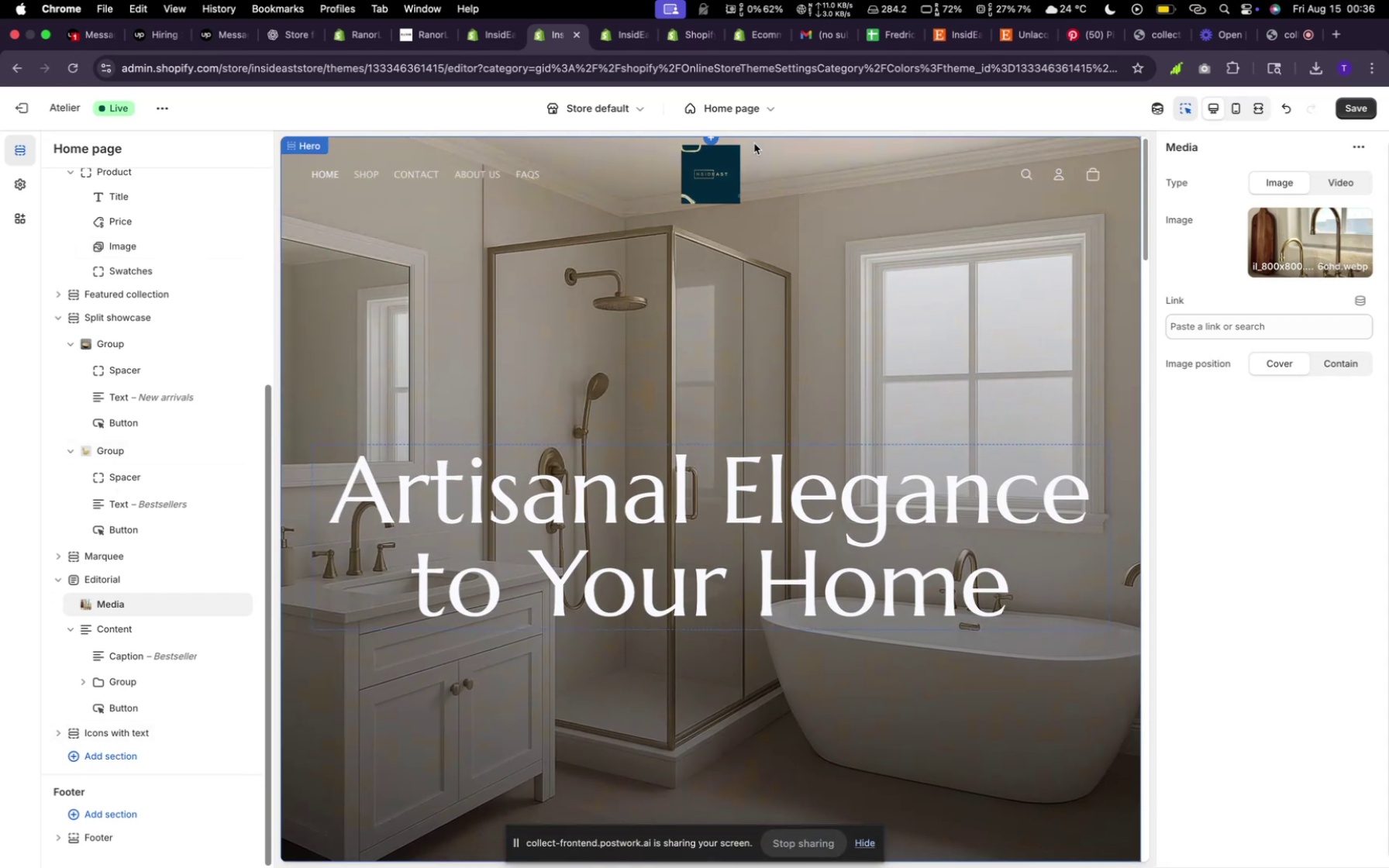 
left_click([1374, 108])
 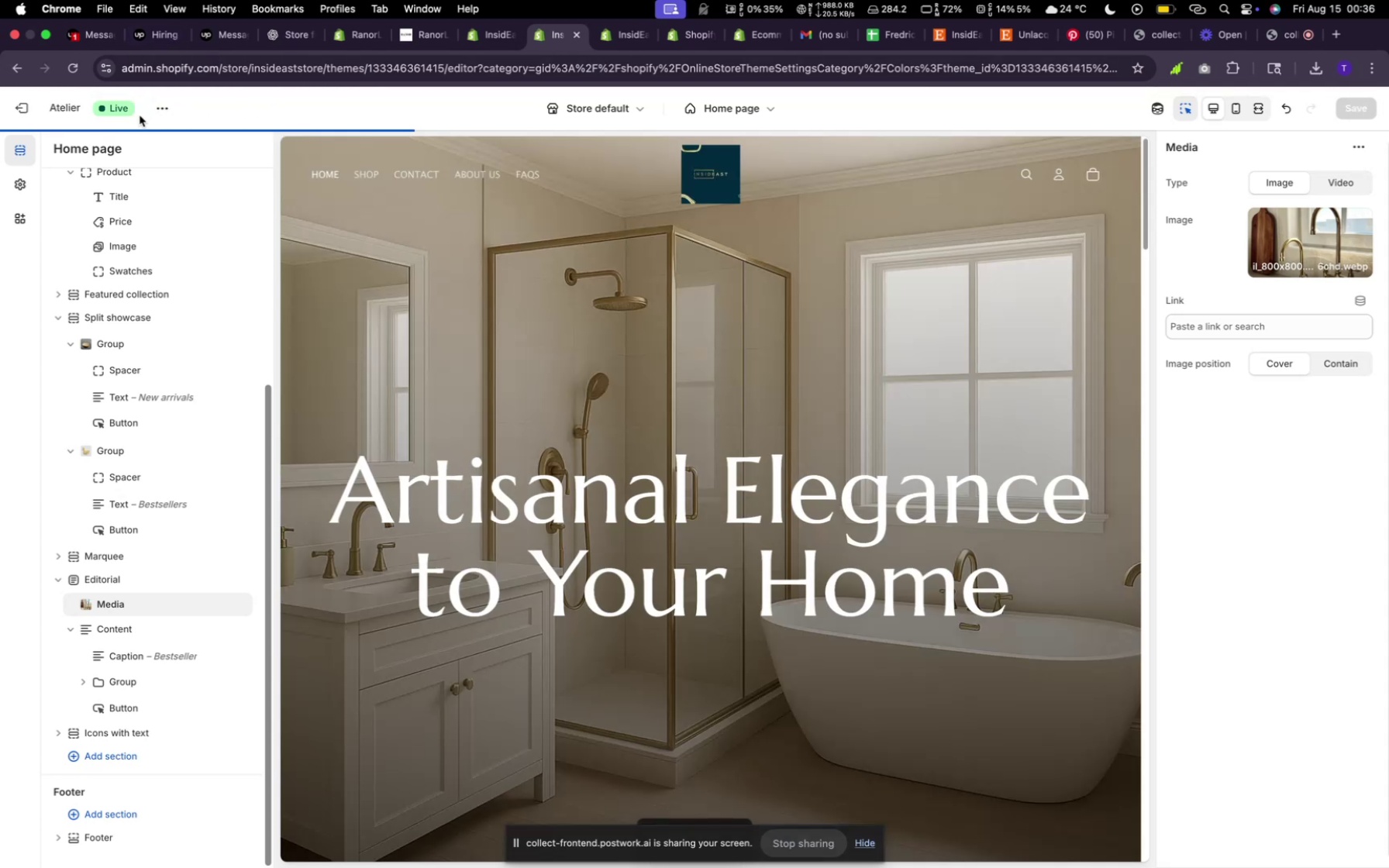 
left_click([159, 107])
 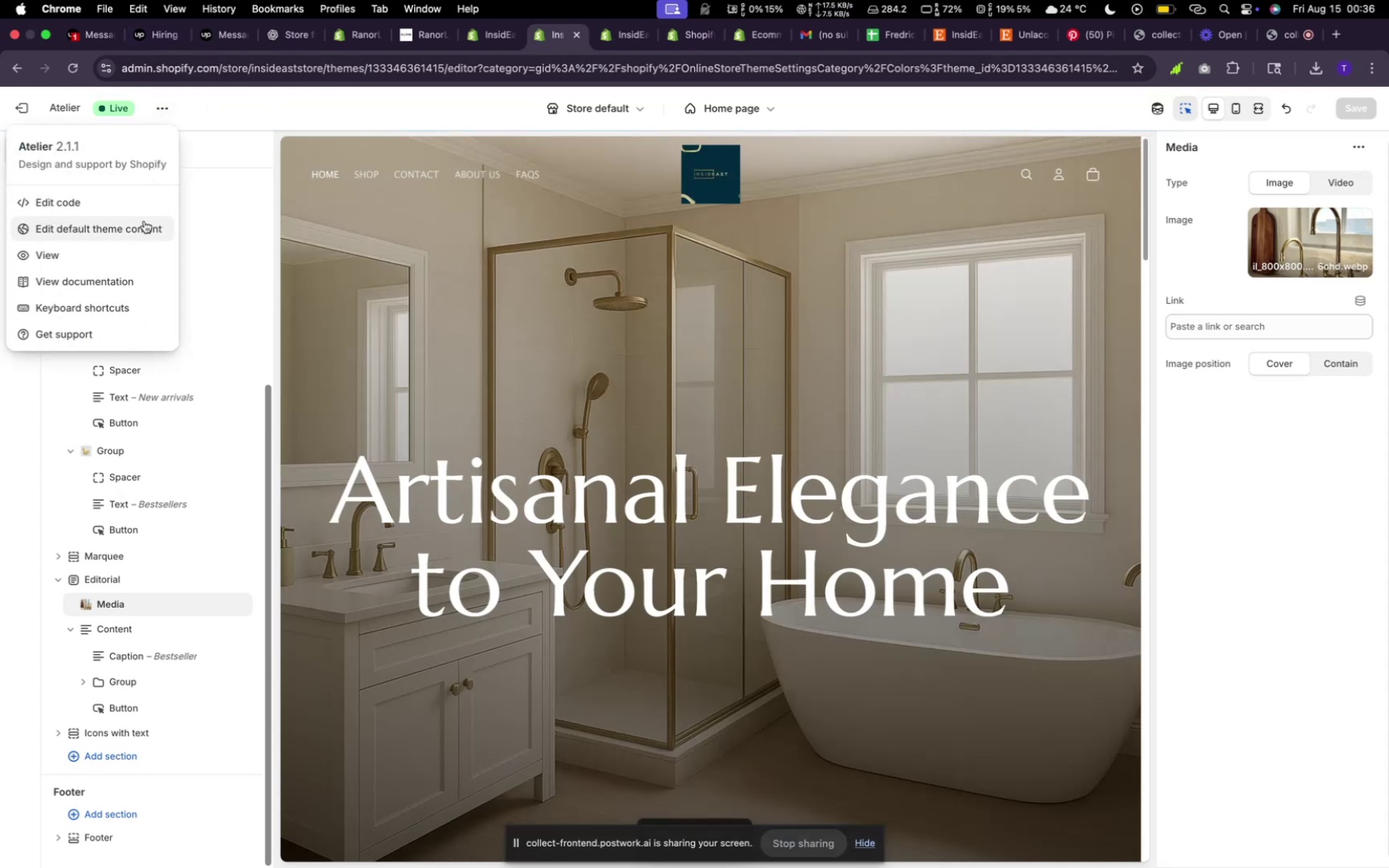 
left_click([109, 251])
 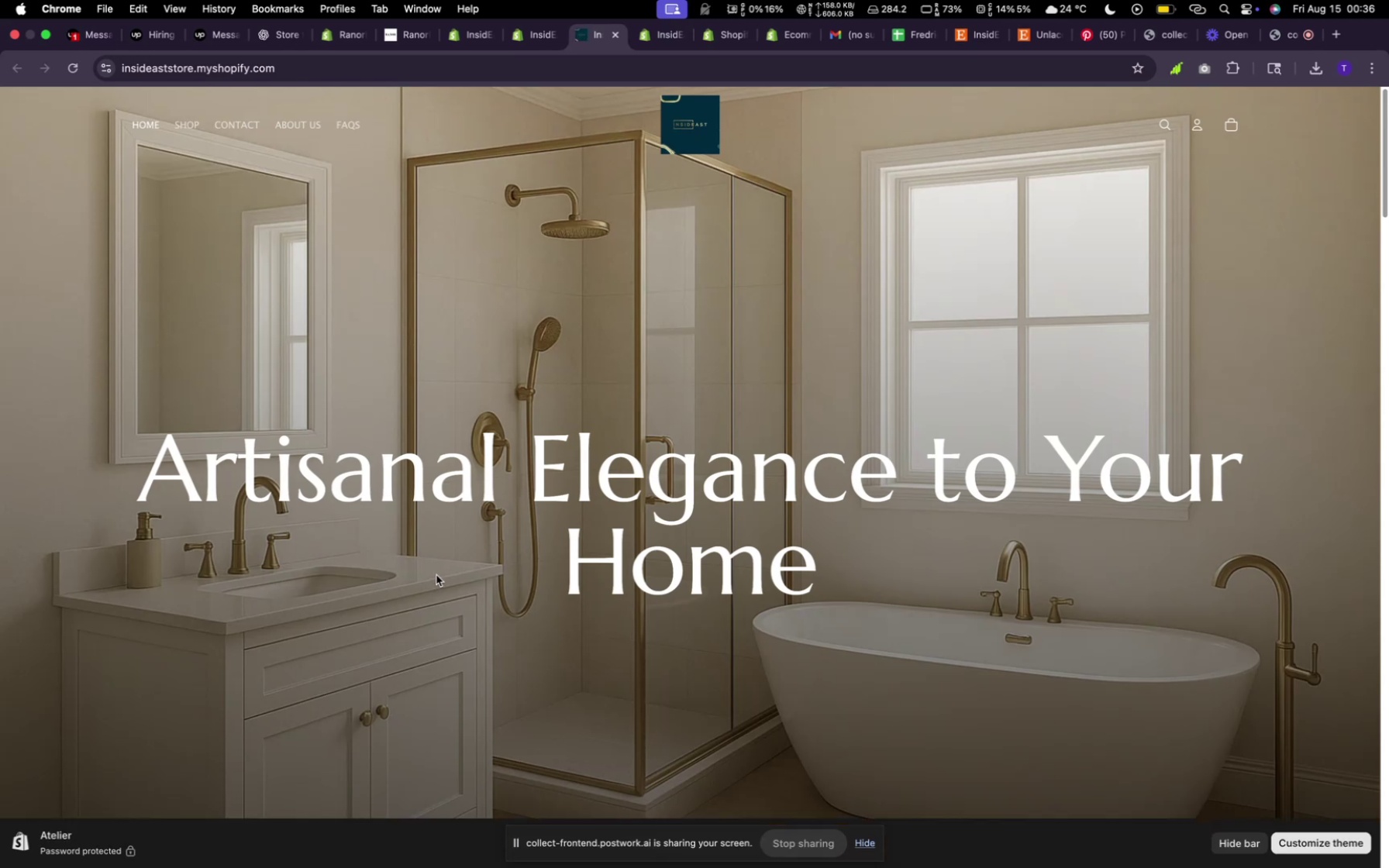 
wait(16.38)
 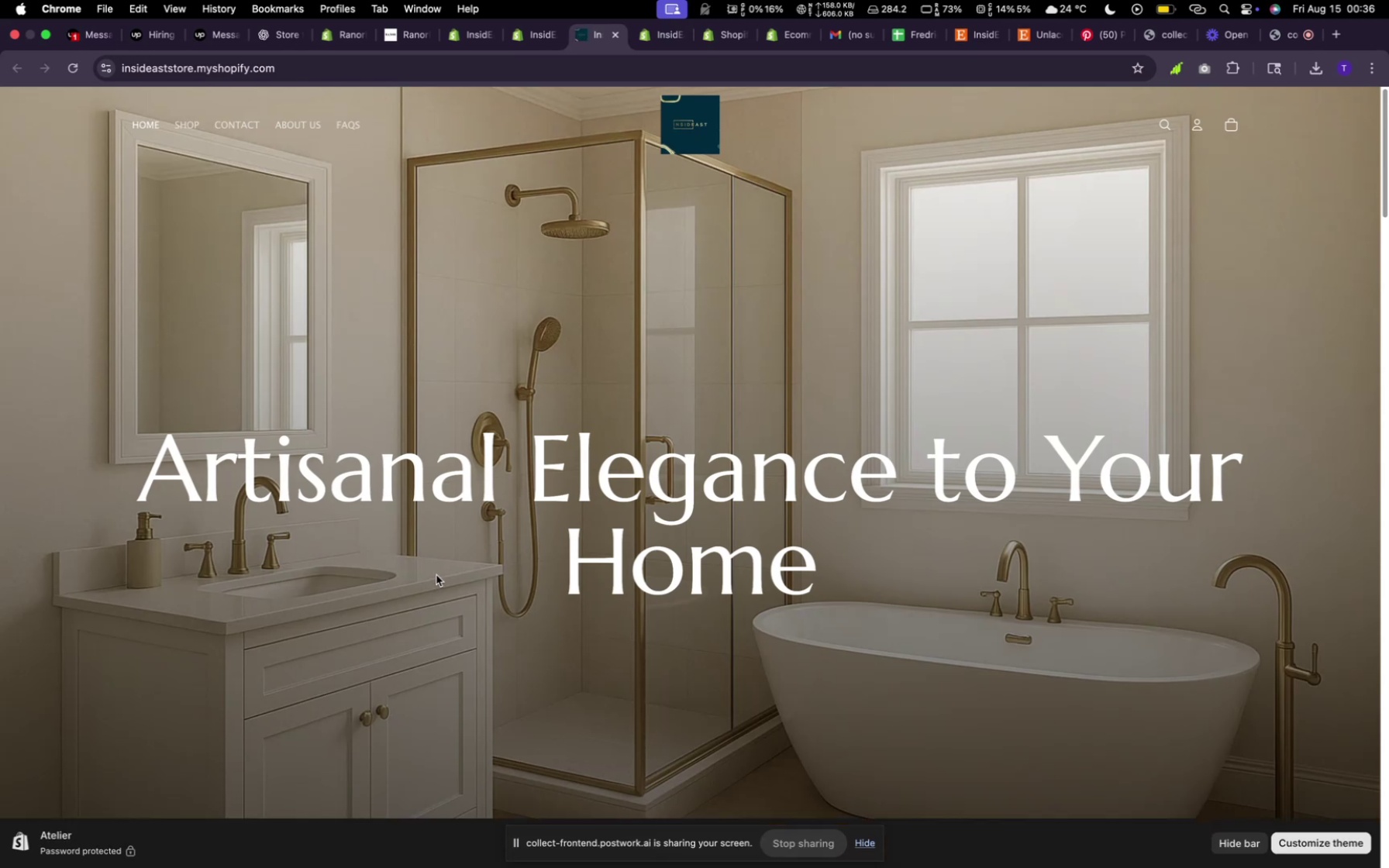 
scroll: coordinate [722, 546], scroll_direction: down, amount: 11.0
 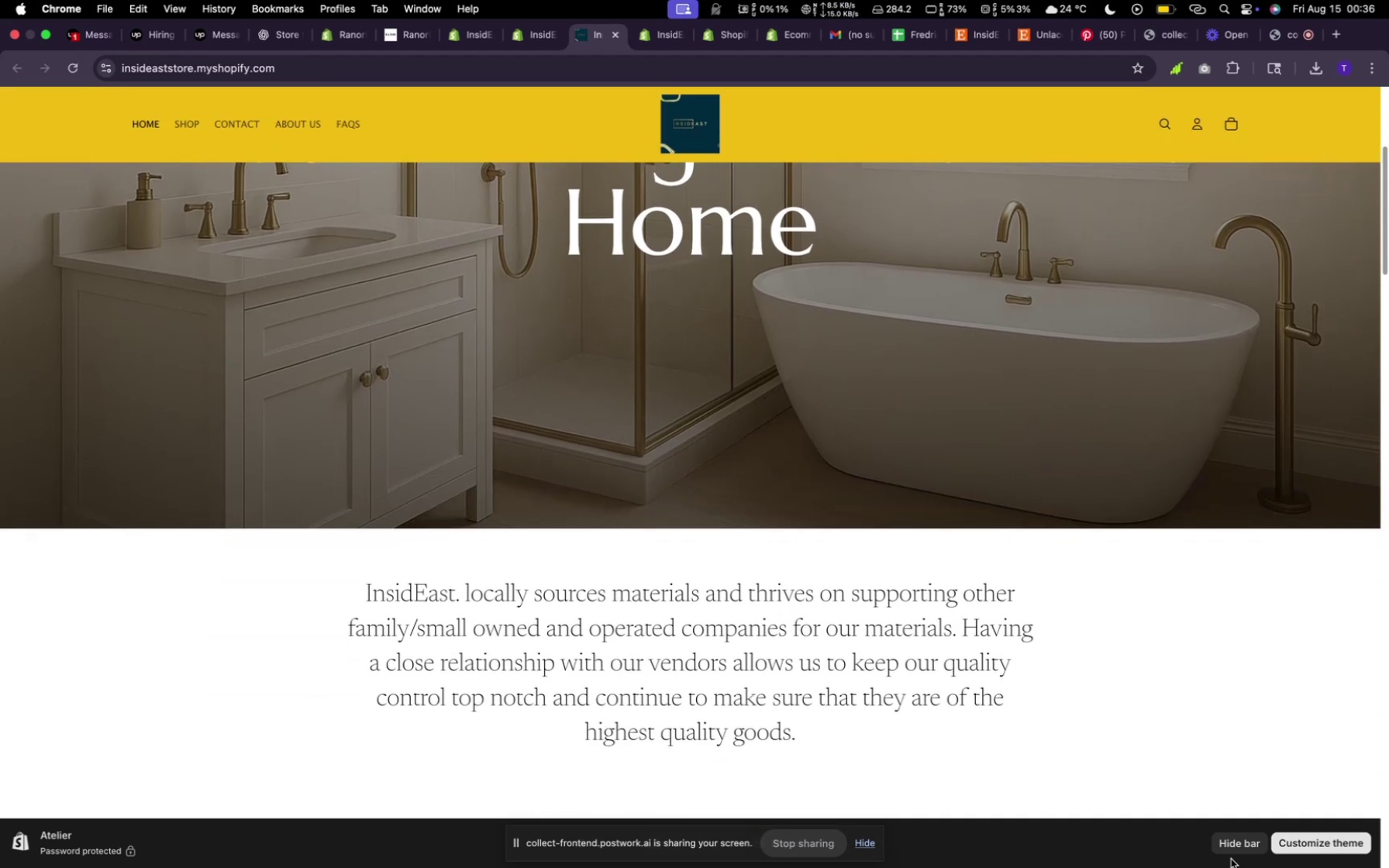 
left_click([1228, 854])
 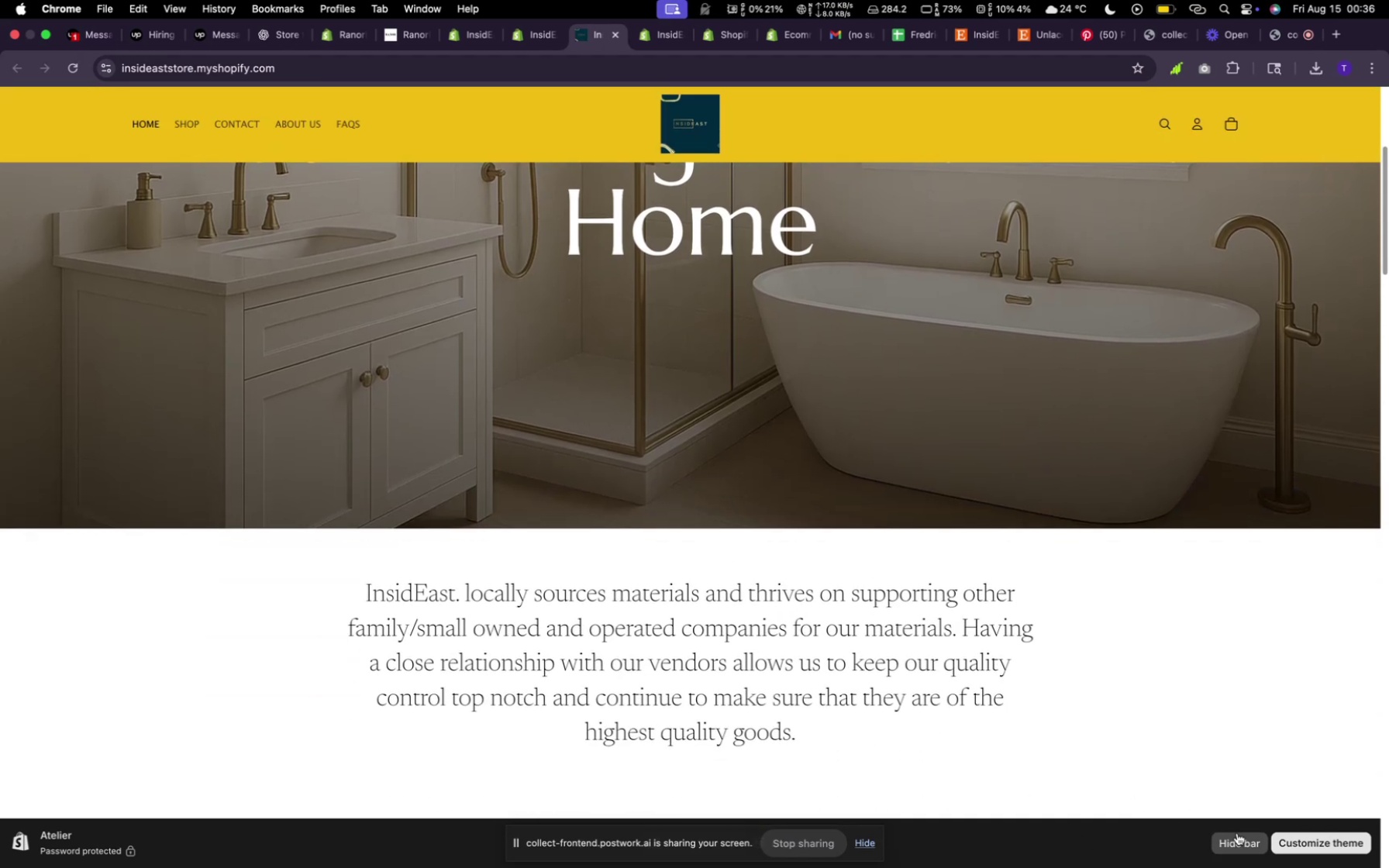 
left_click([1246, 842])
 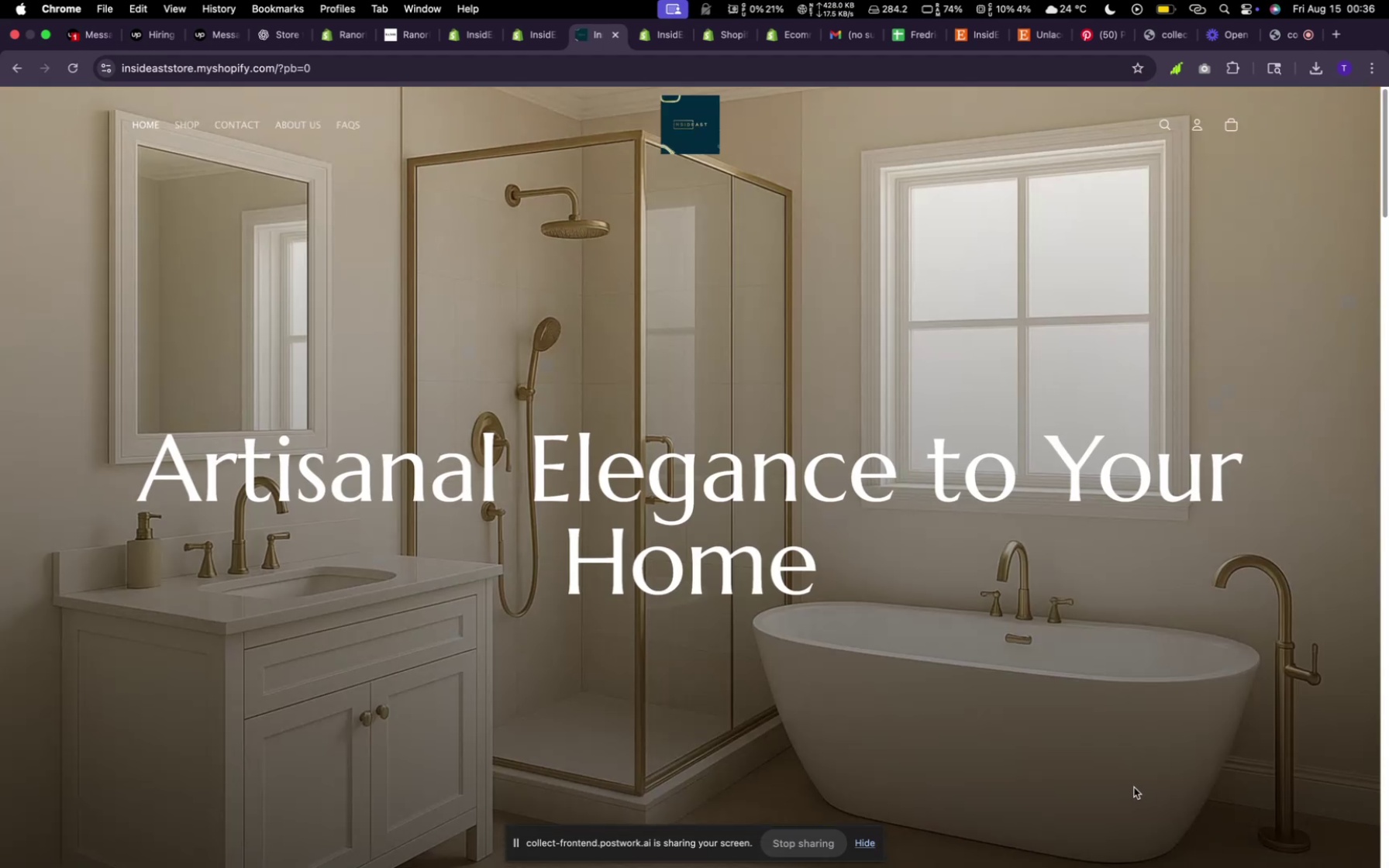 
scroll: coordinate [1001, 726], scroll_direction: up, amount: 7.0
 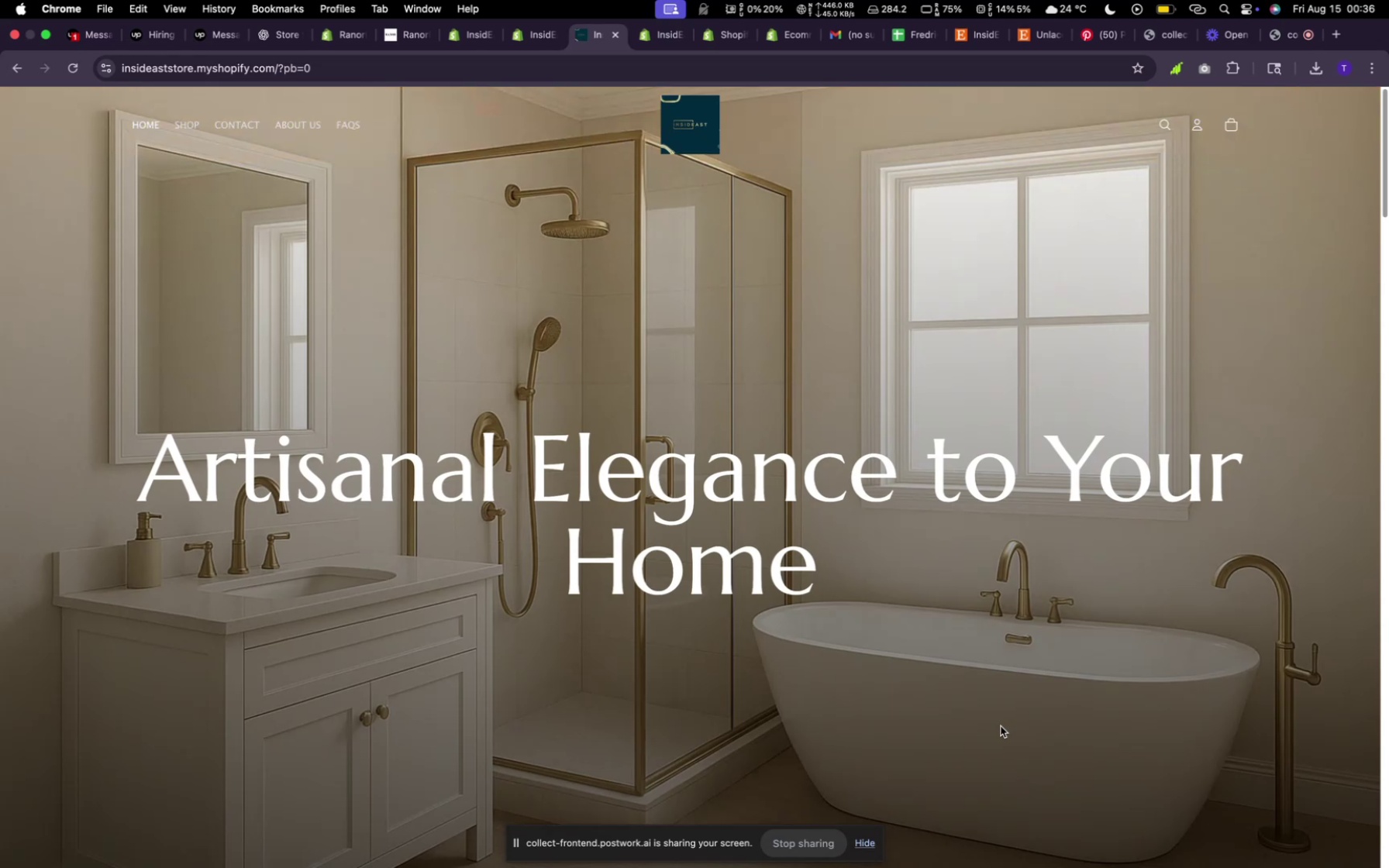 
scroll: coordinate [1001, 725], scroll_direction: down, amount: 24.0
 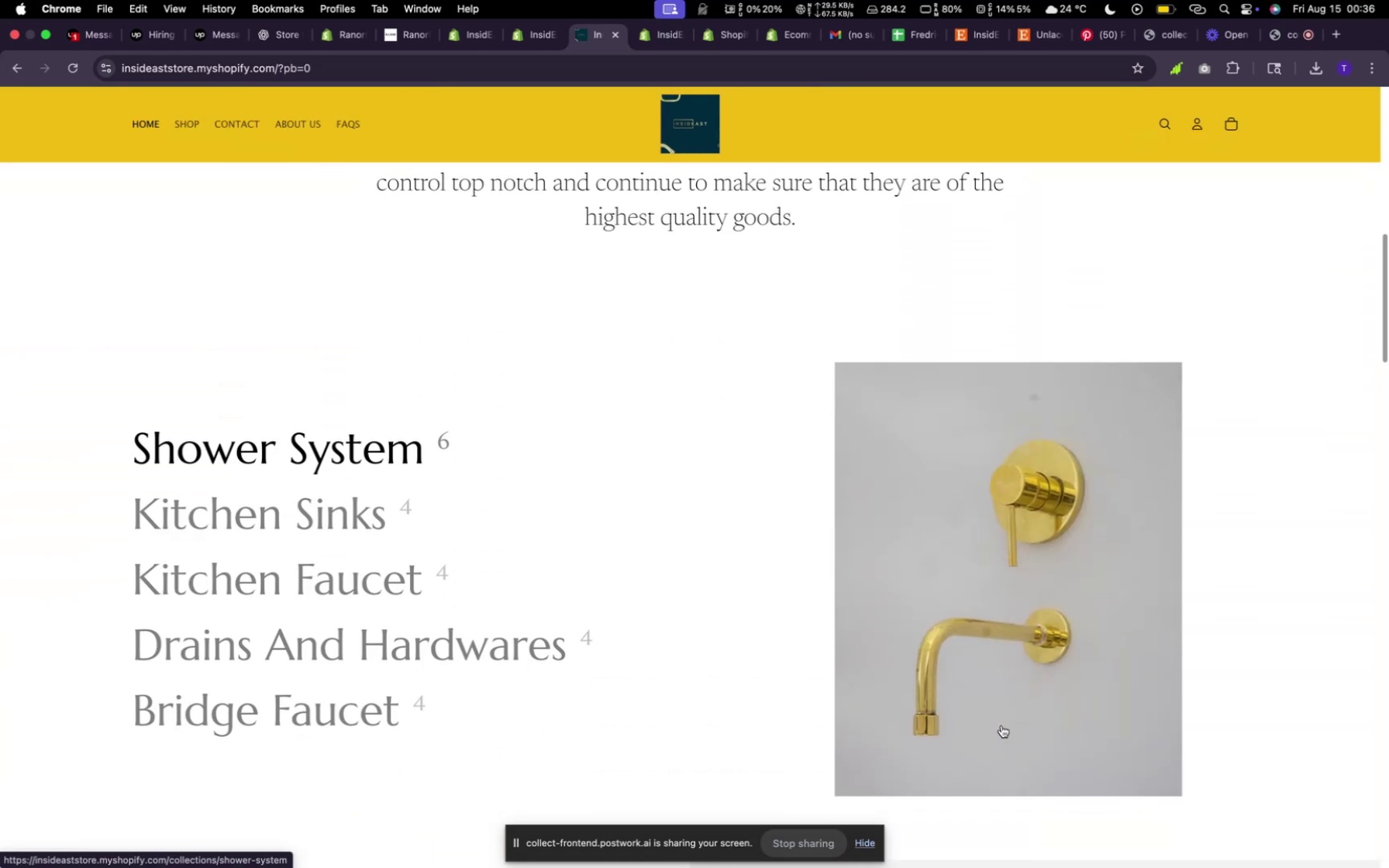 
scroll: coordinate [1001, 725], scroll_direction: up, amount: 9.0
 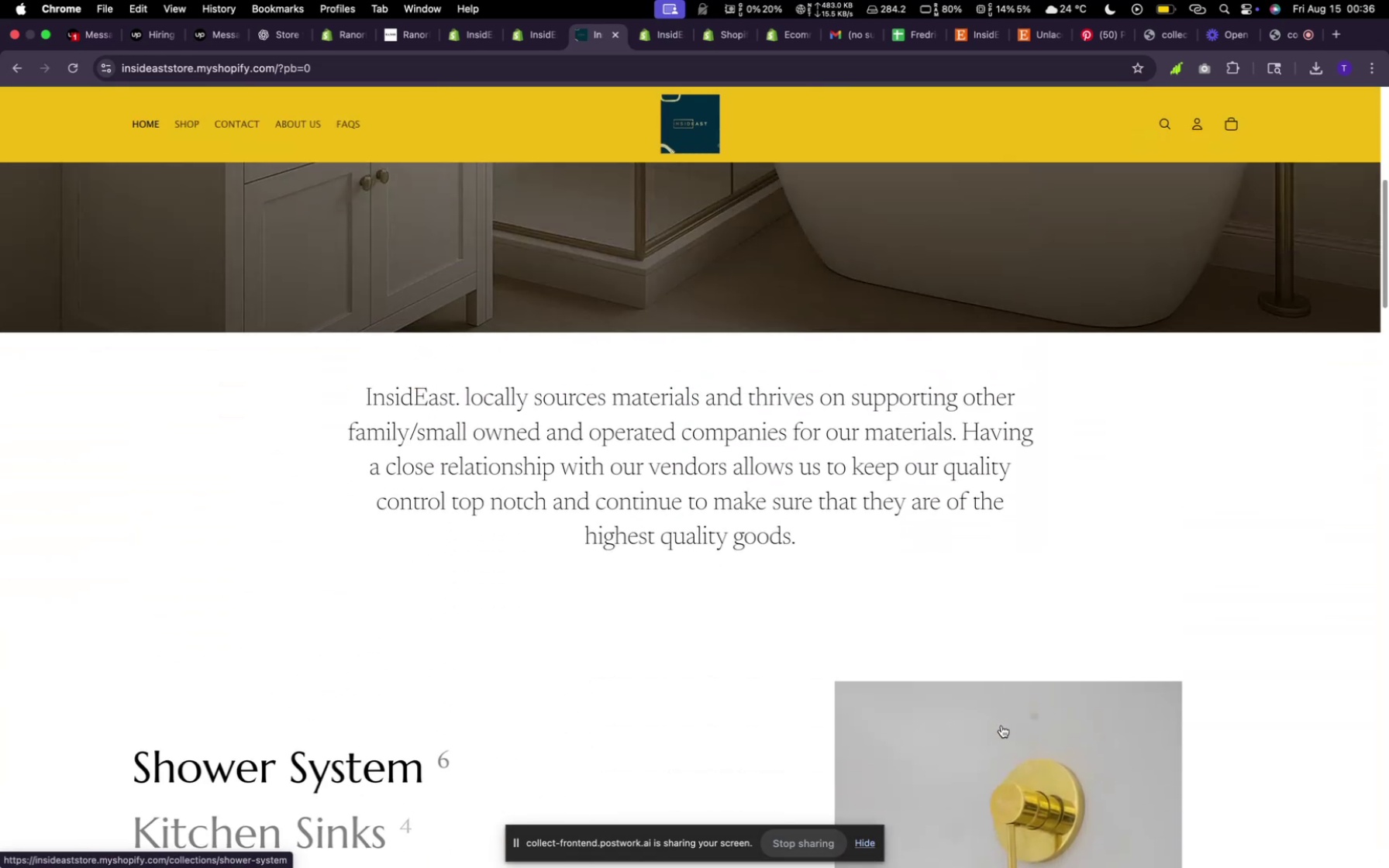 
scroll: coordinate [1001, 725], scroll_direction: down, amount: 12.0
 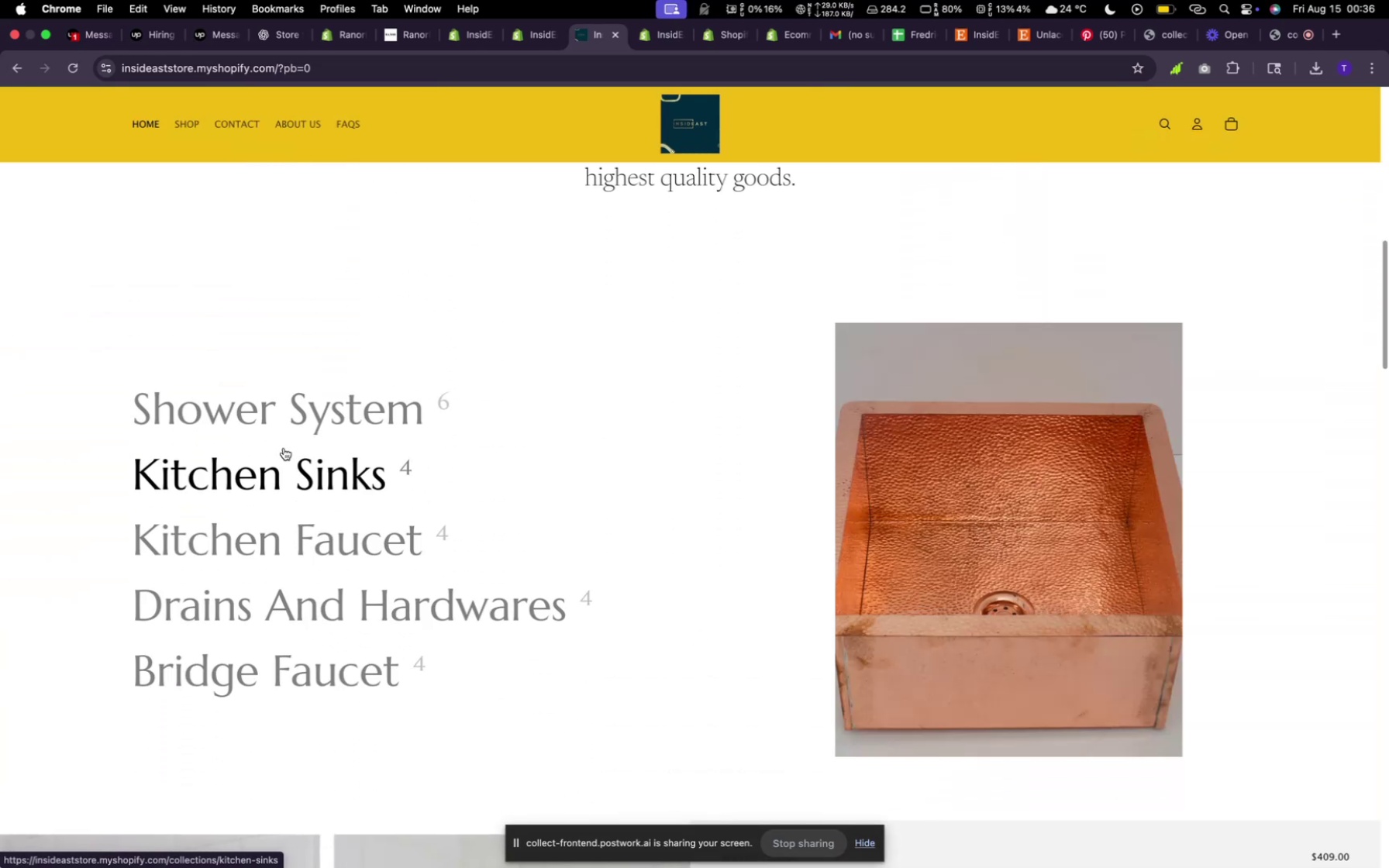 
wait(6.16)
 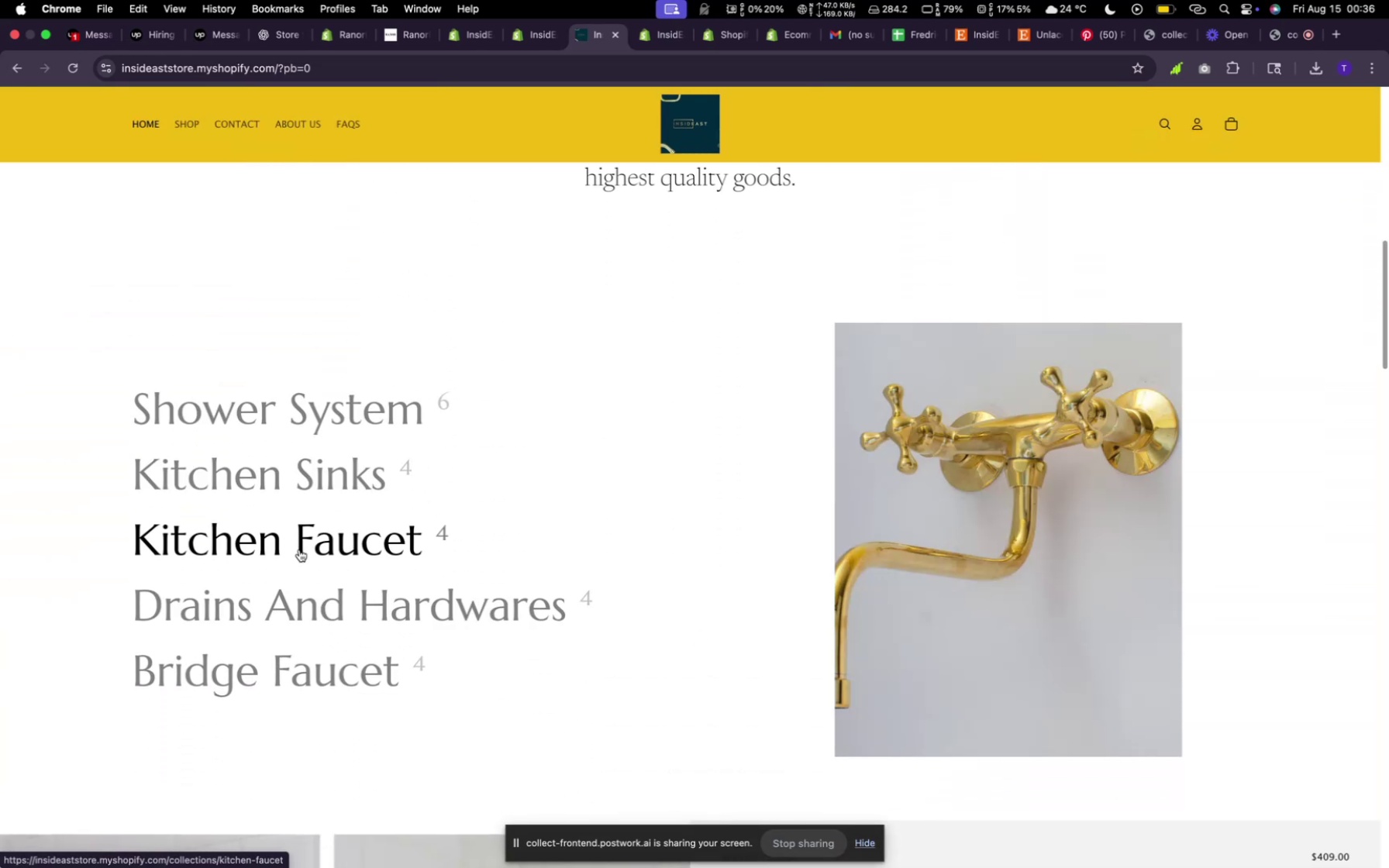 
scroll: coordinate [913, 591], scroll_direction: down, amount: 92.0
 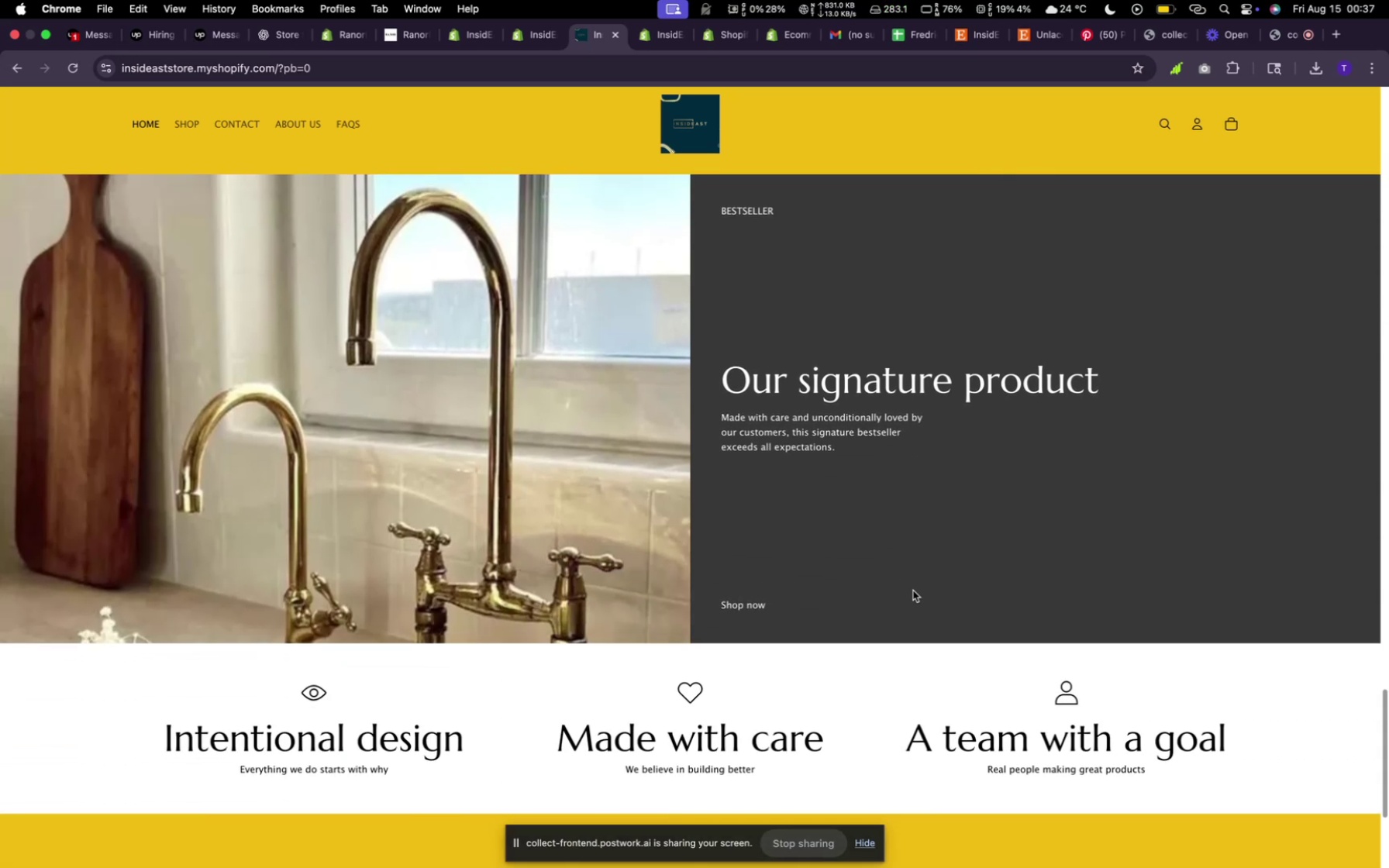 
scroll: coordinate [923, 584], scroll_direction: up, amount: 123.0
 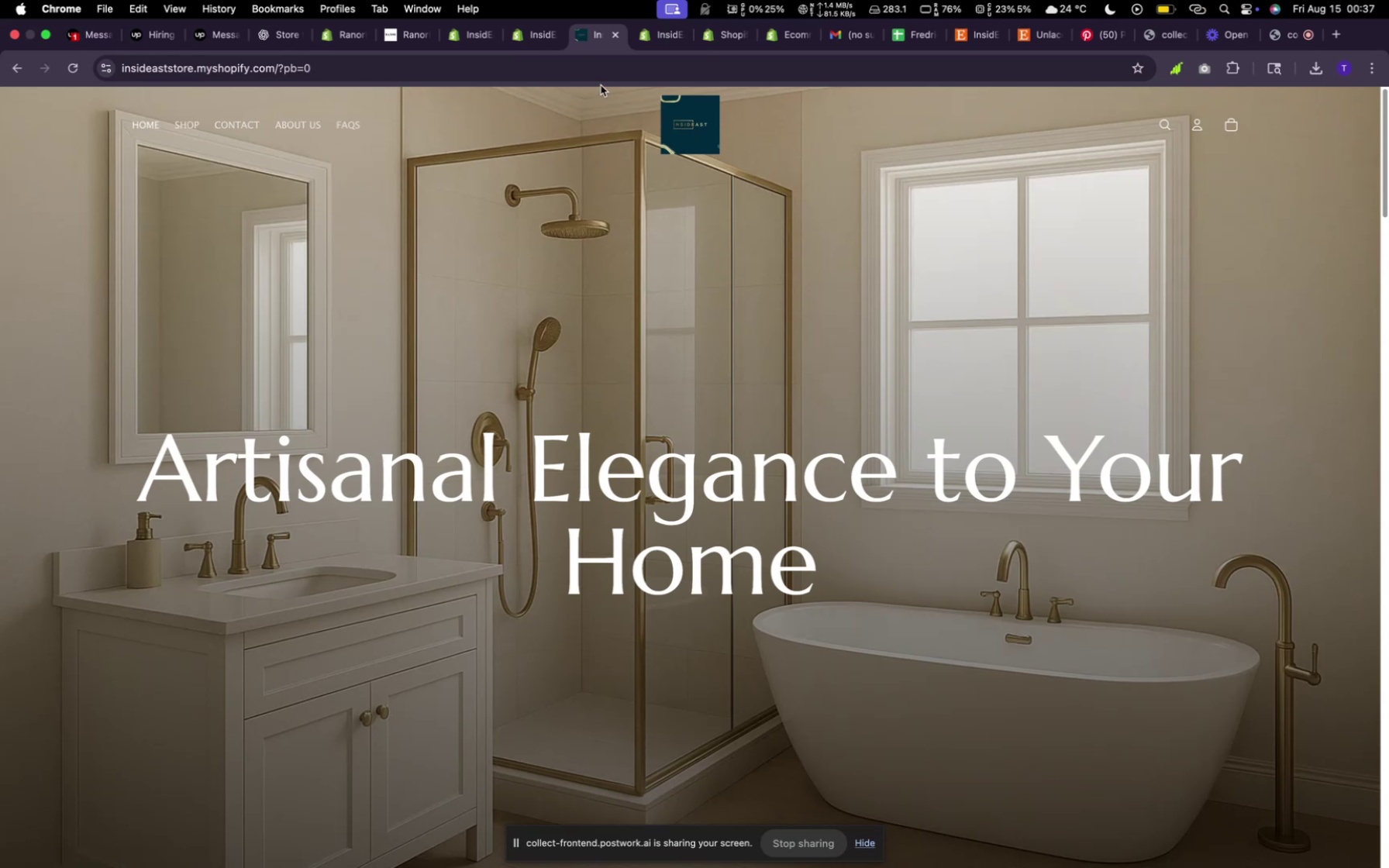 
left_click([472, 45])
 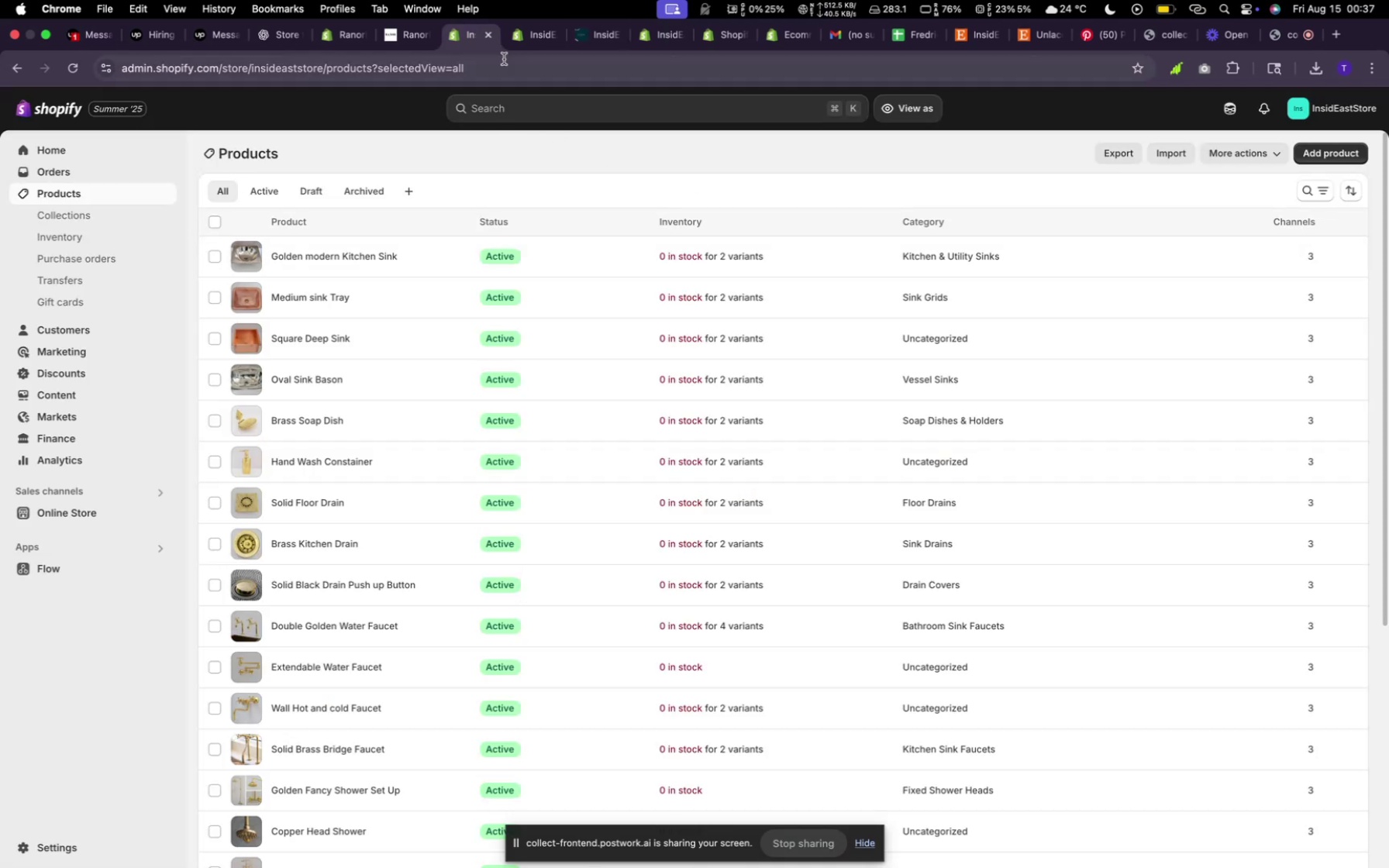 
left_click([515, 45])
 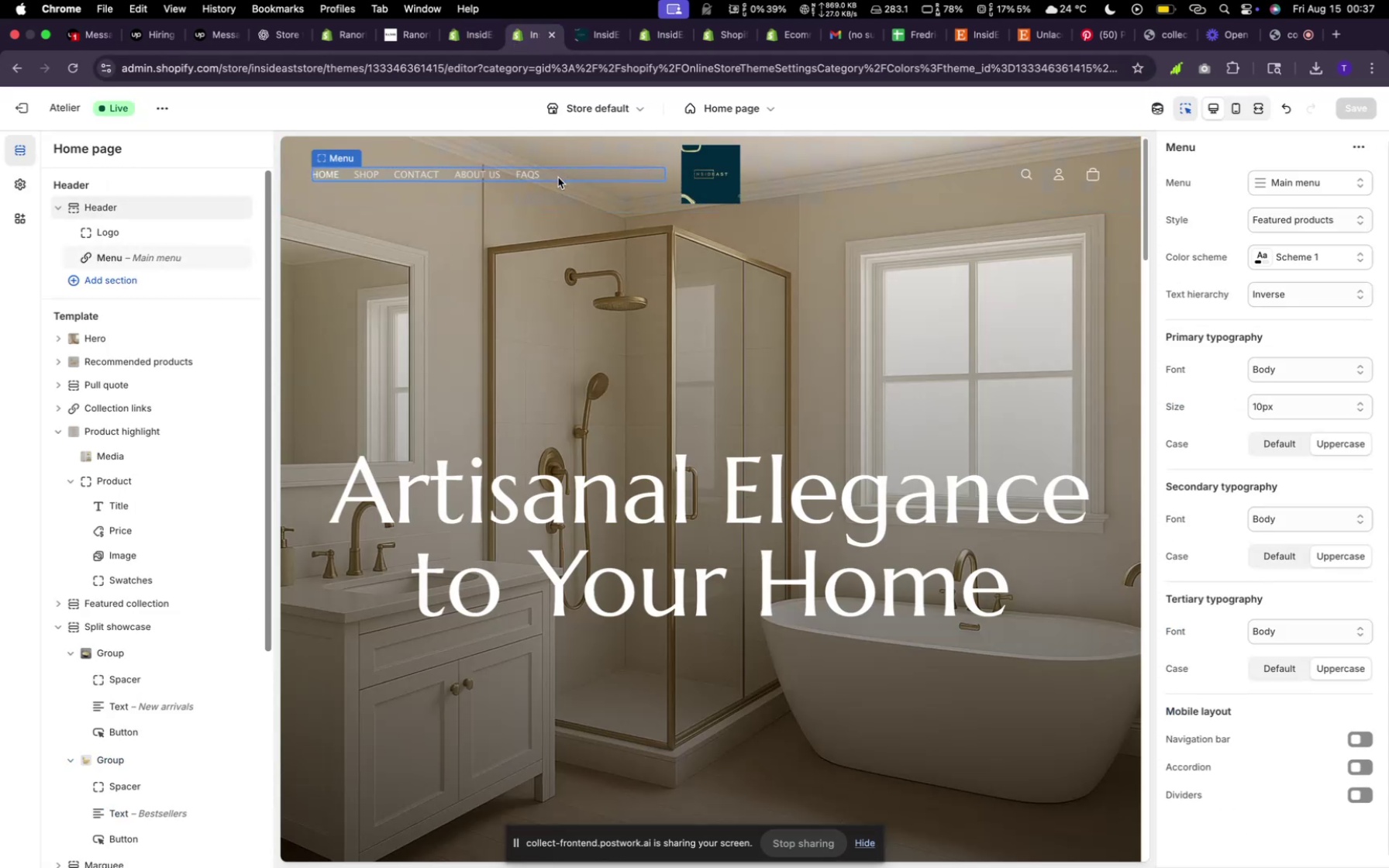 
wait(5.61)
 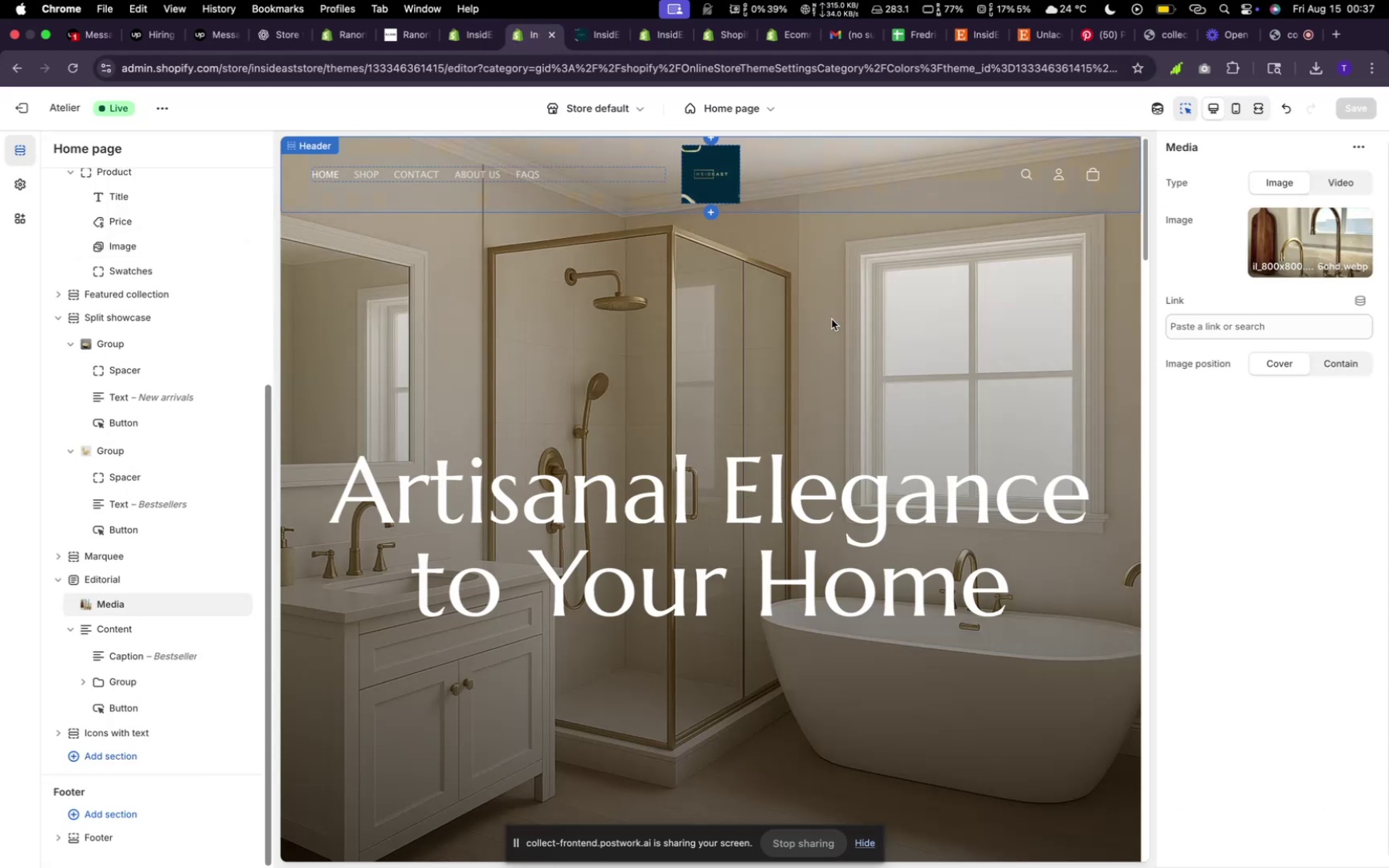 
left_click([1289, 191])
 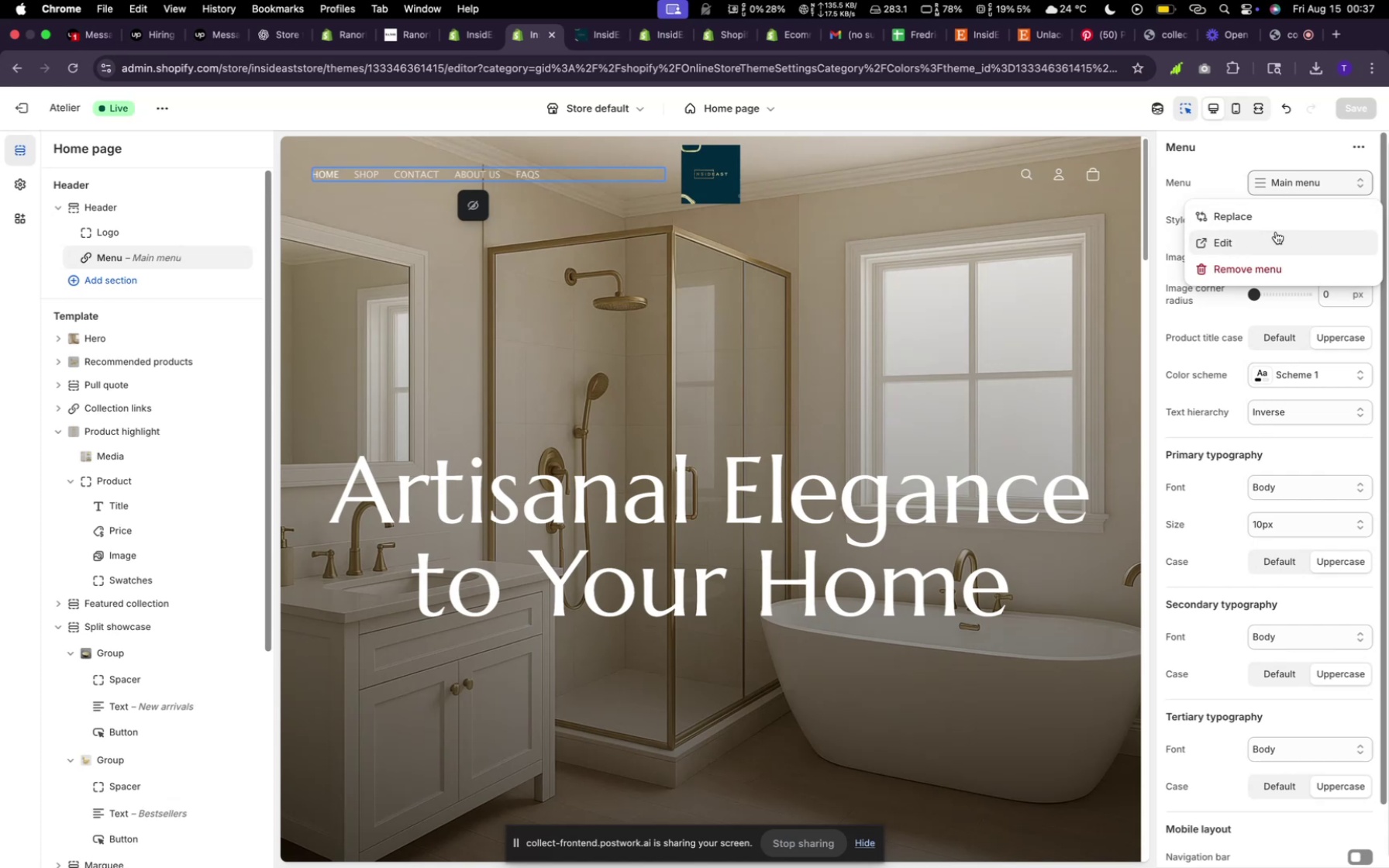 
left_click([1269, 239])
 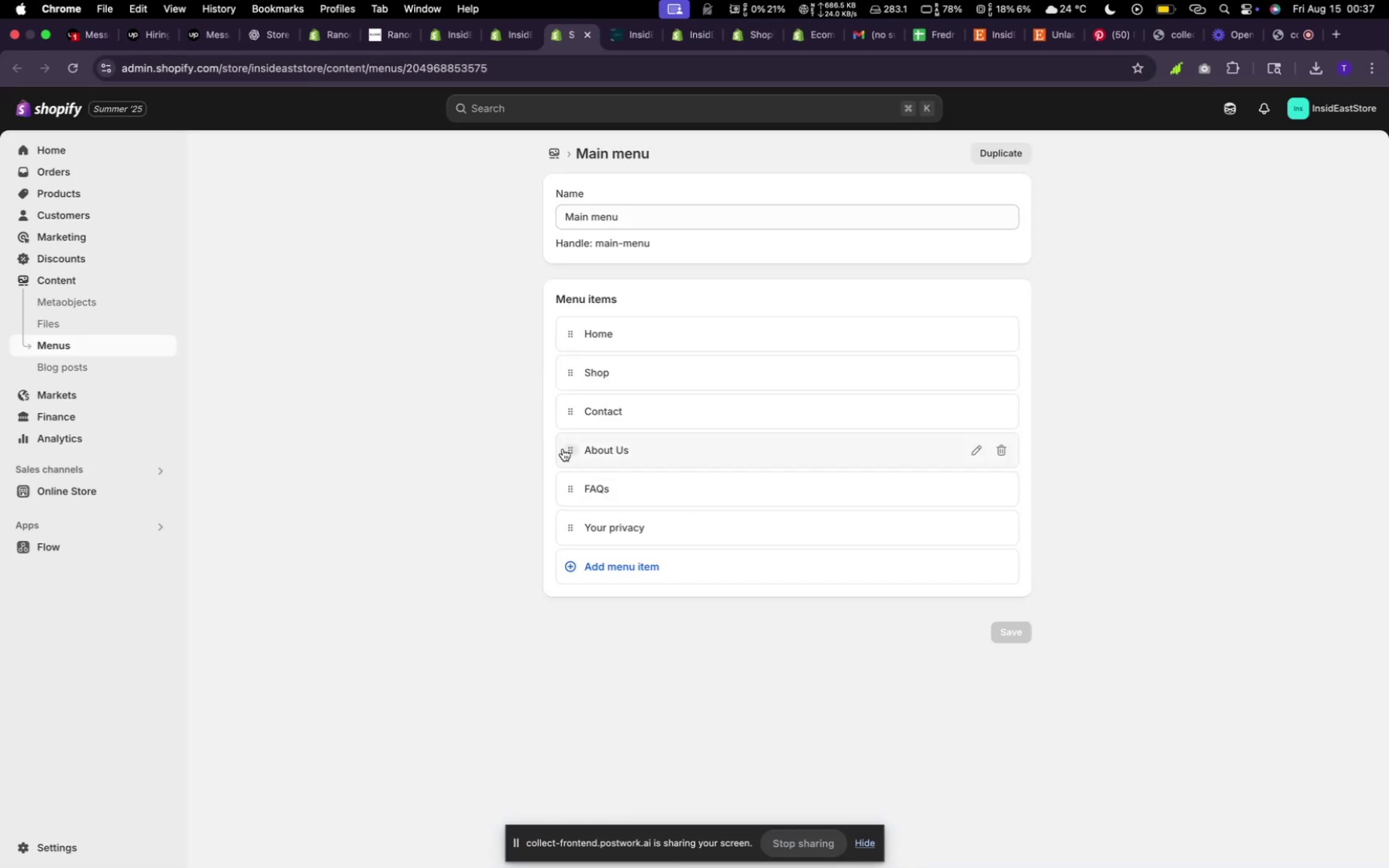 
wait(6.95)
 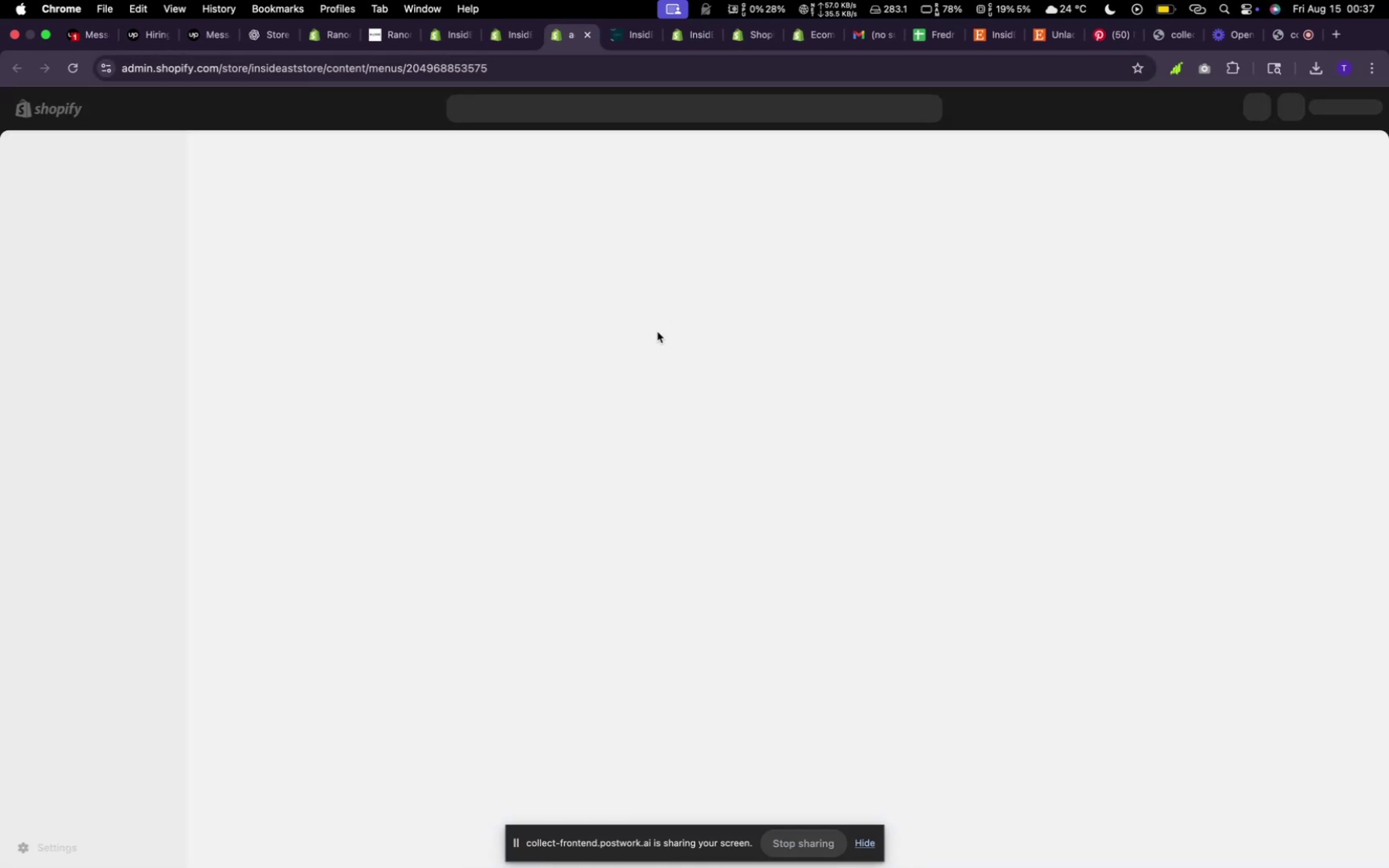 
left_click([658, 566])
 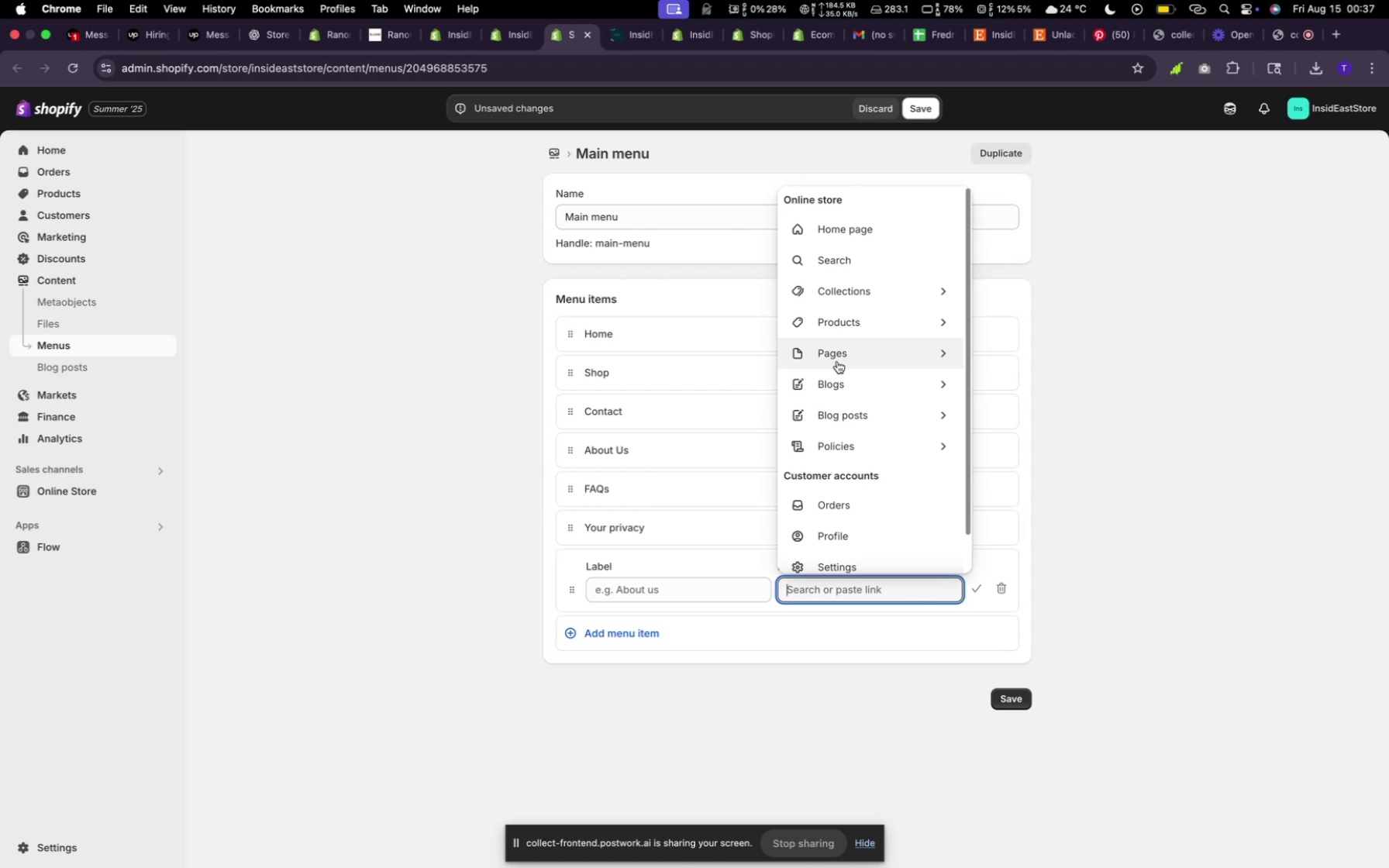 
left_click([853, 301])
 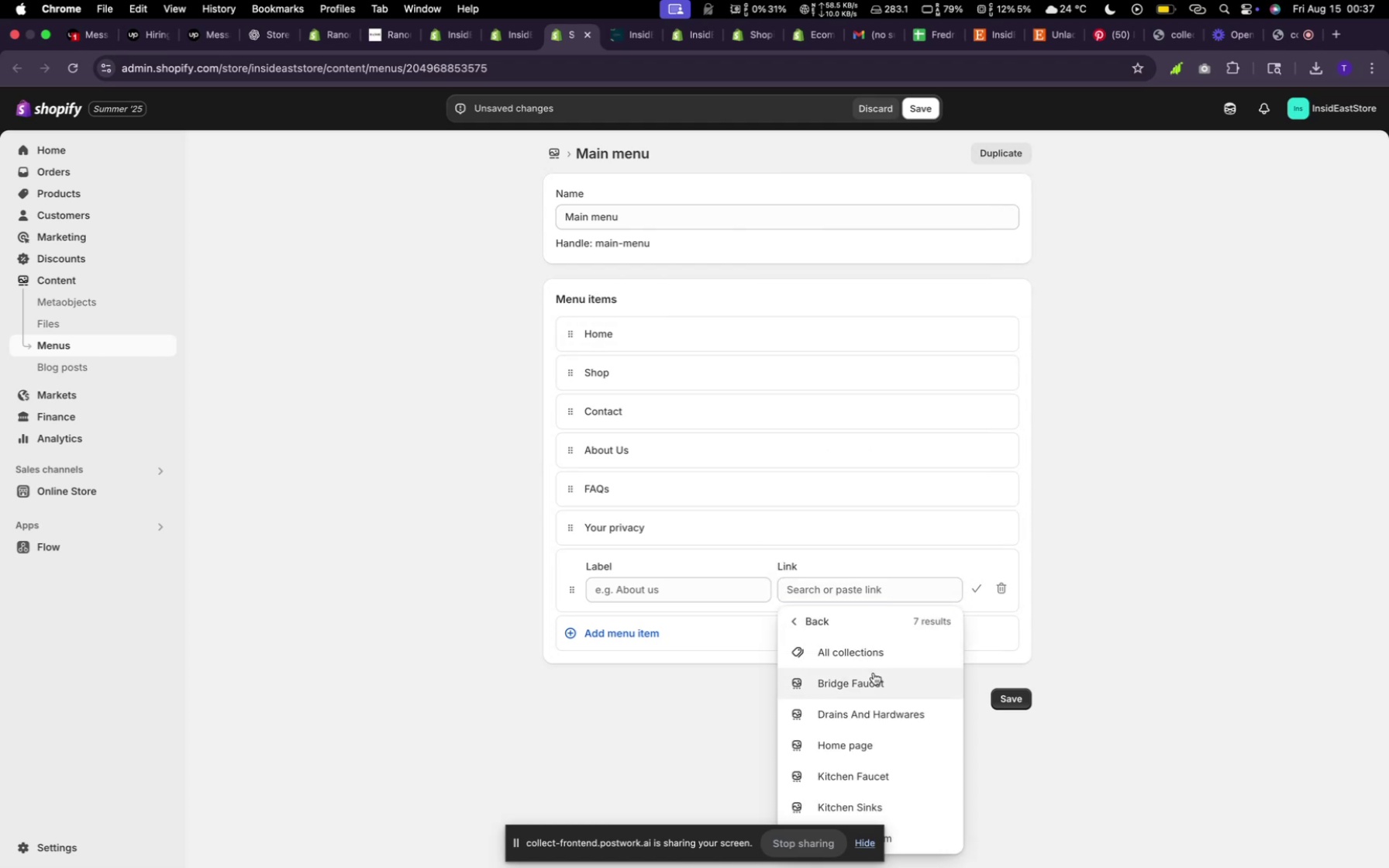 
left_click([874, 677])
 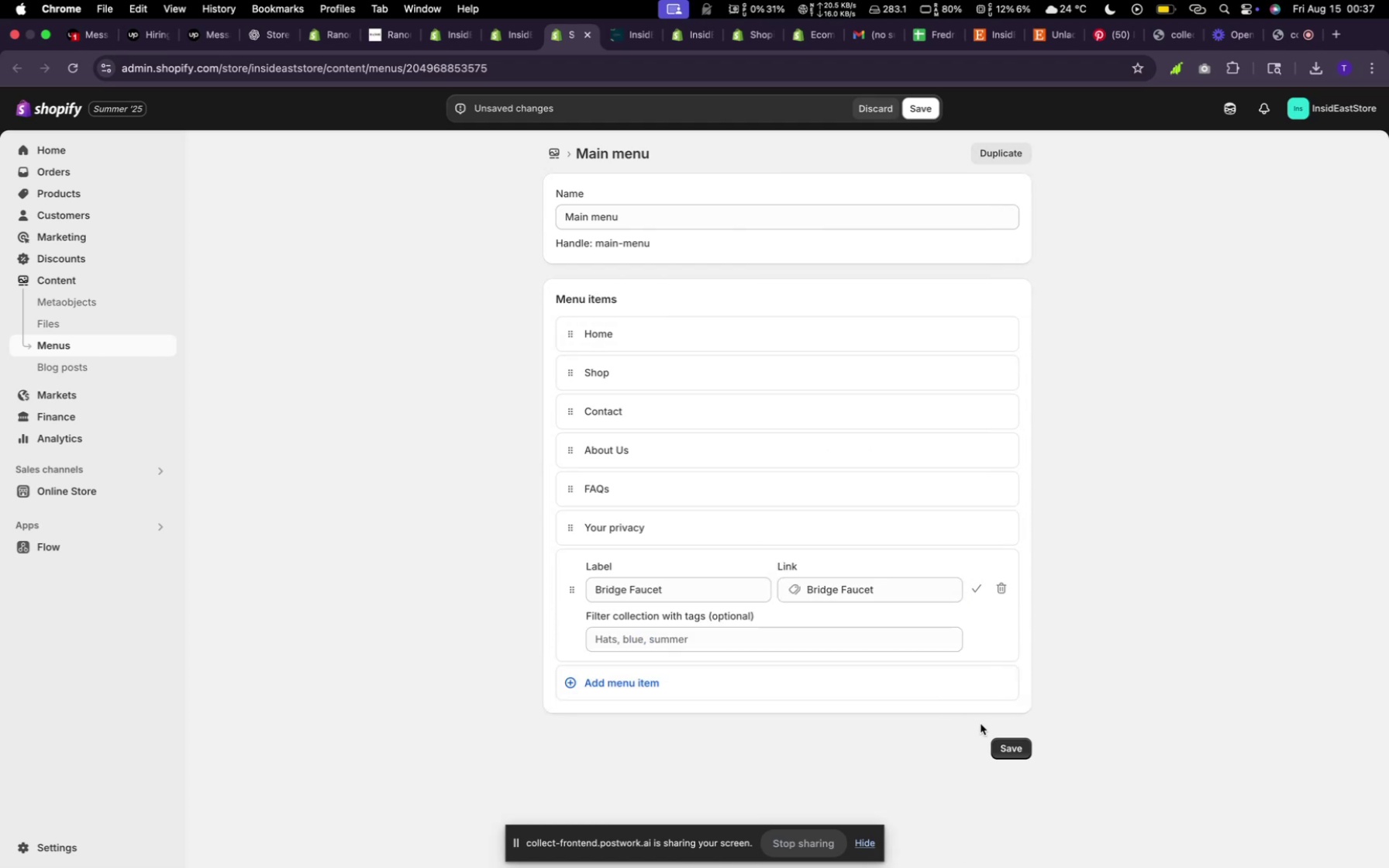 
left_click([1014, 753])
 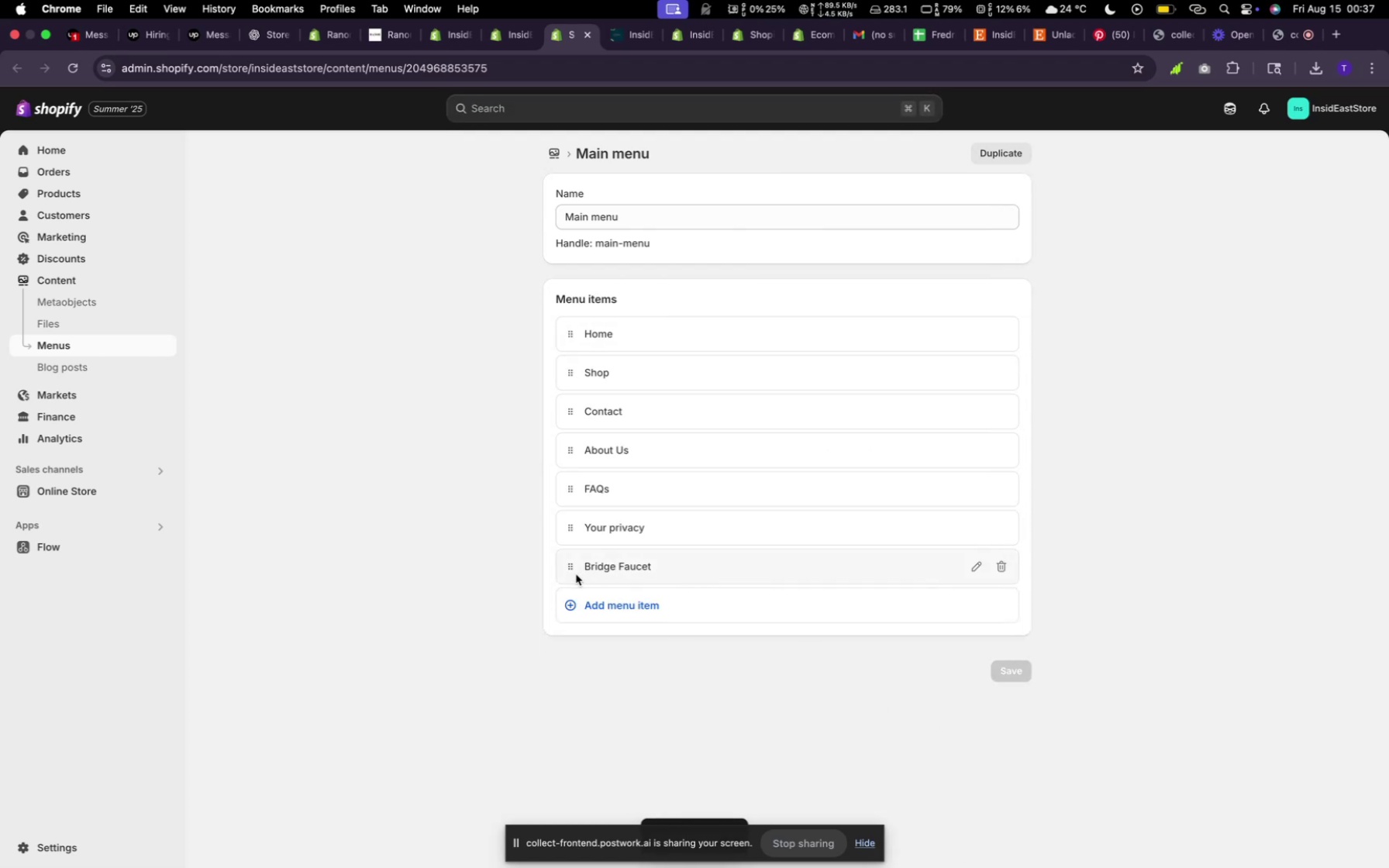 
left_click_drag(start_coordinate=[573, 570], to_coordinate=[630, 422])
 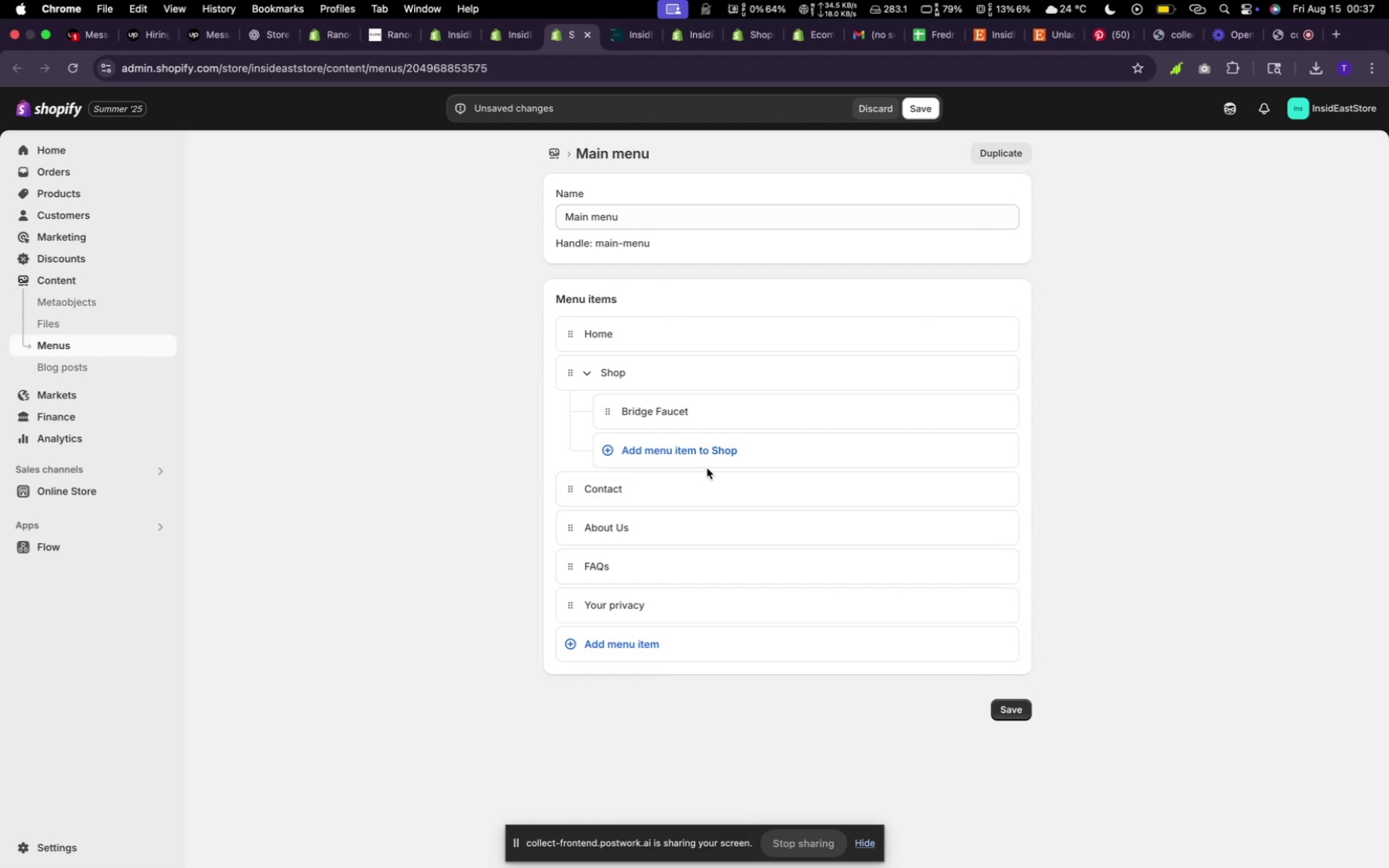 
left_click([705, 459])
 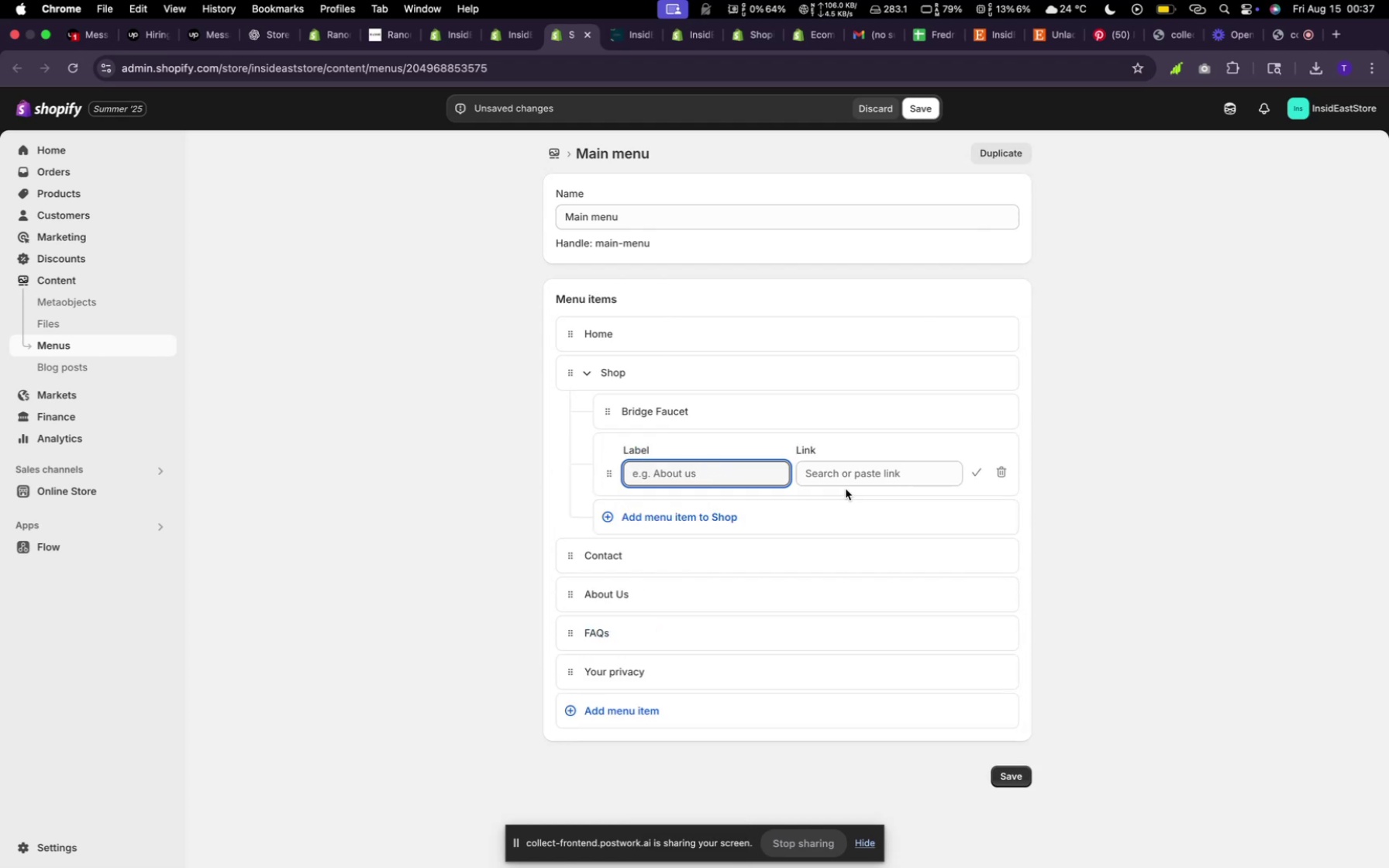 
left_click([850, 475])
 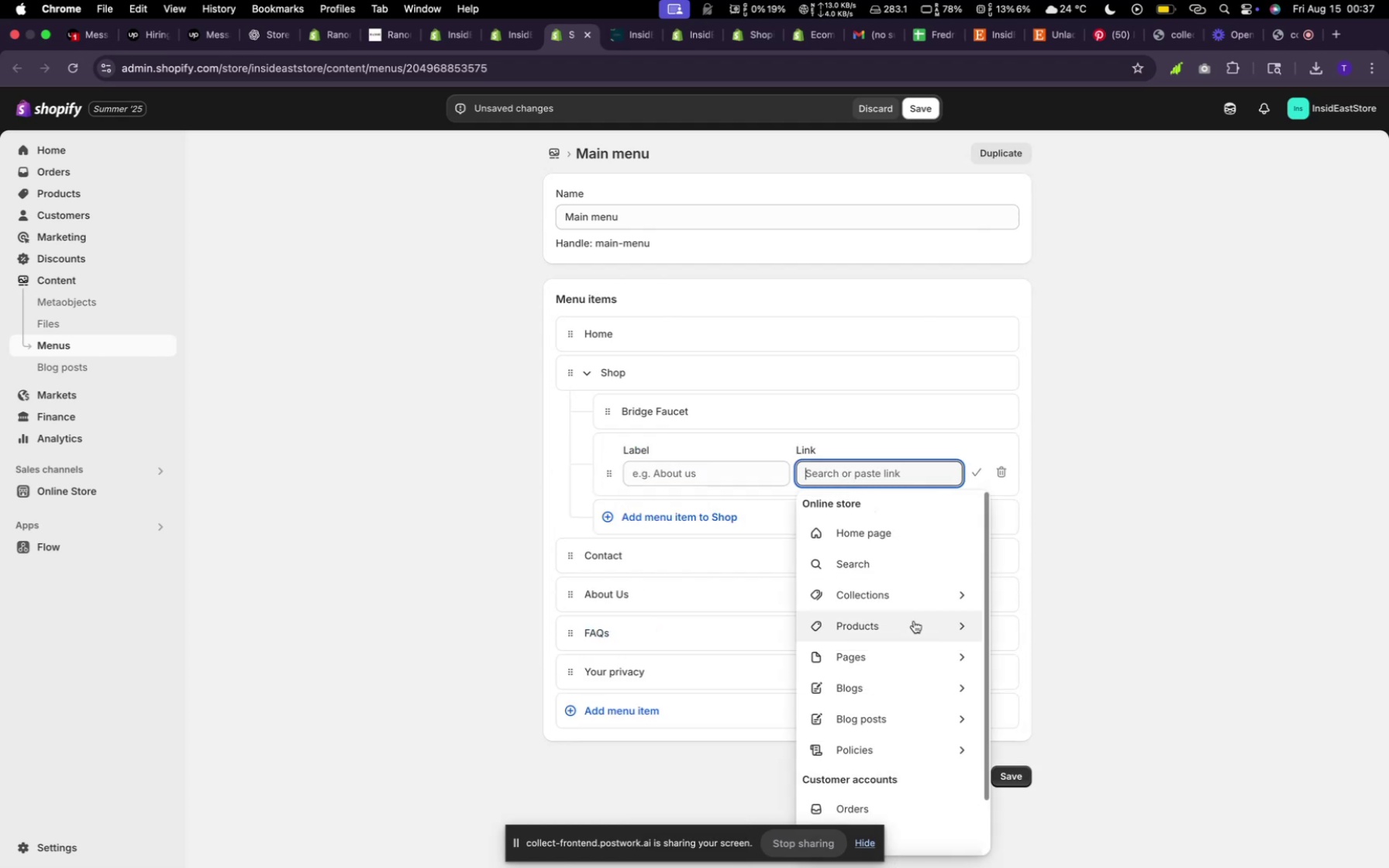 
left_click([912, 603])
 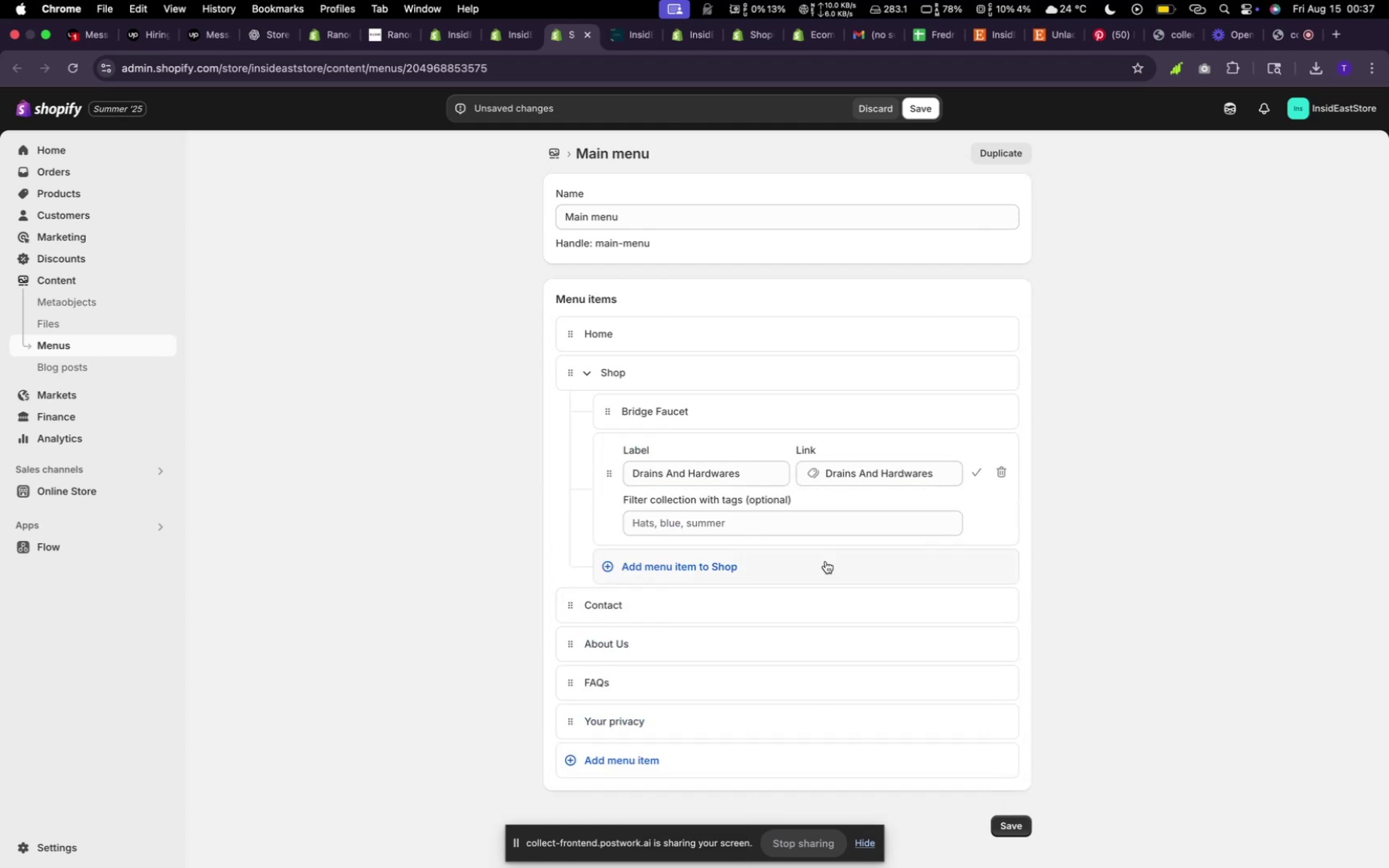 
left_click([733, 554])
 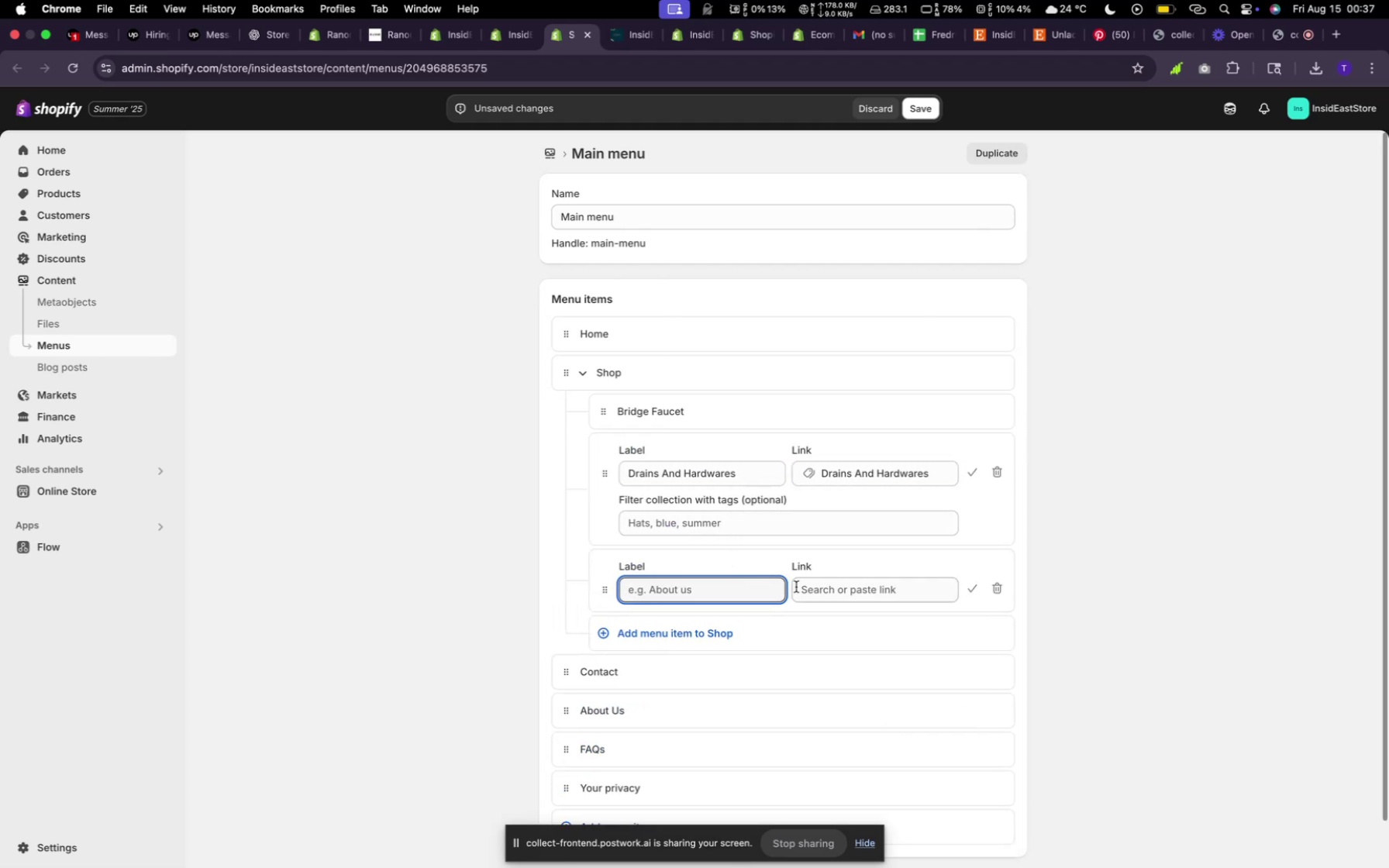 
left_click([817, 598])
 